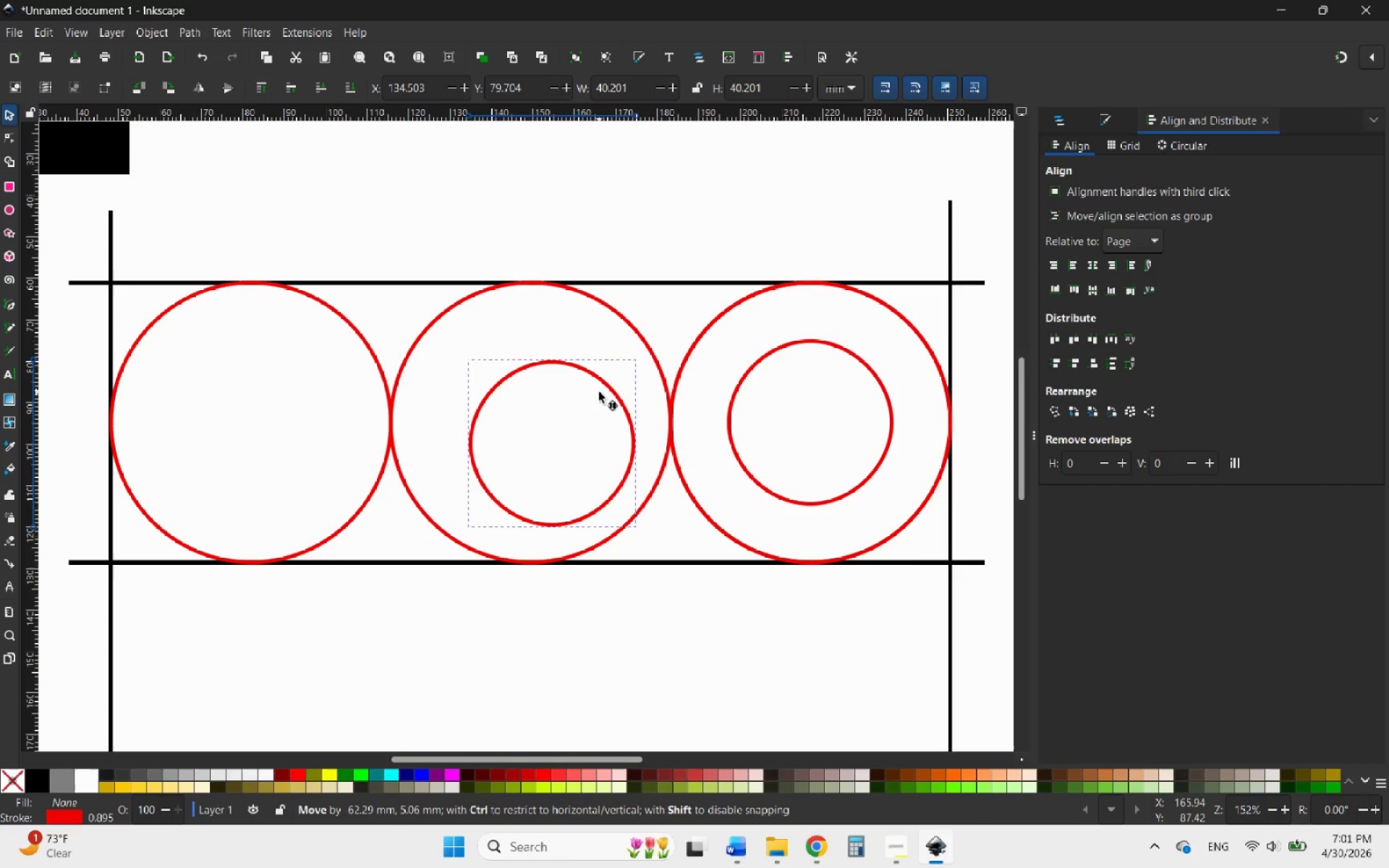 
hold_key(key=ControlLeft, duration=1.83)
 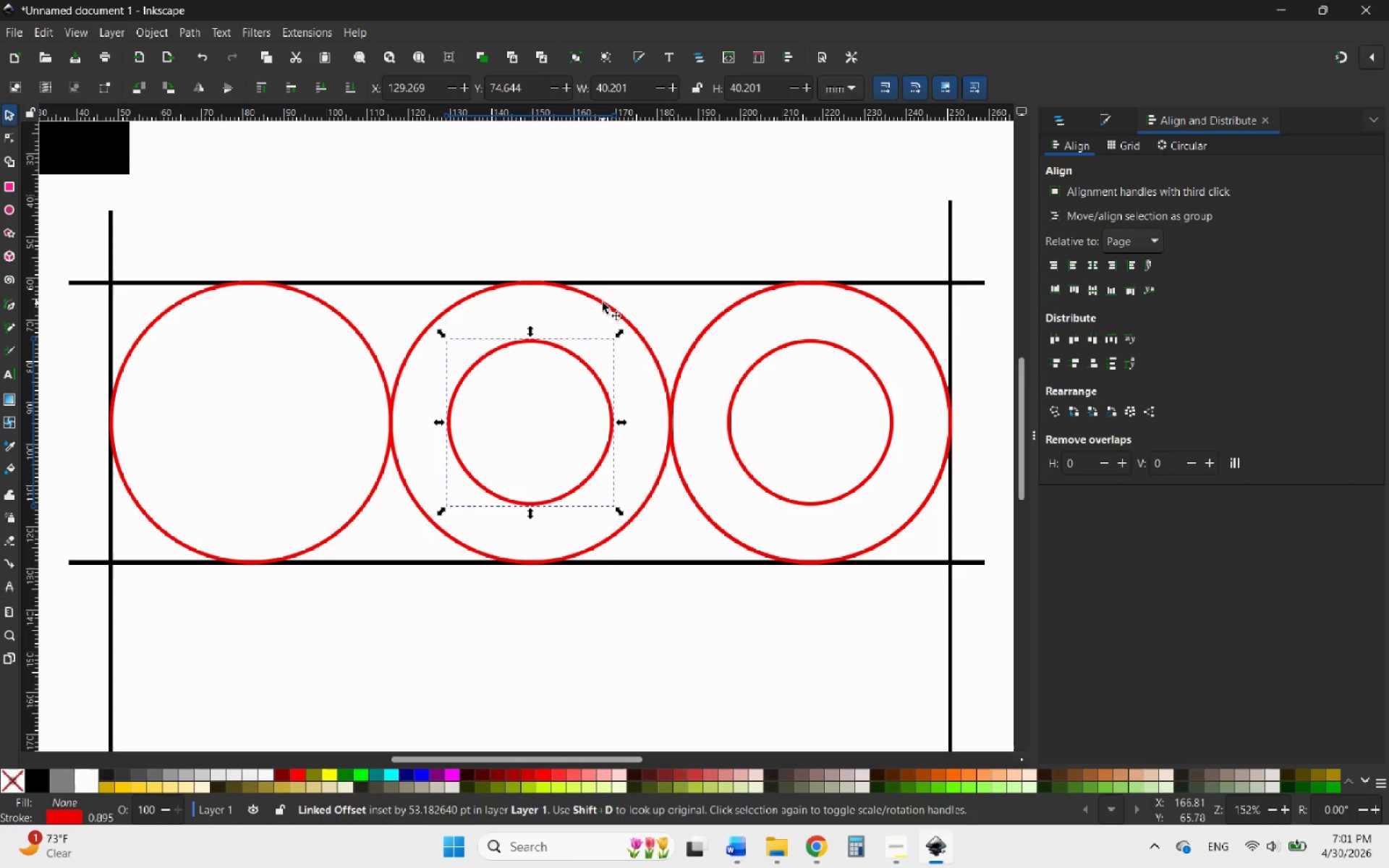 
hold_key(key=ControlLeft, duration=0.92)
left_click([603, 302])
 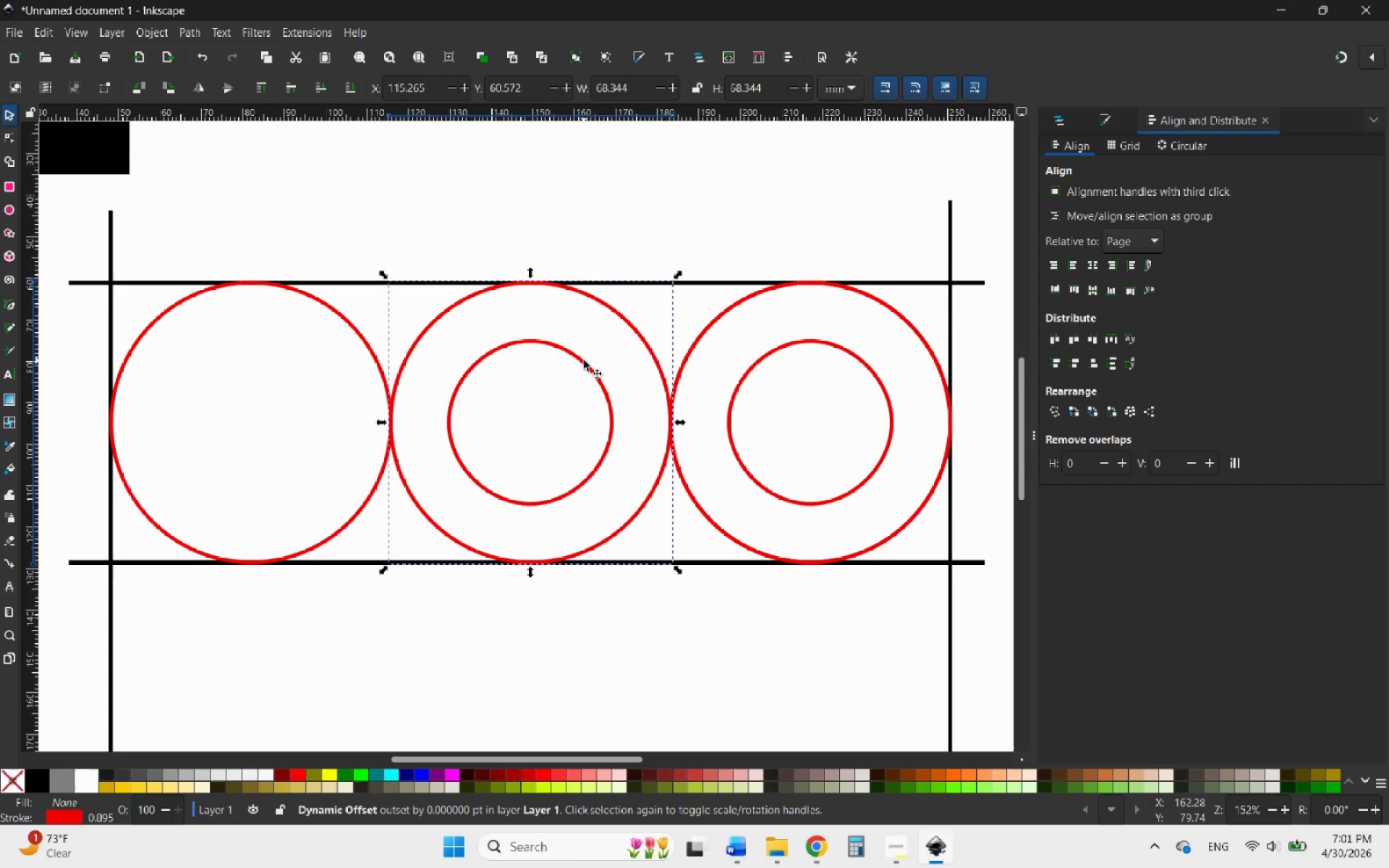 
left_click([582, 361])
 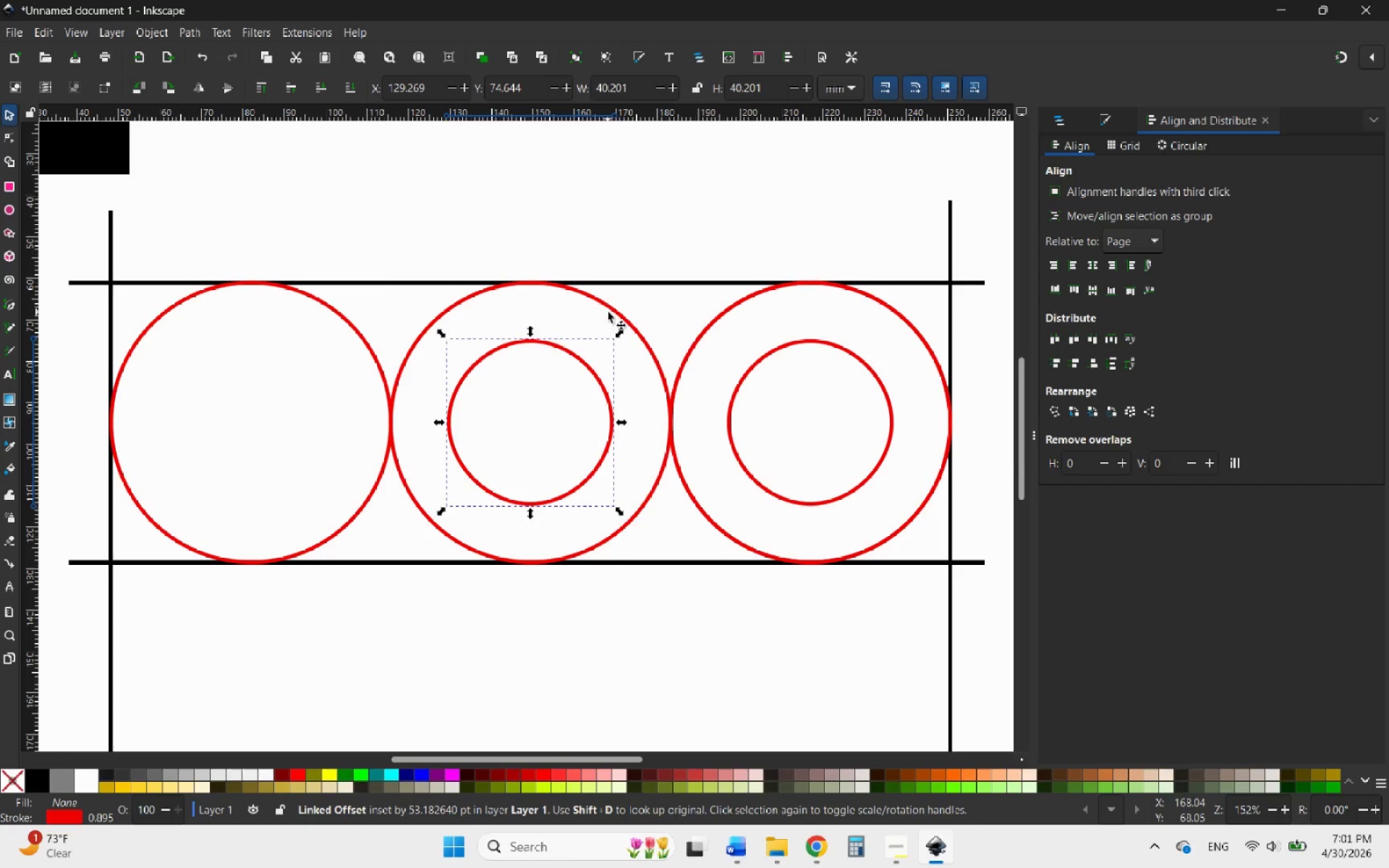 
hold_key(key=ControlLeft, duration=1.38)
left_click([611, 308])
 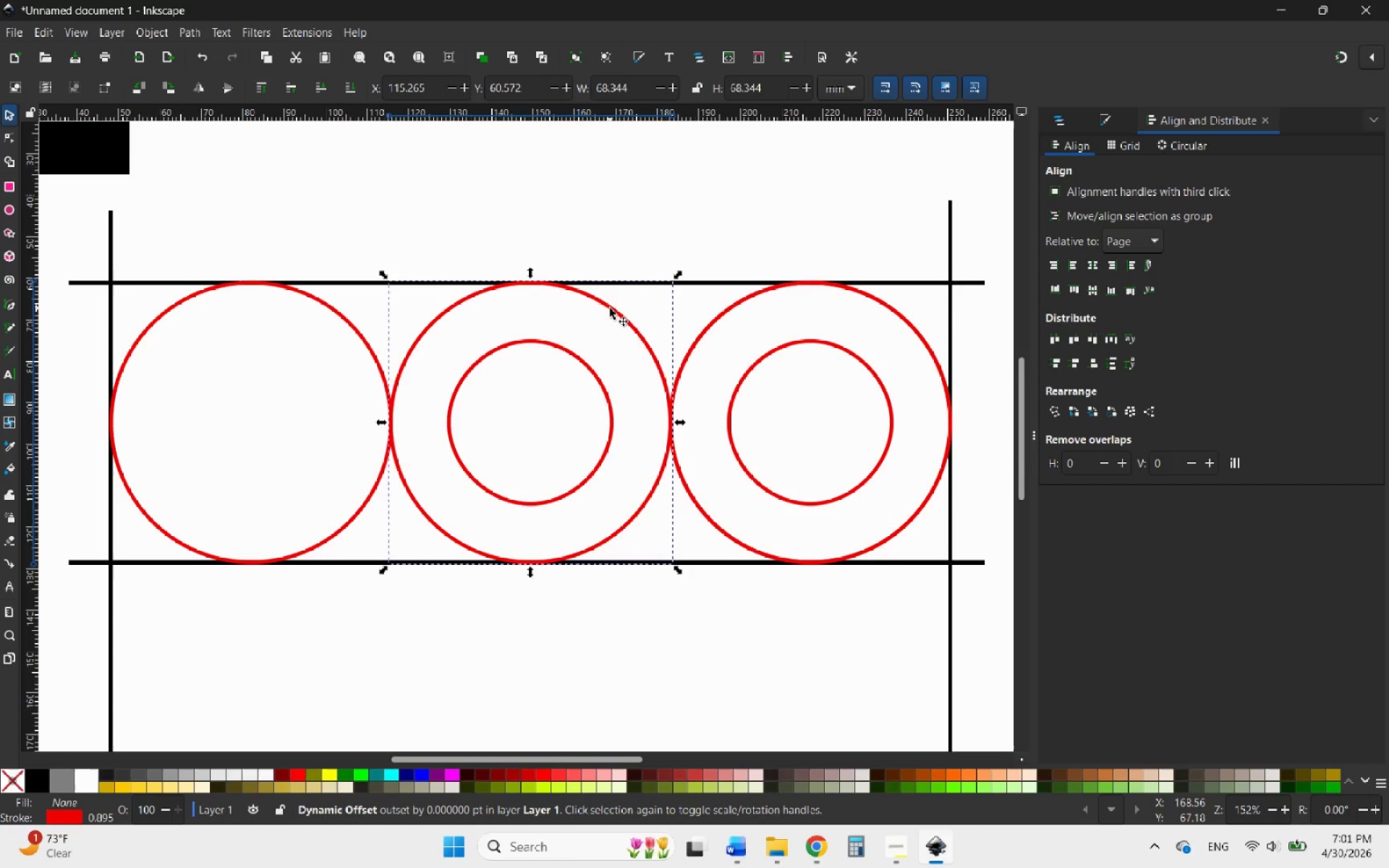 
left_click([610, 308])
 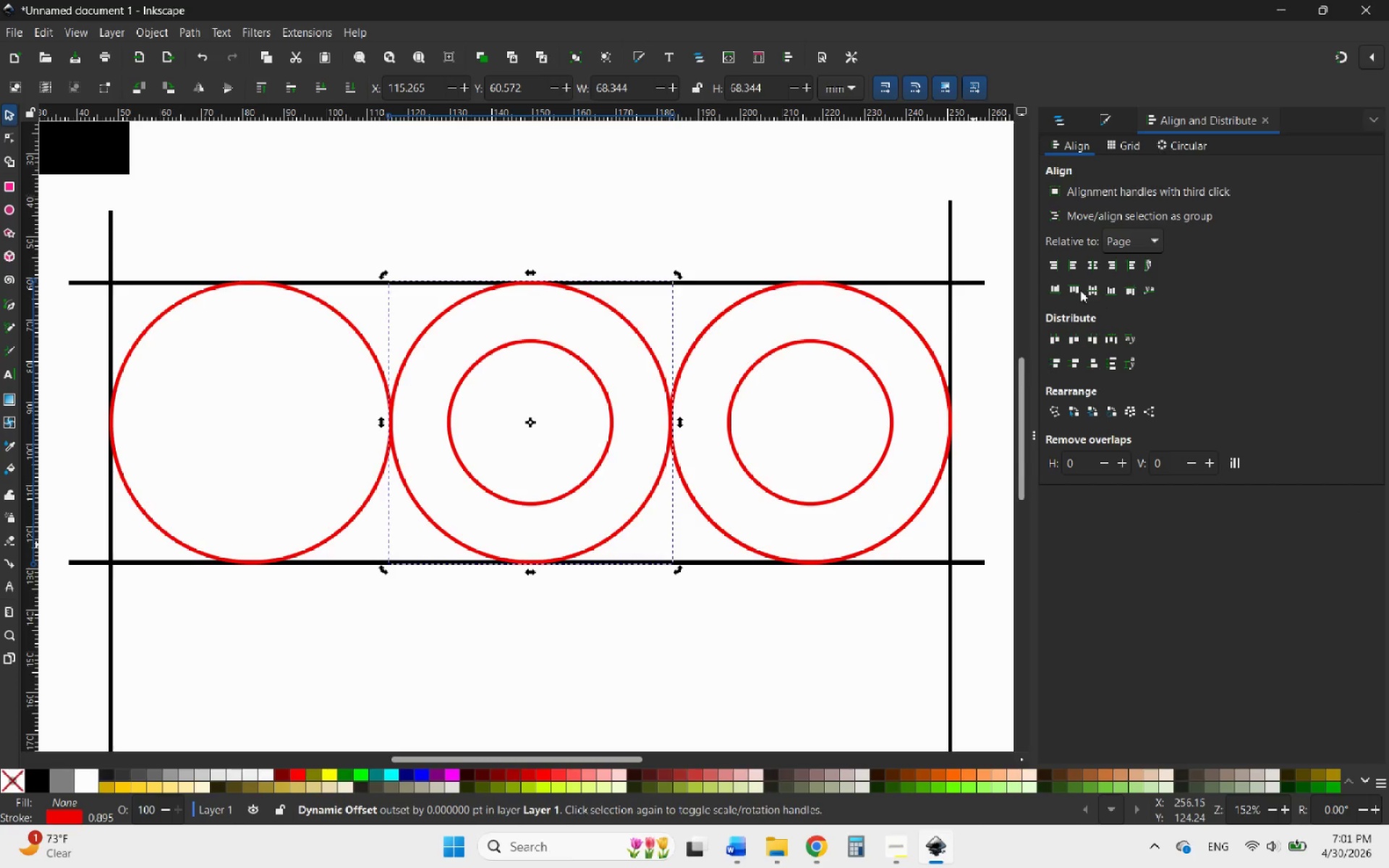 
left_click([1092, 268])
 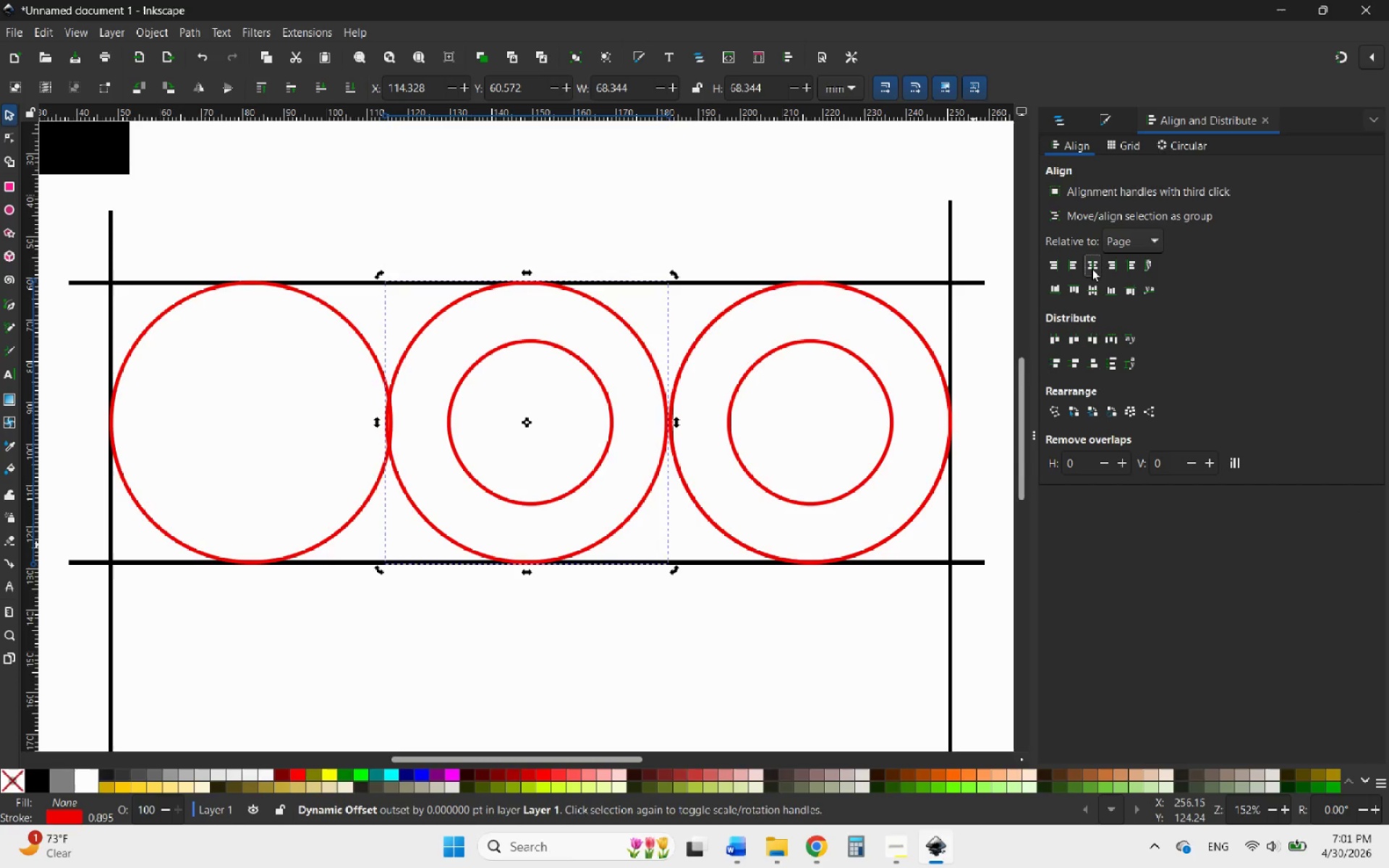 
key(Control+ControlLeft)
 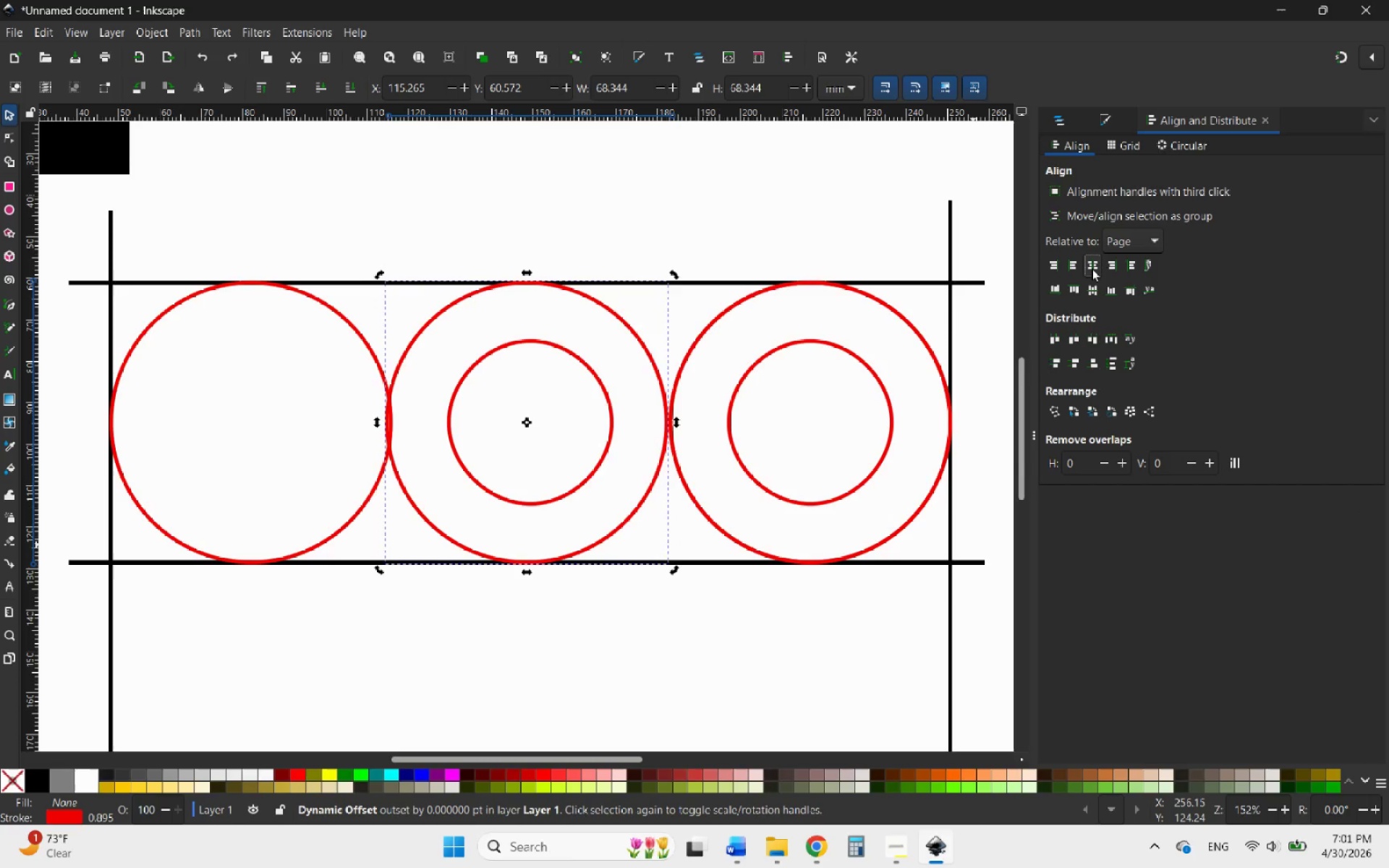 
key(Control+Z)
 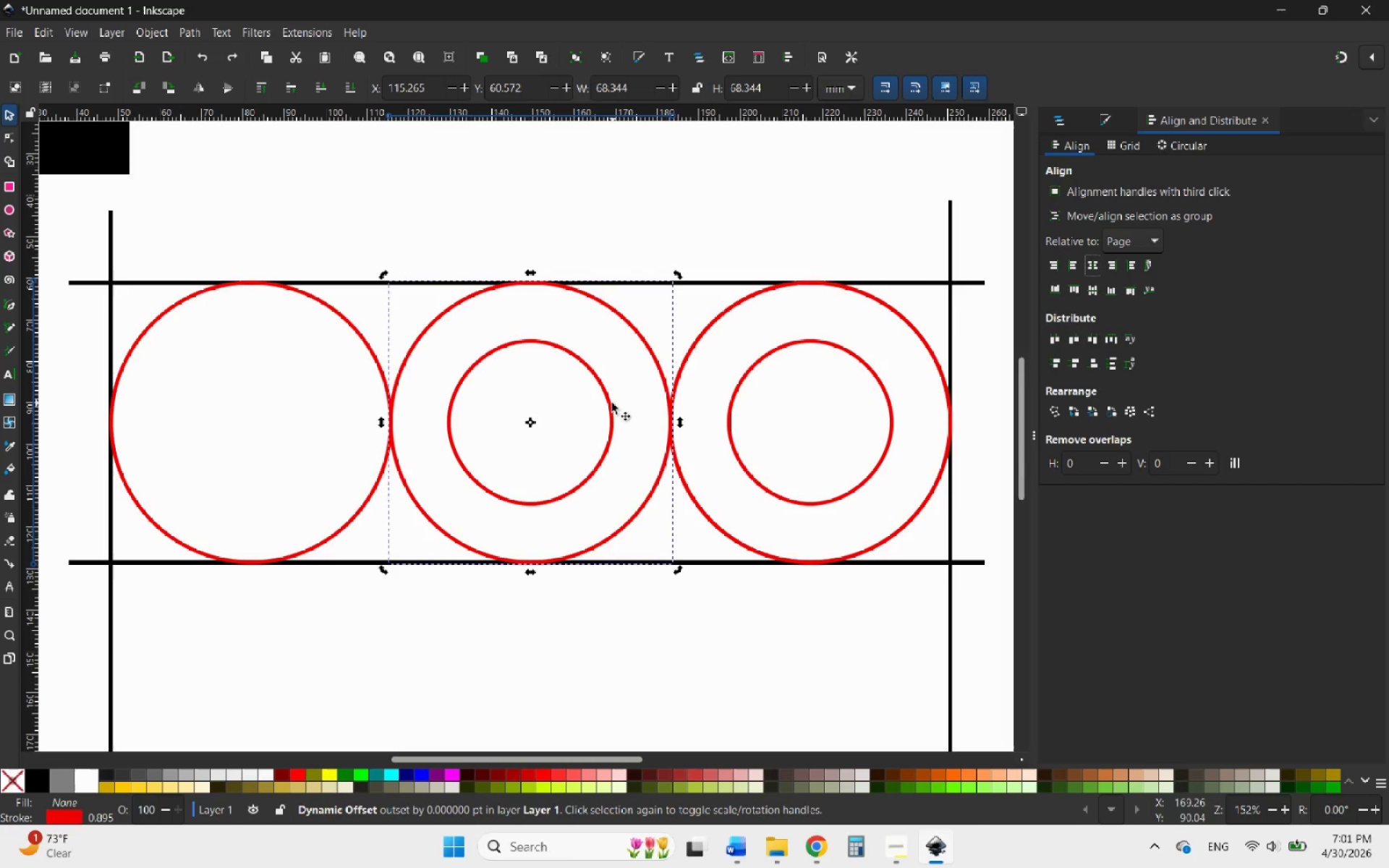 
left_click([606, 401])
 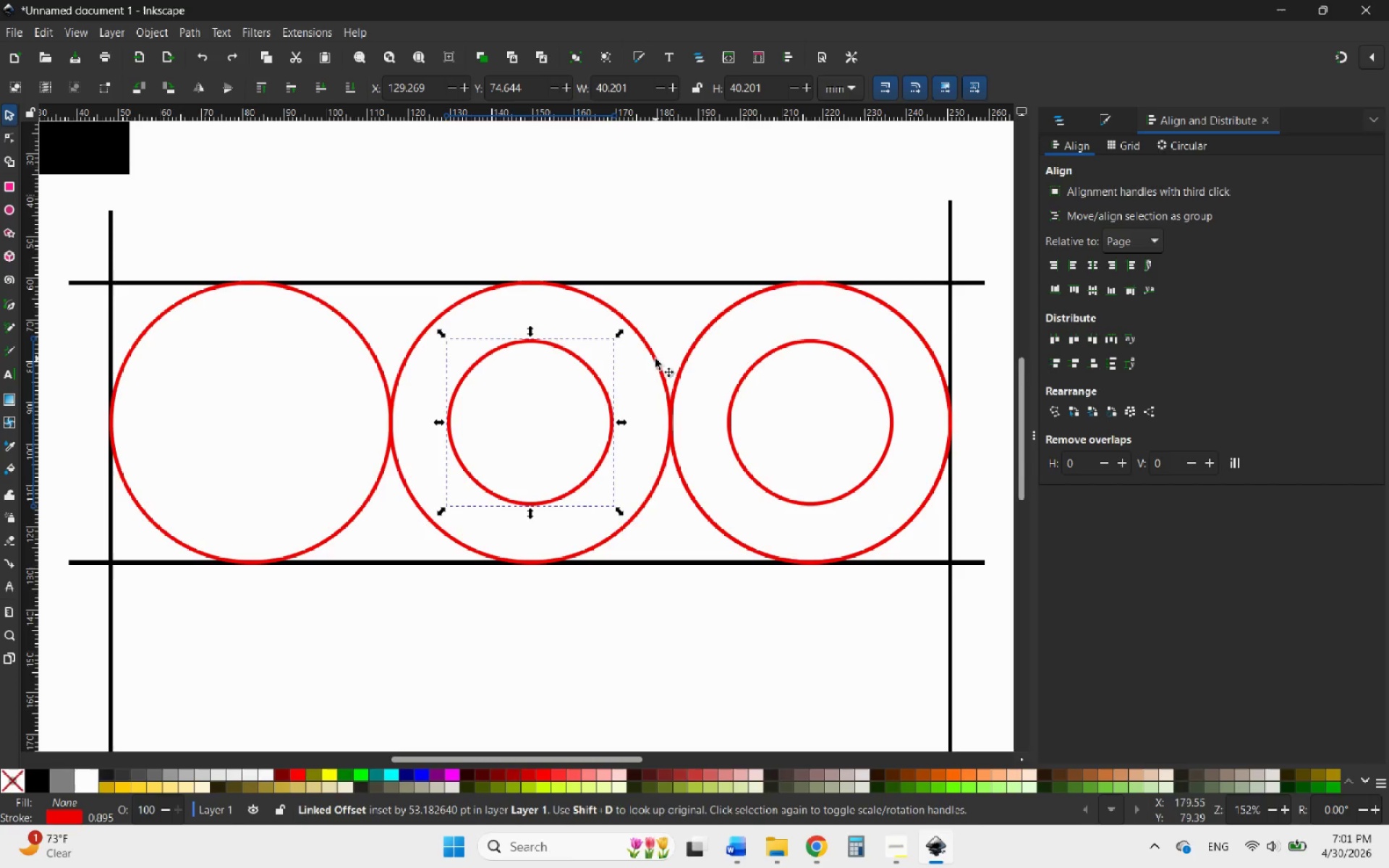 
hold_key(key=ShiftLeft, duration=0.66)
left_click([655, 359])
 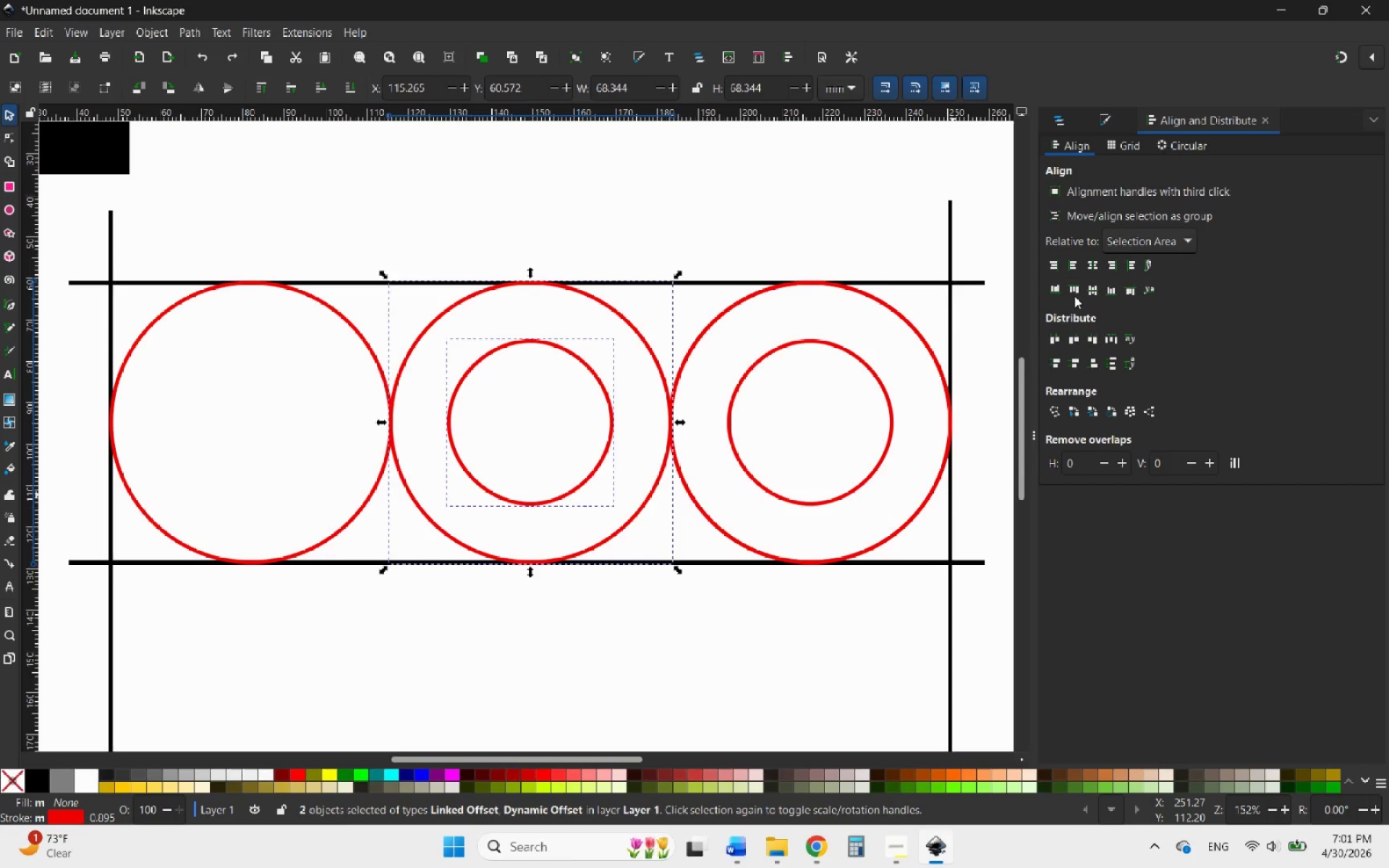 
mouse_move([1089, 297])
 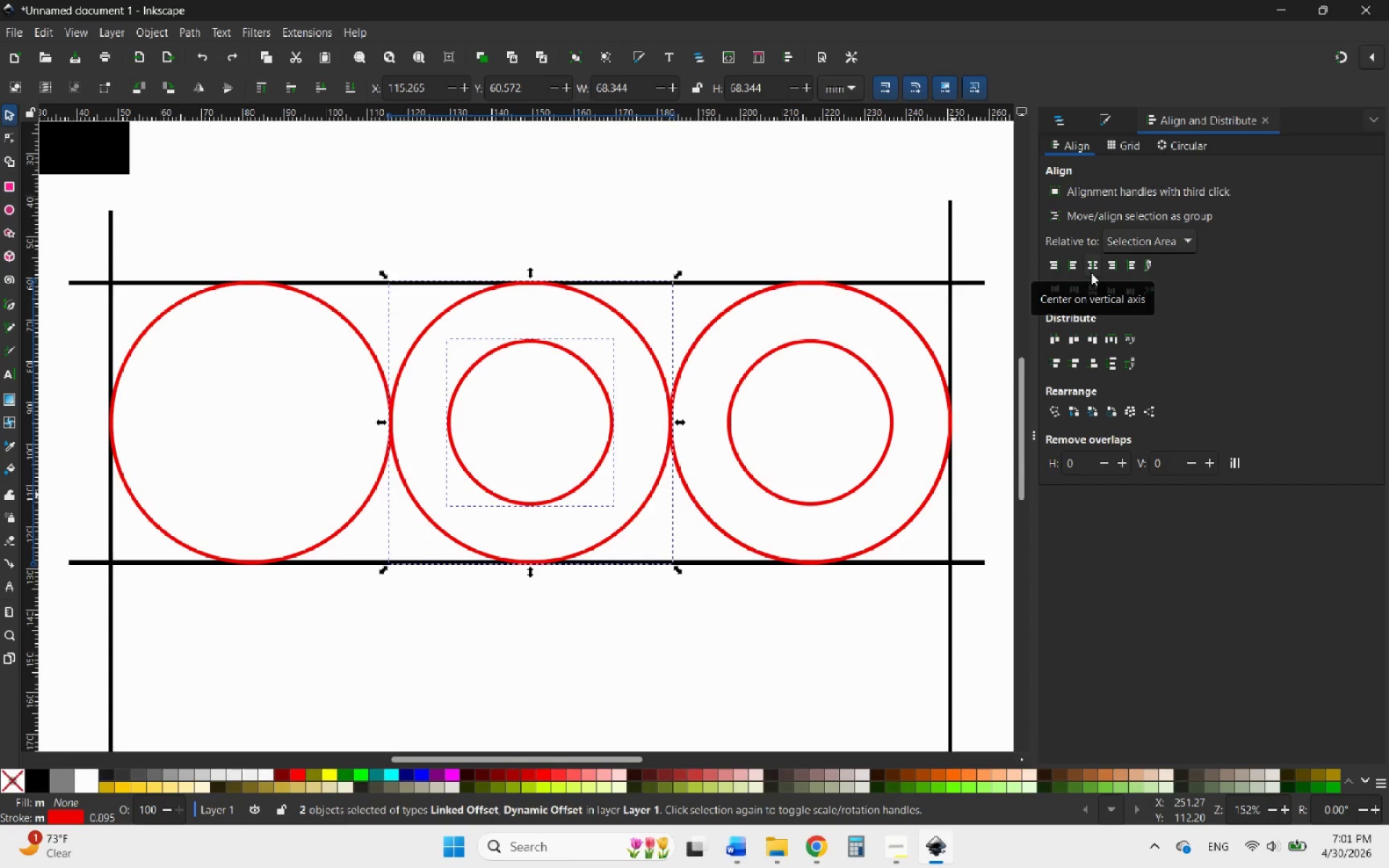 
left_click([1092, 269])
 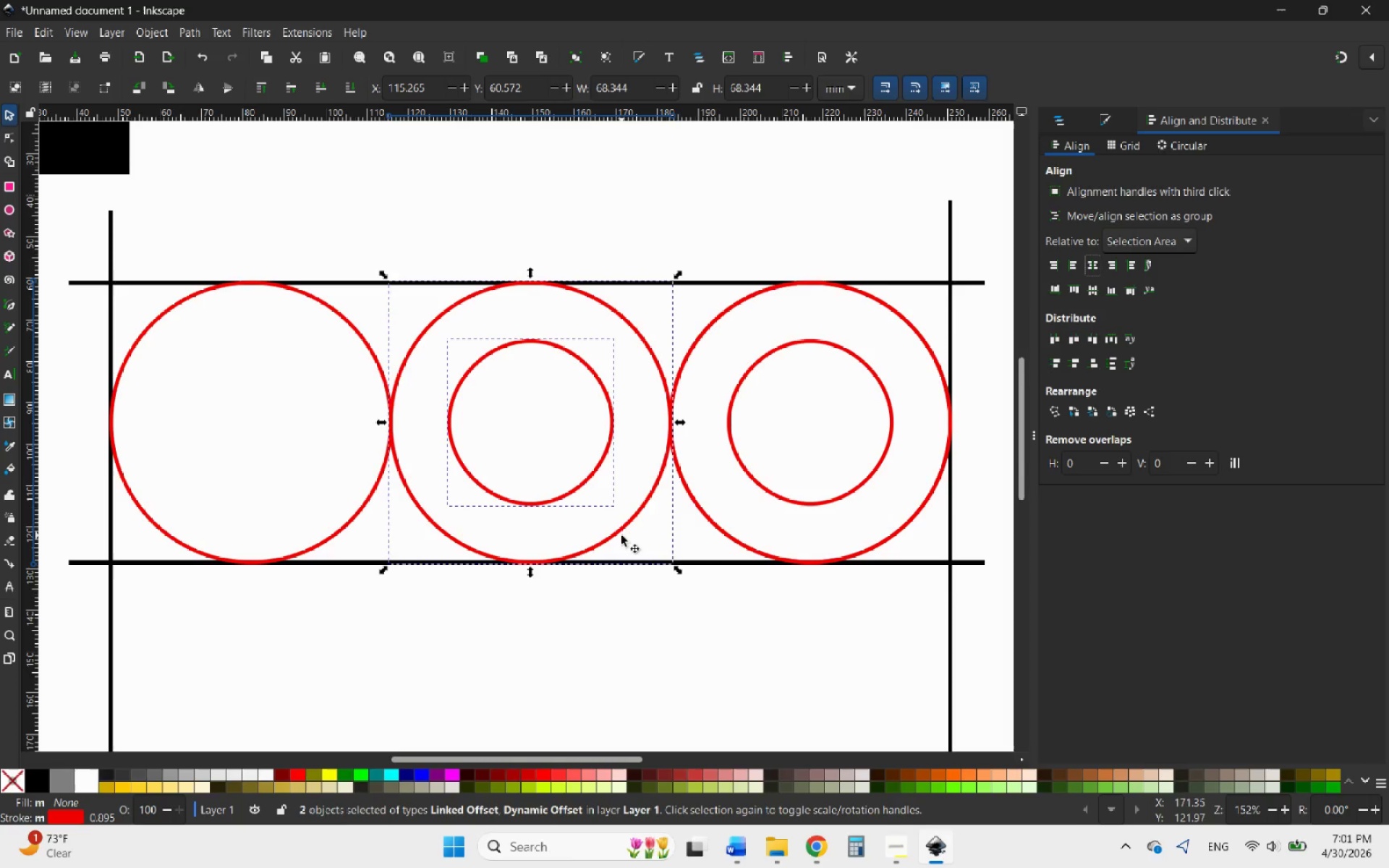 
left_click([642, 543])
 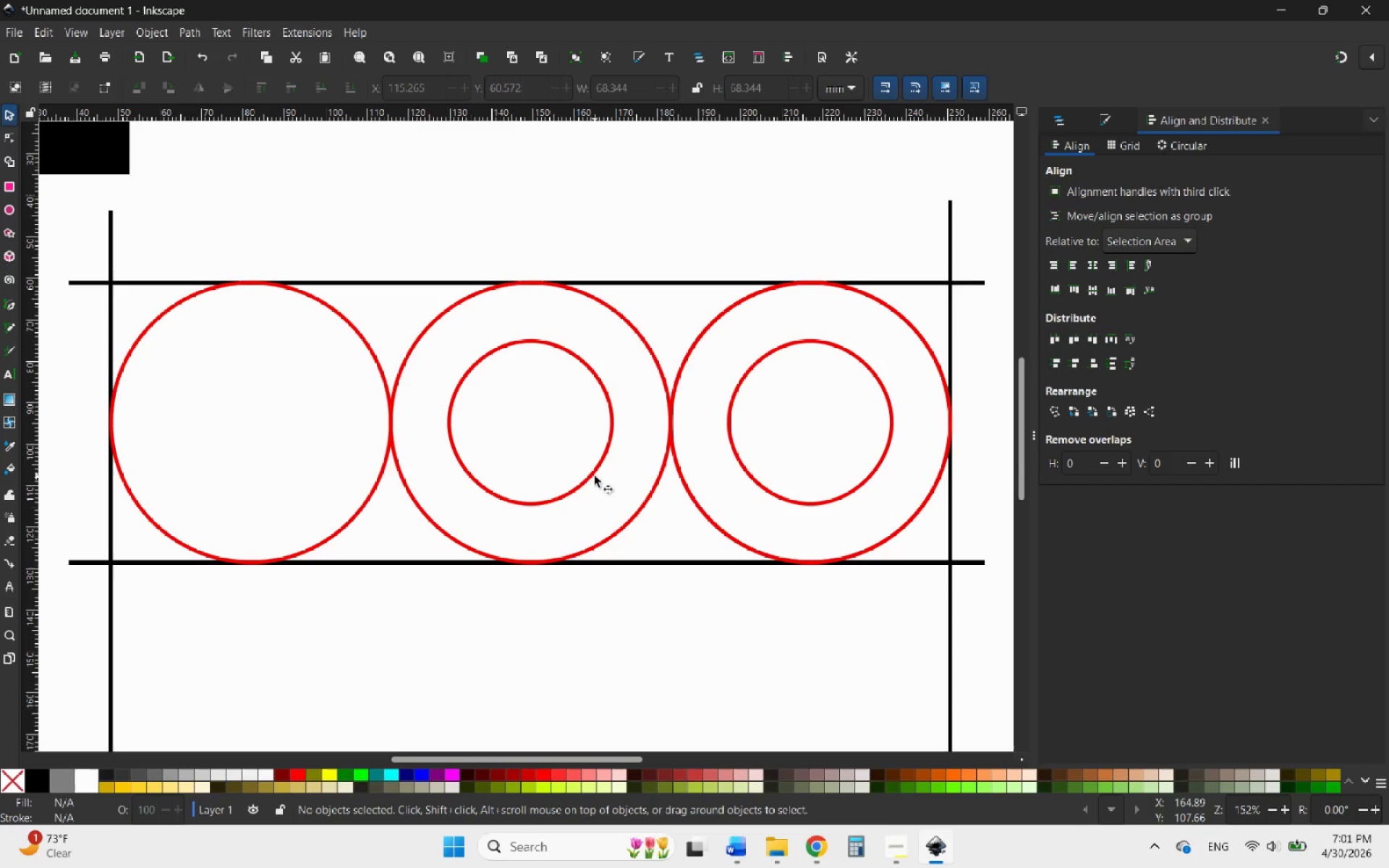 
left_click([592, 476])
 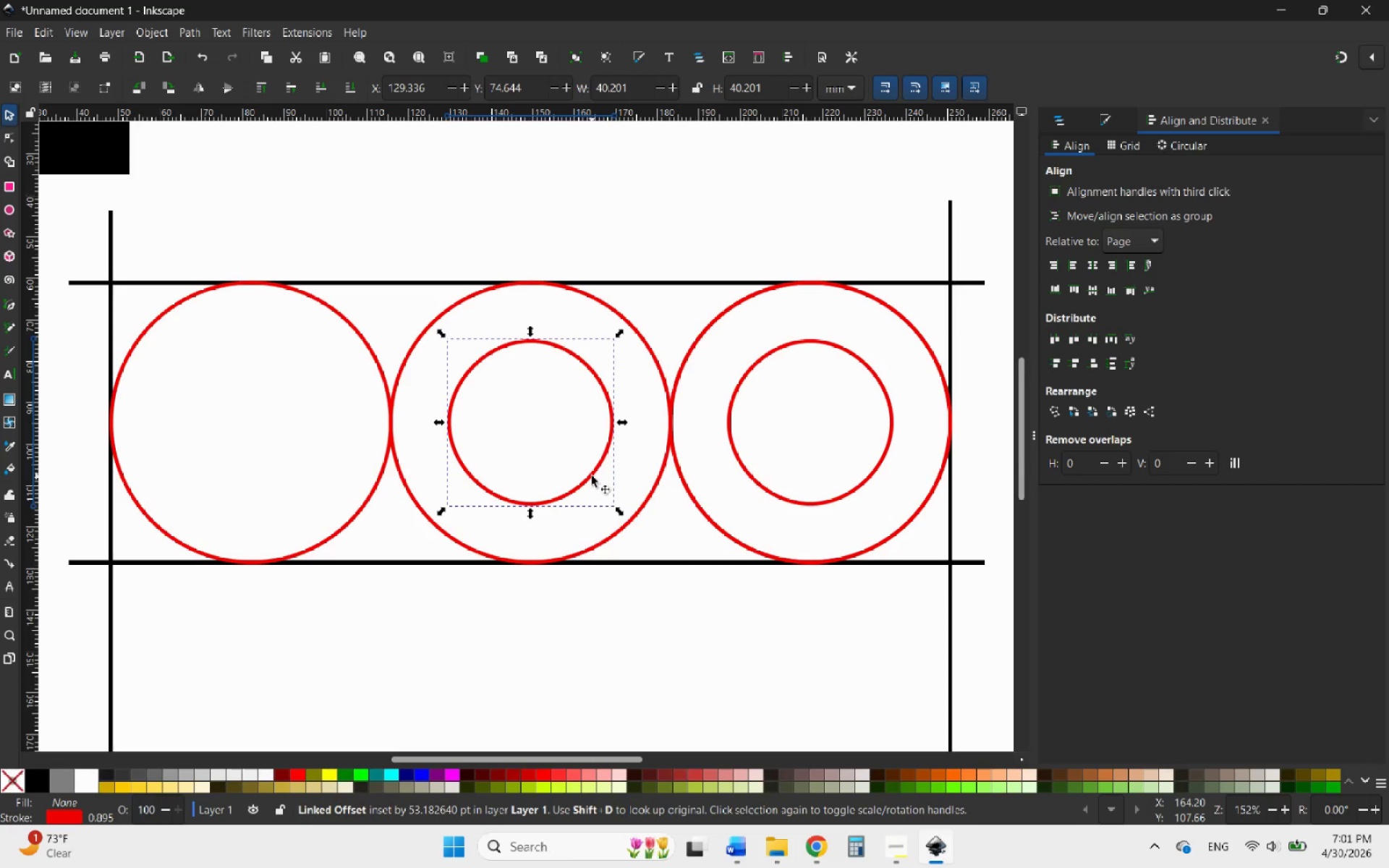 
right_click([592, 476])
 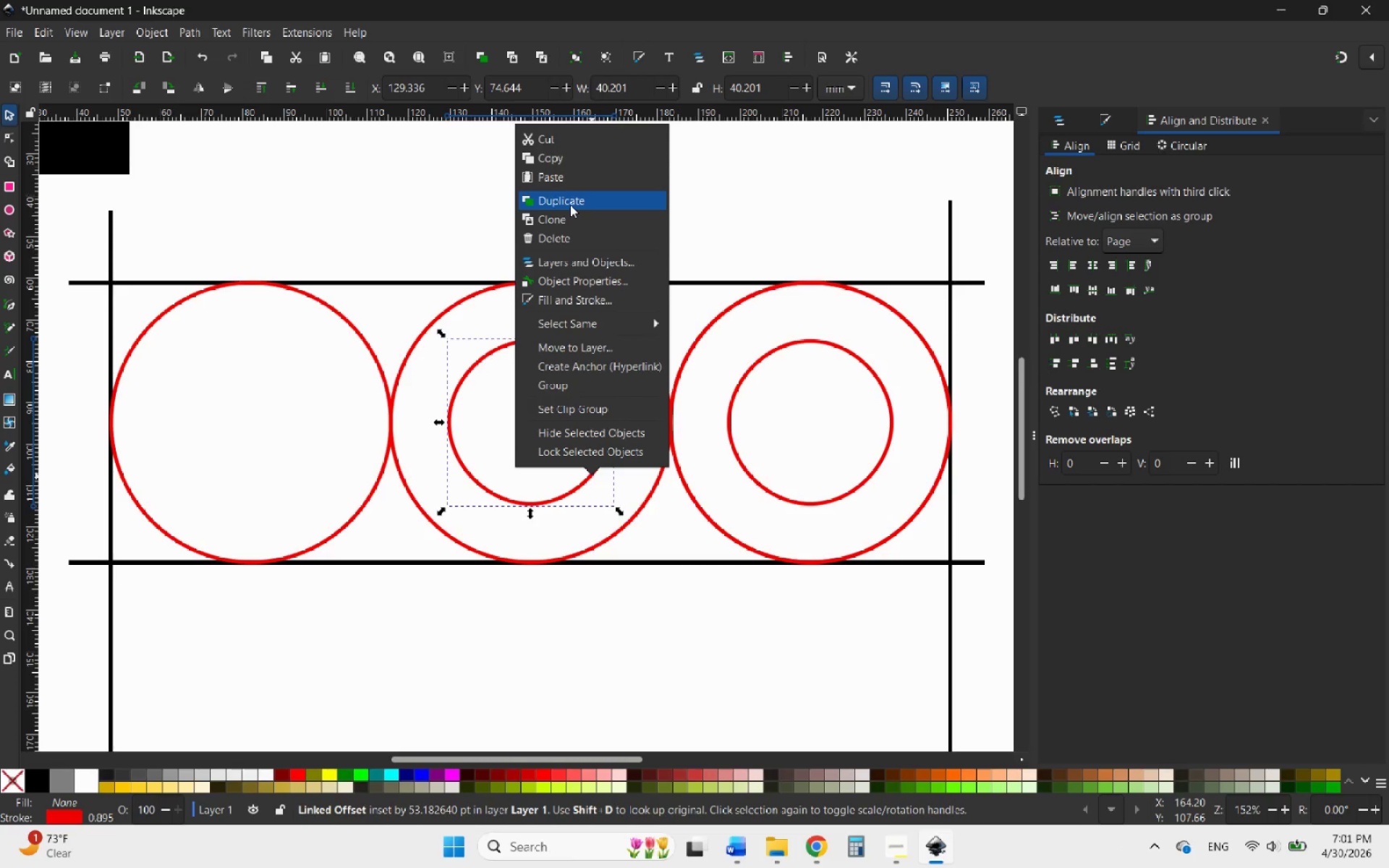 
left_click([569, 204])
 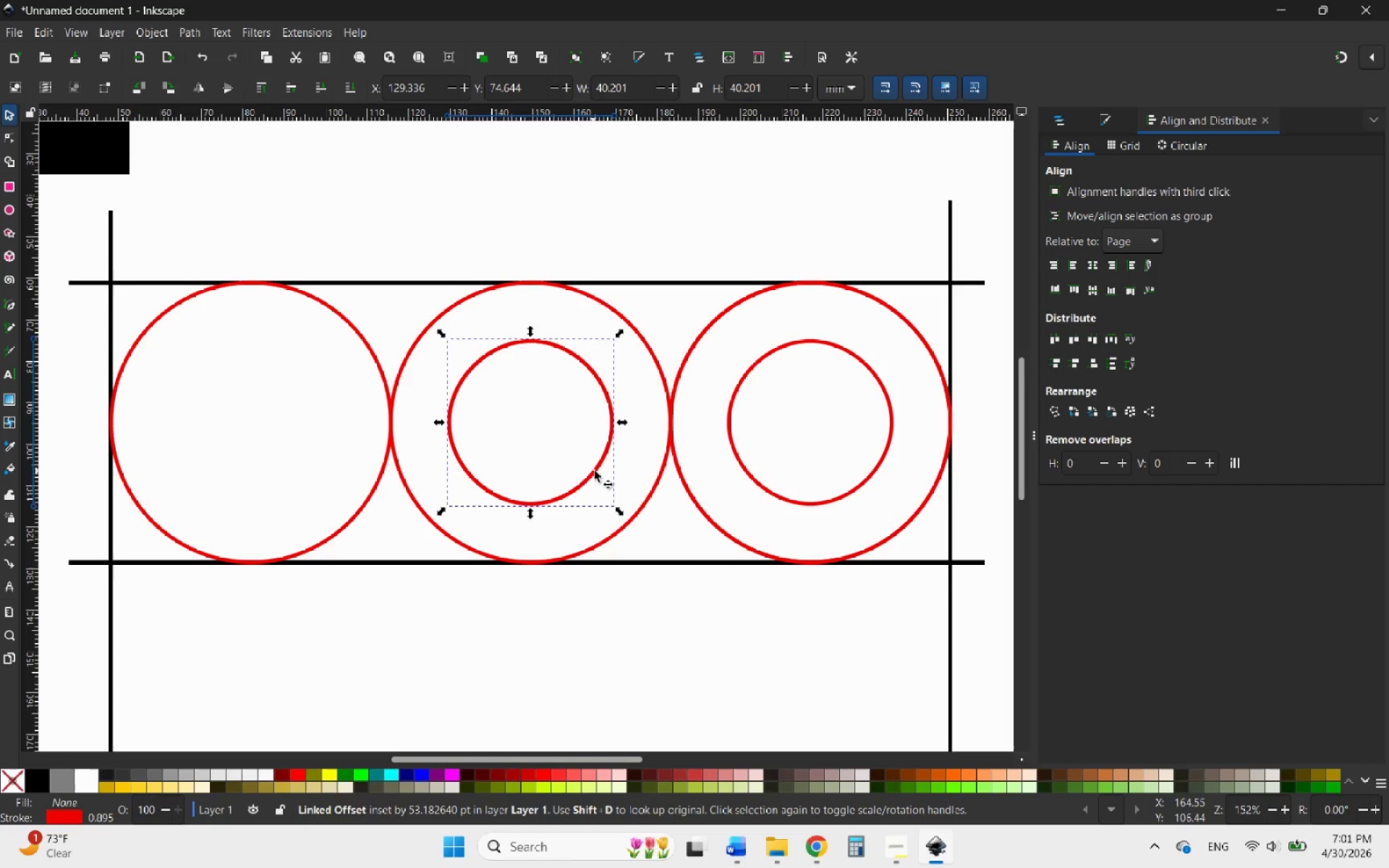 
left_click_drag(start_coordinate=[595, 473], to_coordinate=[303, 479])
 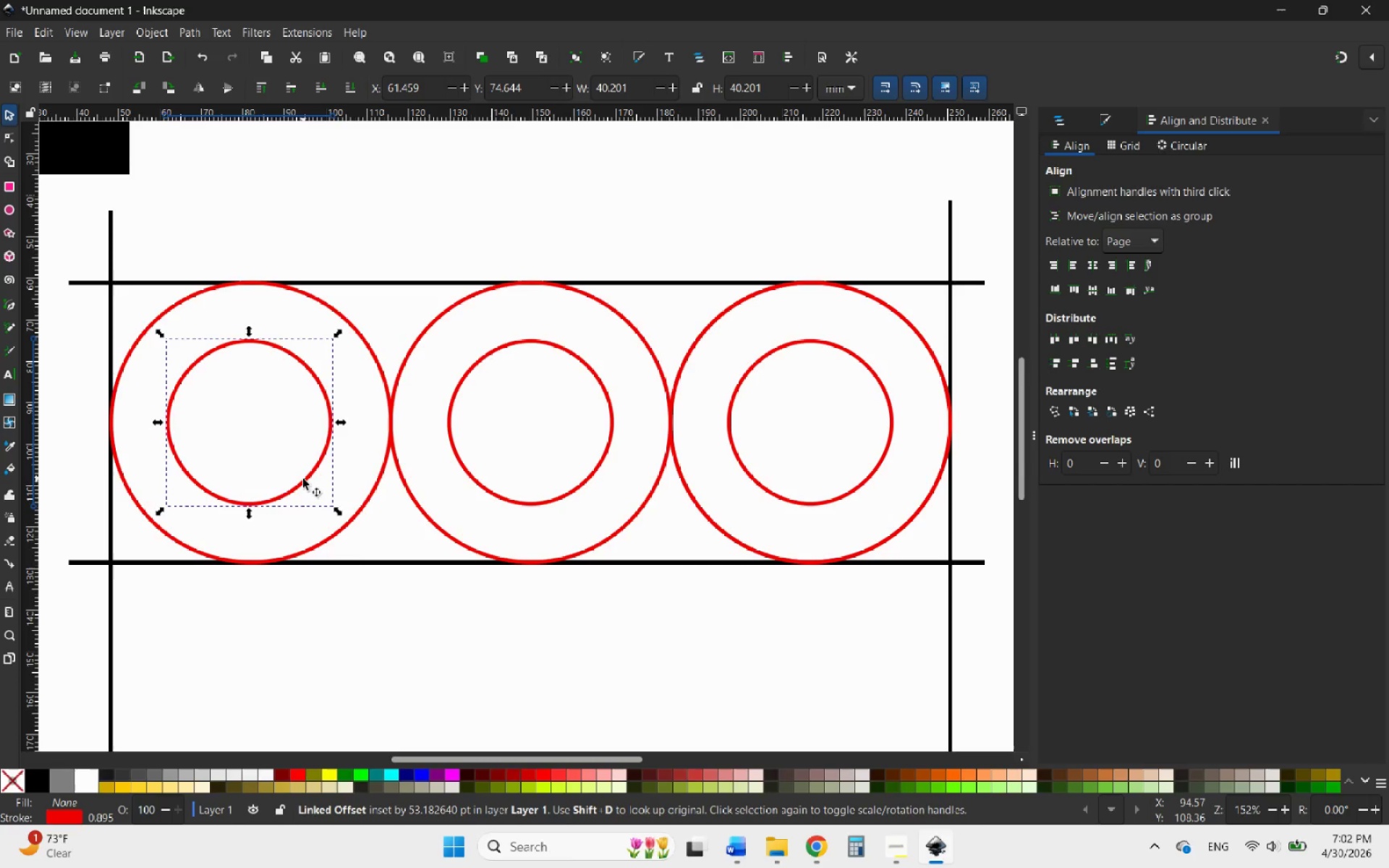 
hold_key(key=ShiftLeft, duration=0.73)
 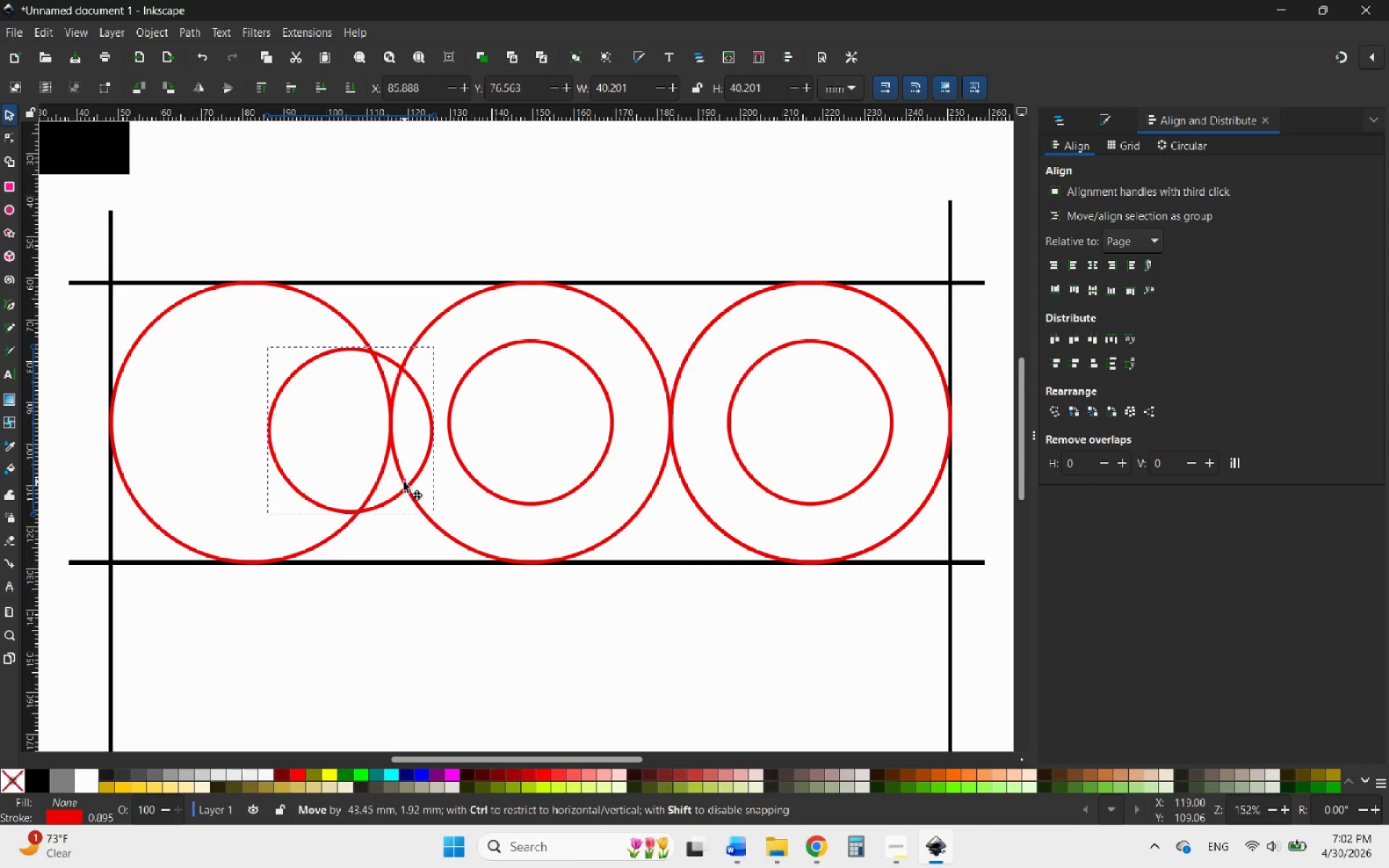 
hold_key(key=ControlLeft, duration=4.34)
 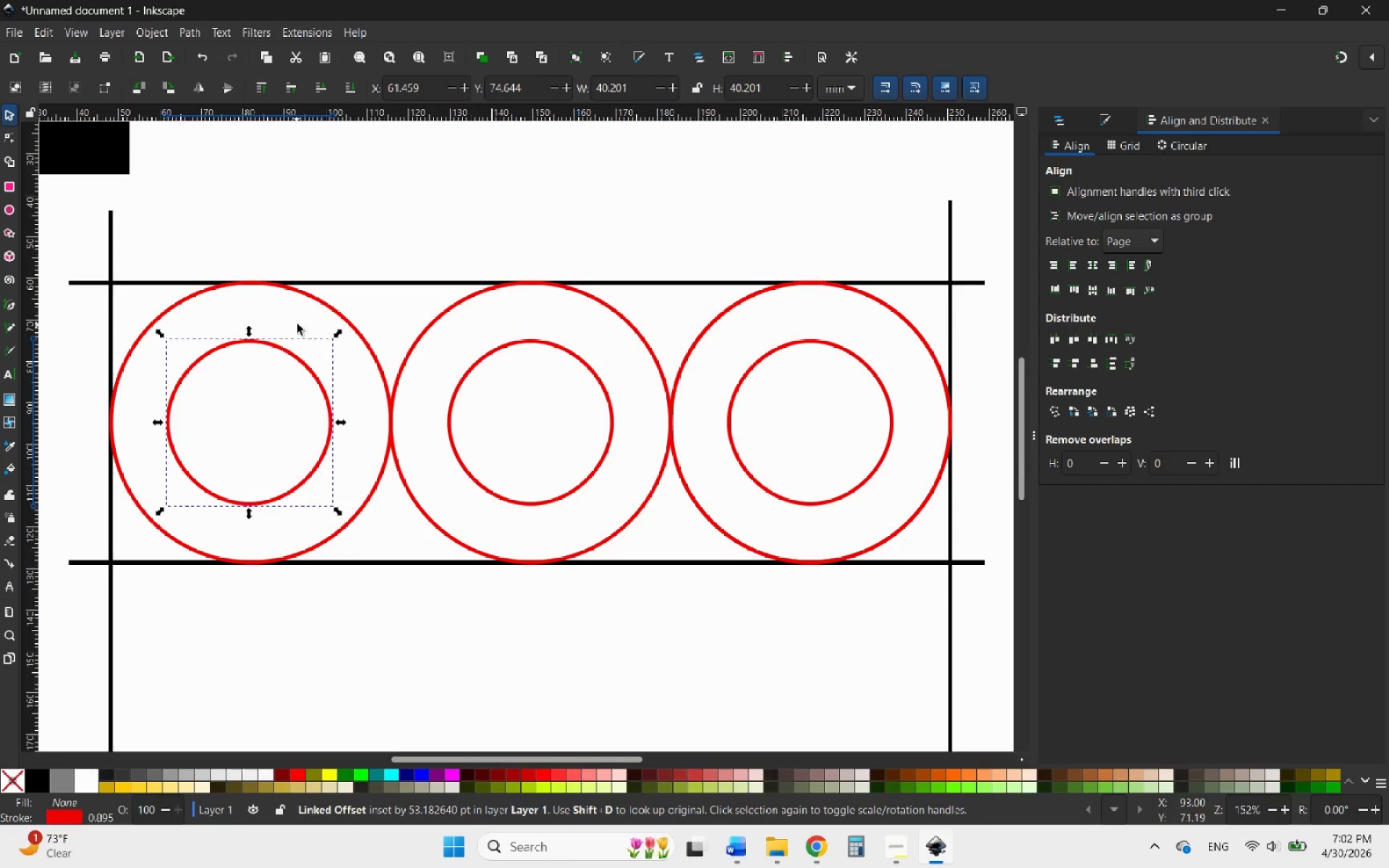 
hold_key(key=ShiftLeft, duration=0.78)
left_click([307, 294])
 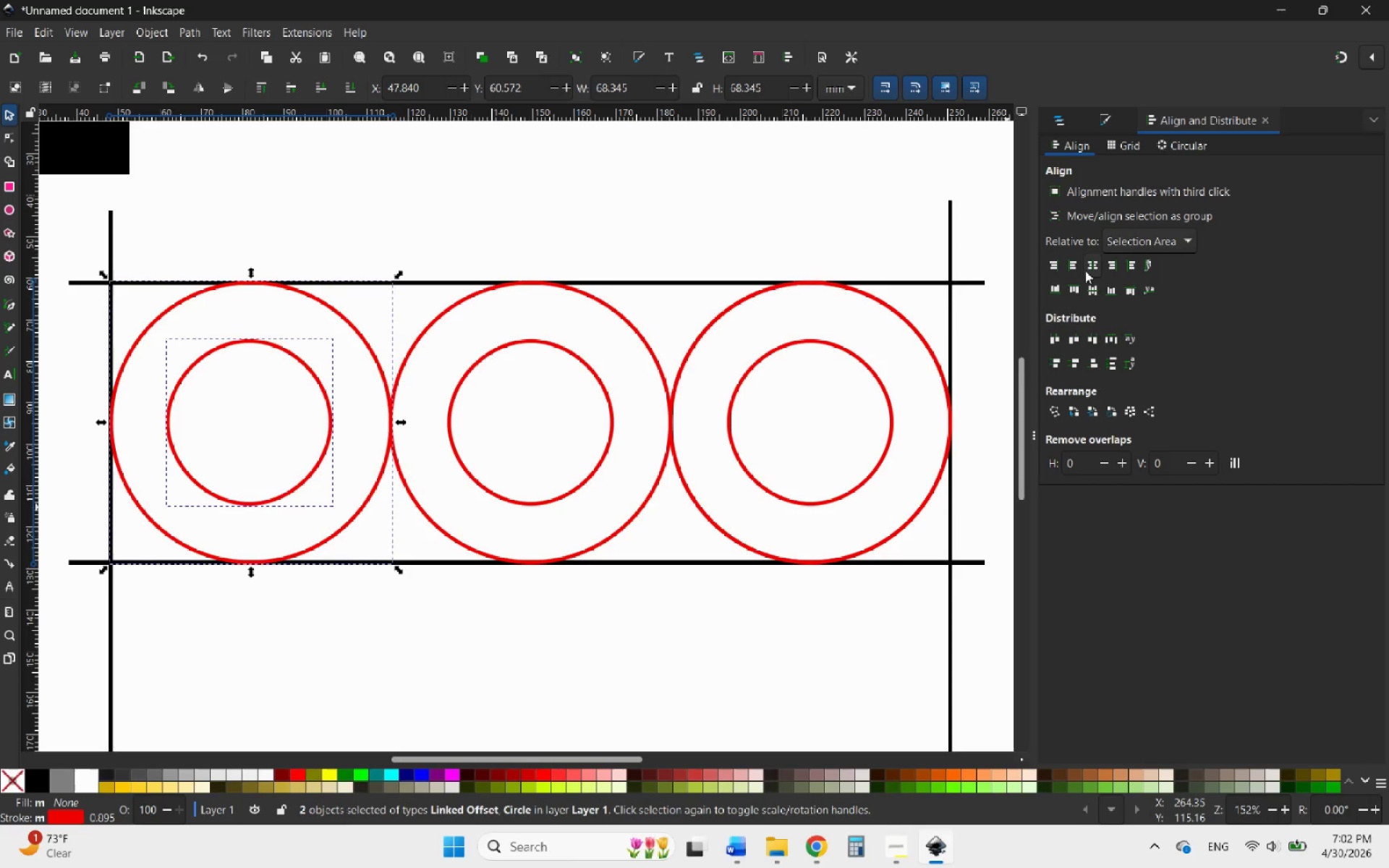 
left_click([1085, 268])
 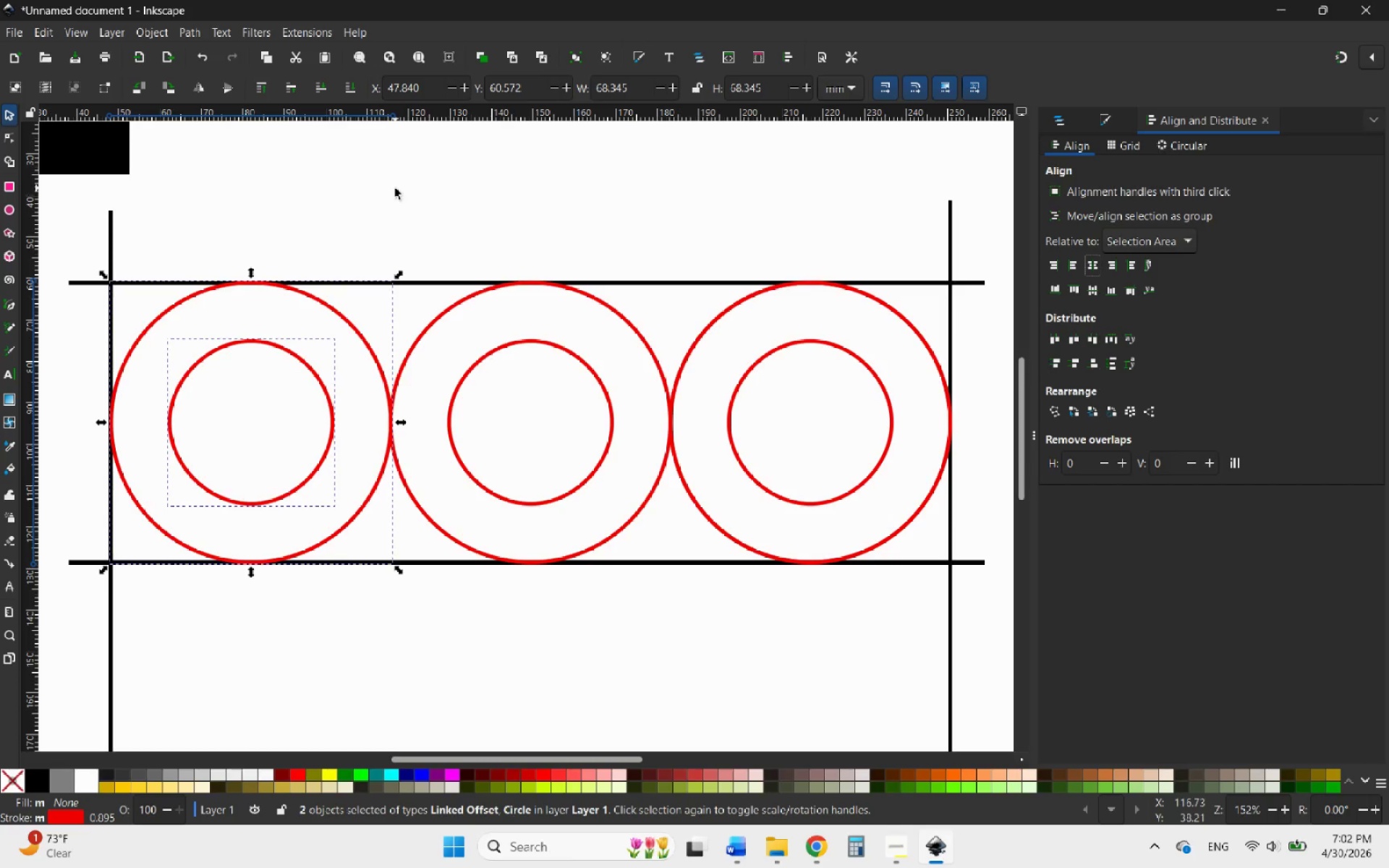 
left_click([432, 208])
 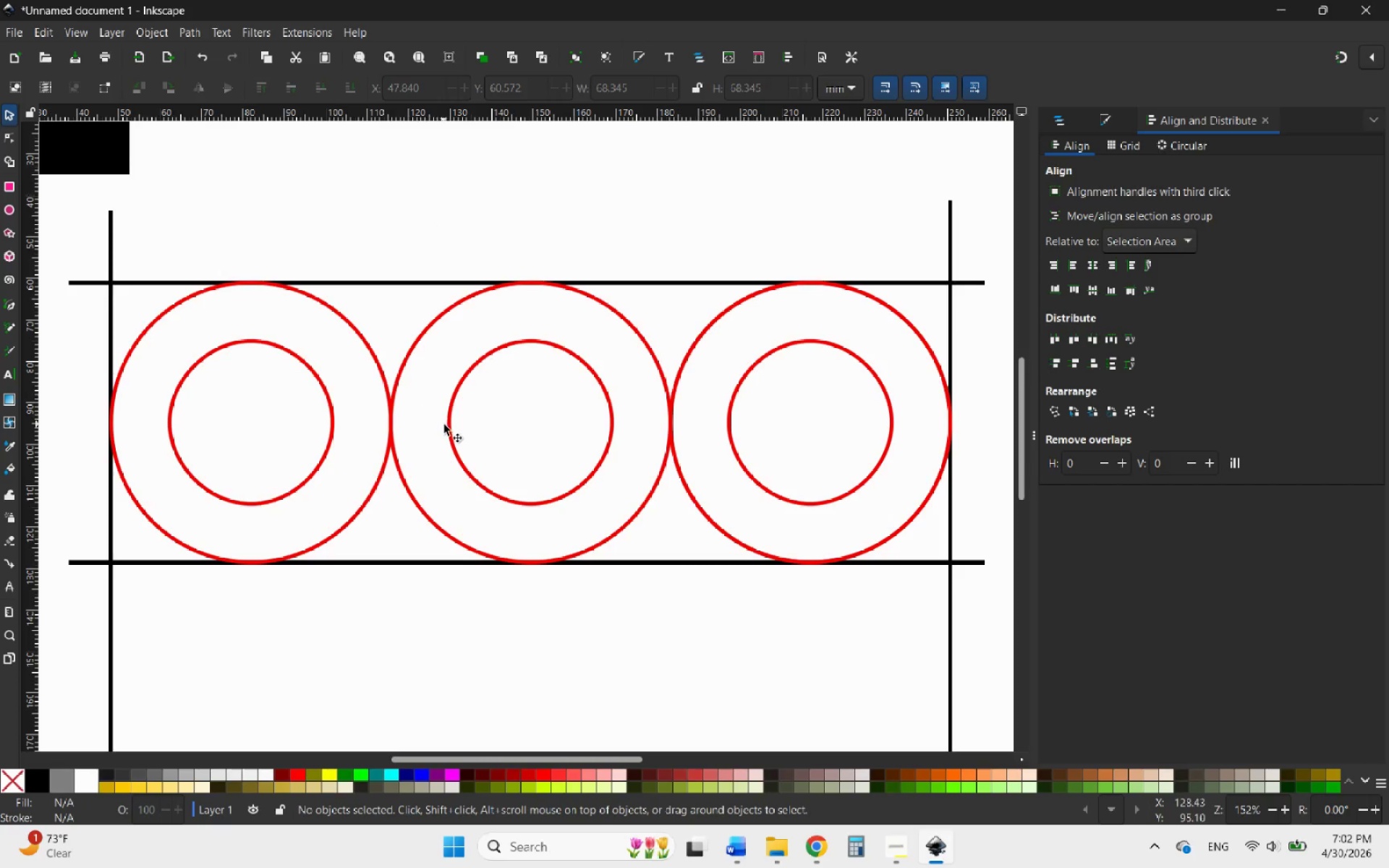 
hold_key(key=ControlLeft, duration=1.44)
scroll: coordinate [519, 485], scroll_direction: down, amount: 5.0
 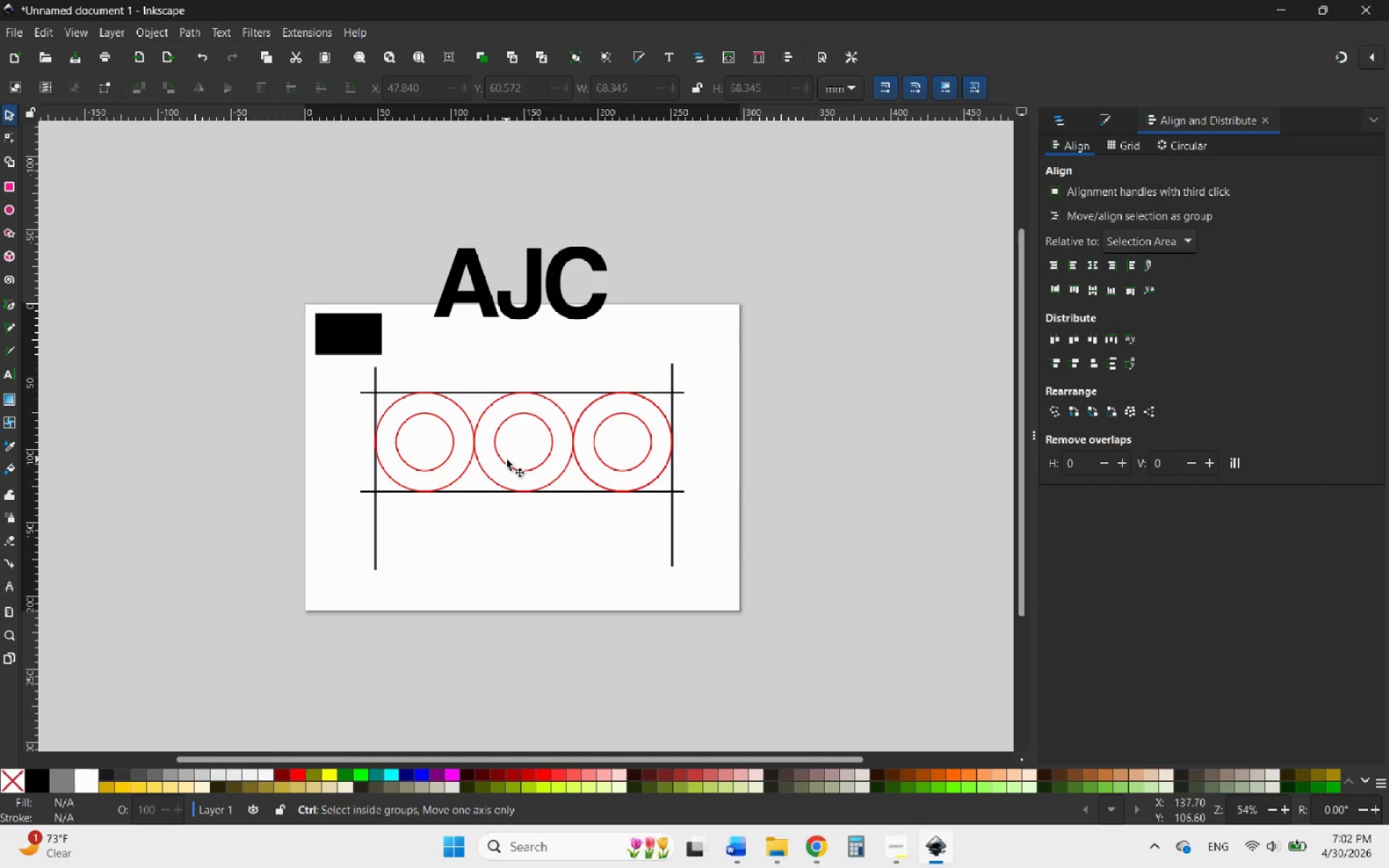 
scroll: coordinate [506, 459], scroll_direction: up, amount: 3.0
 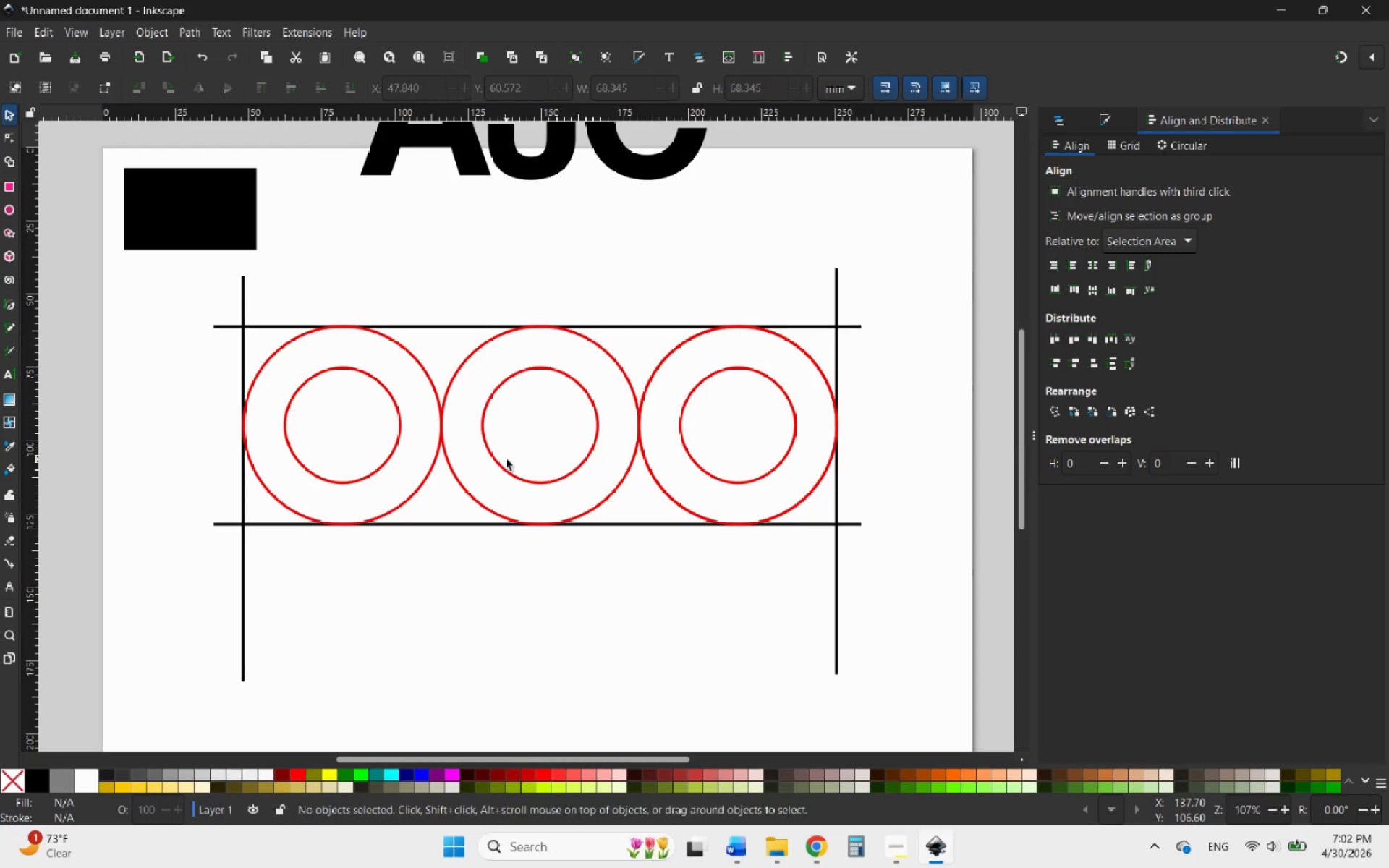 
hold_key(key=ControlLeft, duration=0.88)
scroll: coordinate [498, 468], scroll_direction: up, amount: 1.0
 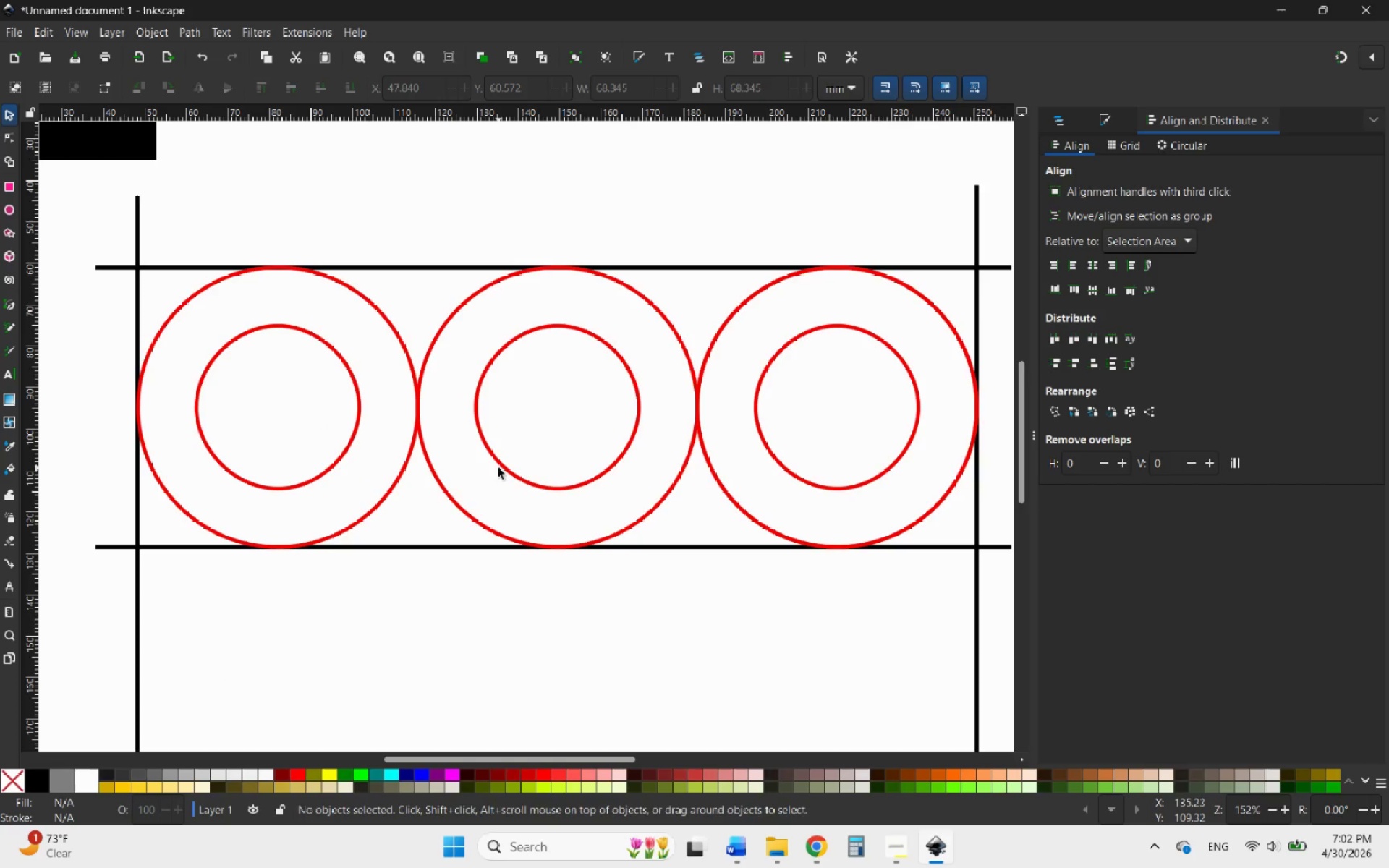 
hold_key(key=ControlLeft, duration=1.58)
scroll: coordinate [498, 468], scroll_direction: none, amount: 0.0
 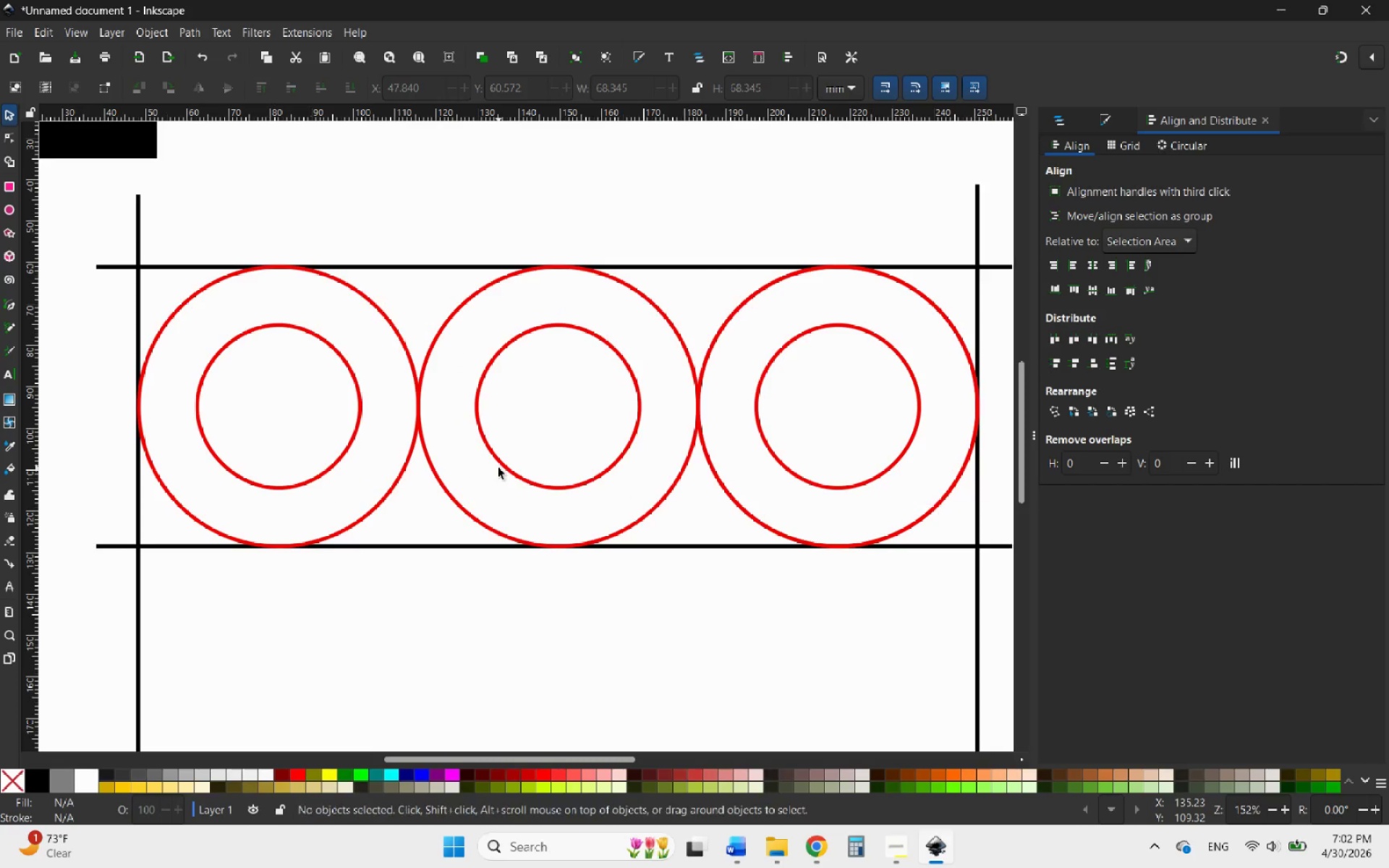 
hold_key(key=ControlLeft, duration=0.81)
scroll: coordinate [498, 468], scroll_direction: down, amount: 1.0
 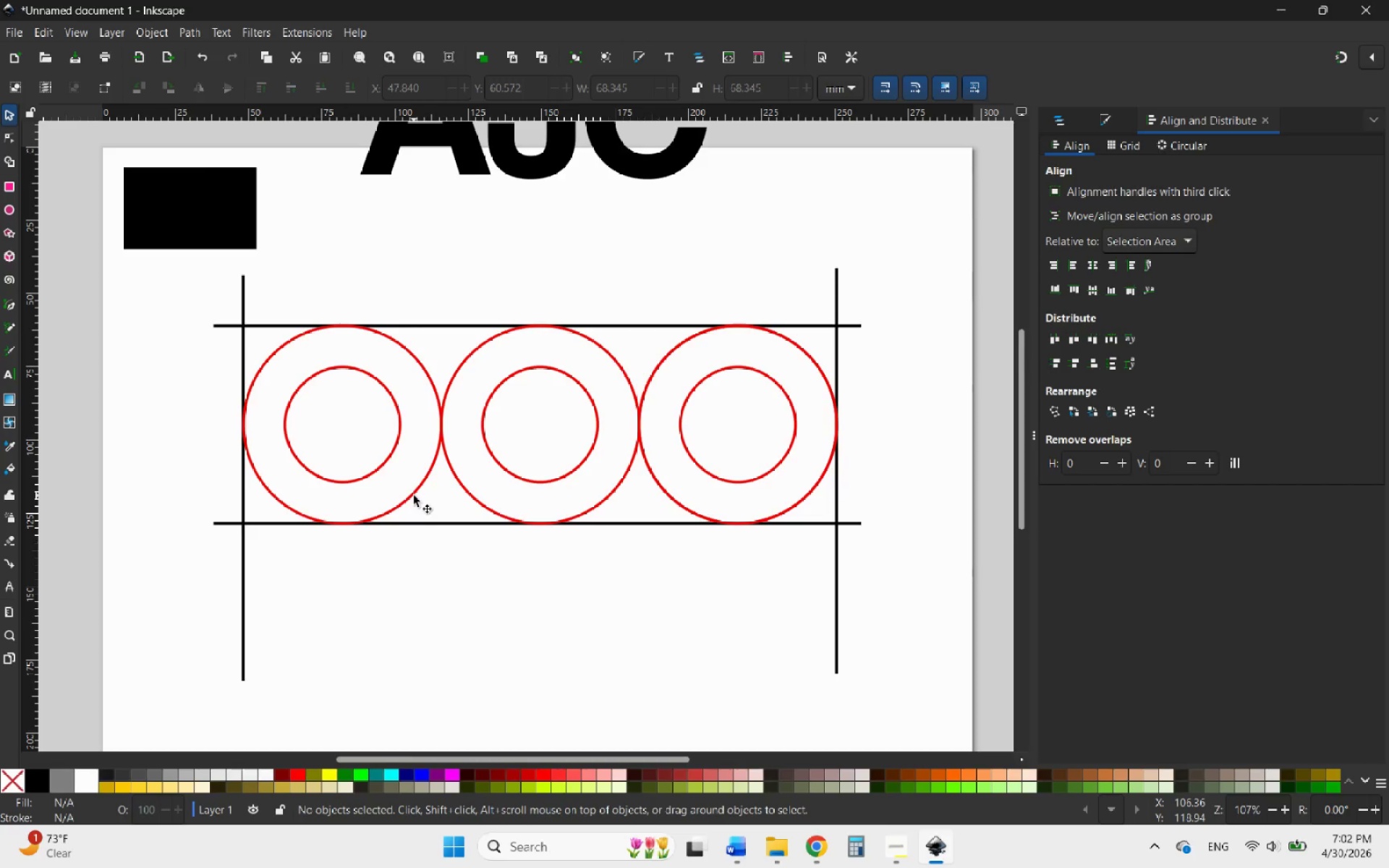 
left_click([412, 495])
 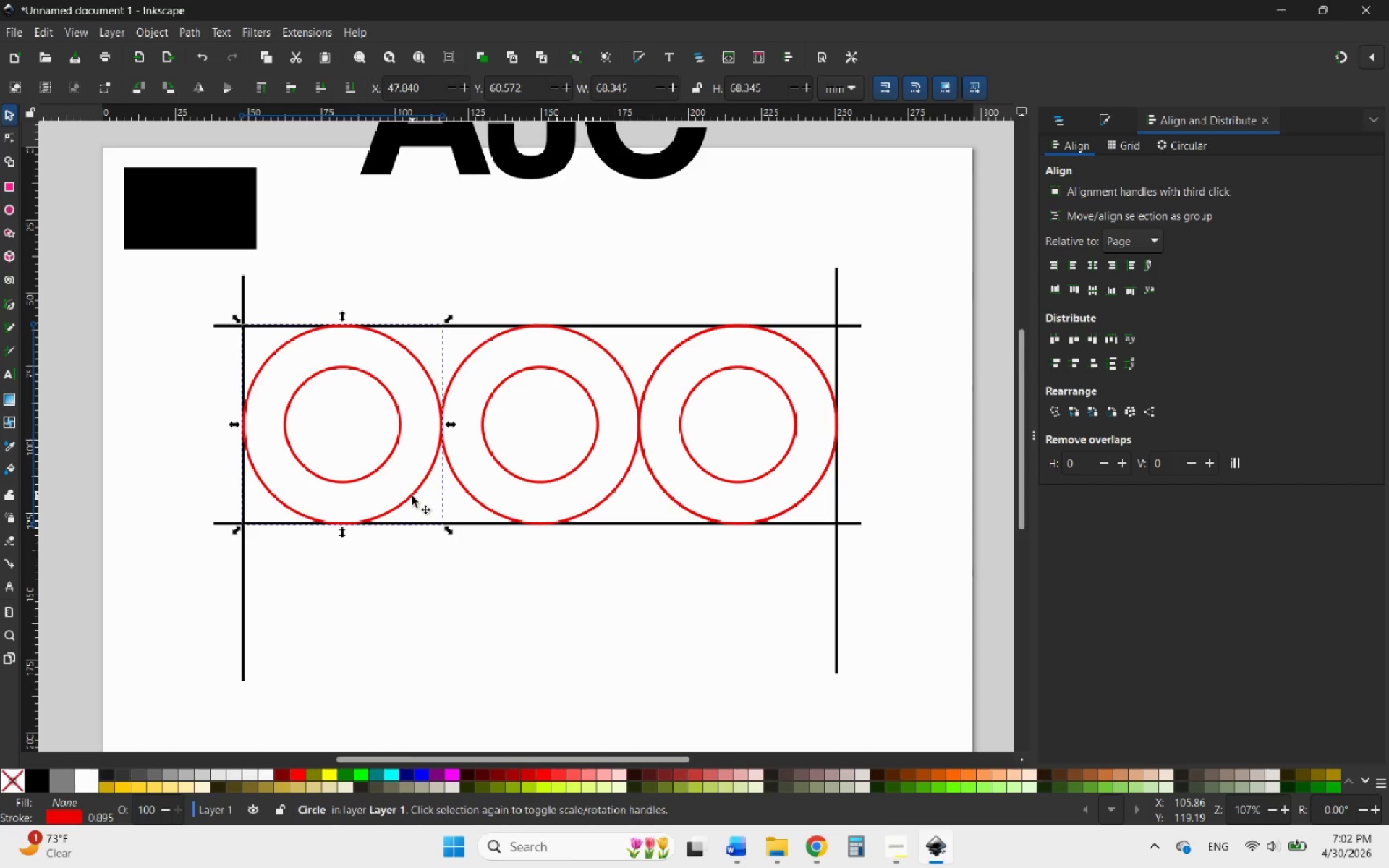 
left_click_drag(start_coordinate=[412, 496], to_coordinate=[456, 494])
 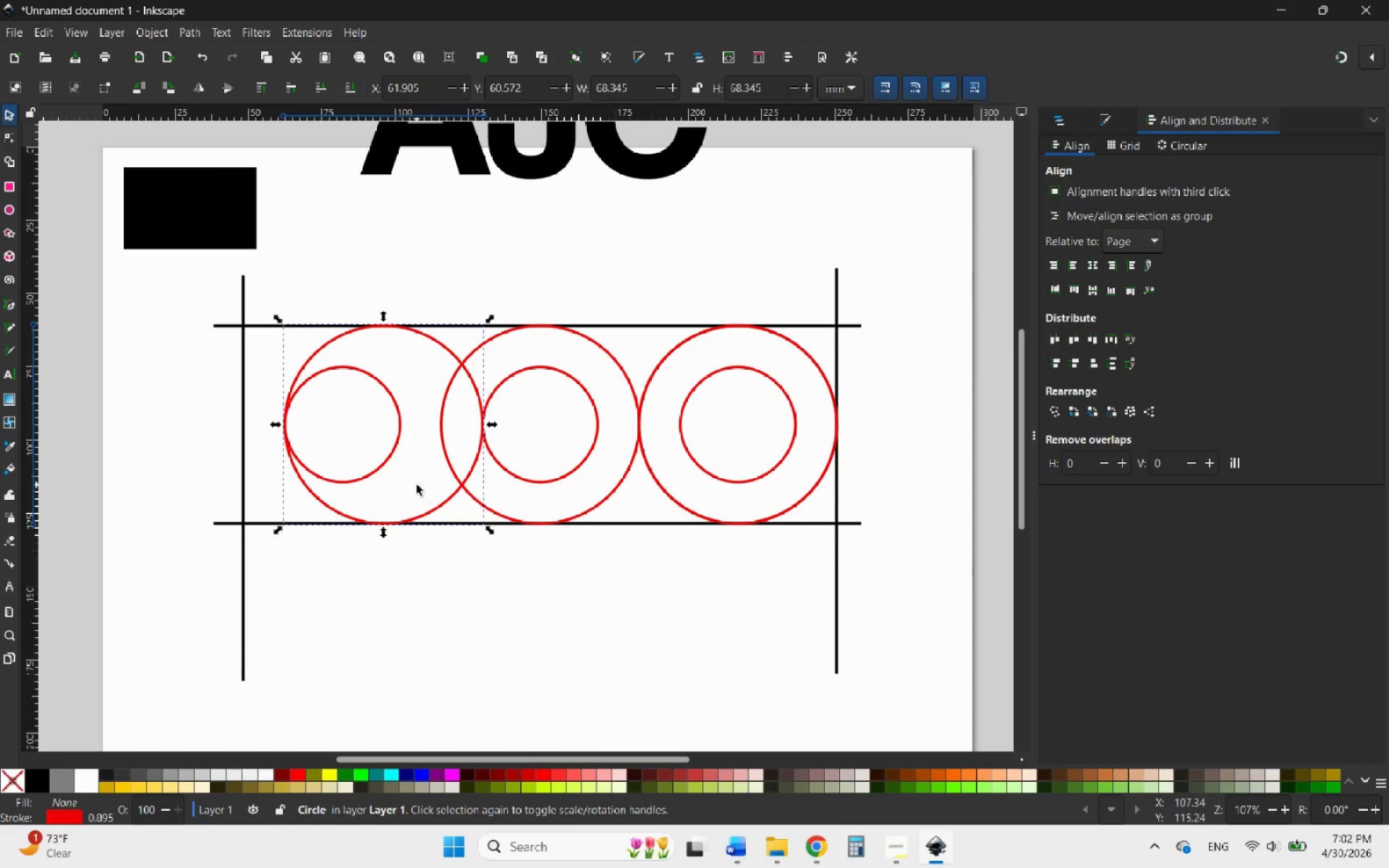 
hold_key(key=ControlLeft, duration=3.41)
 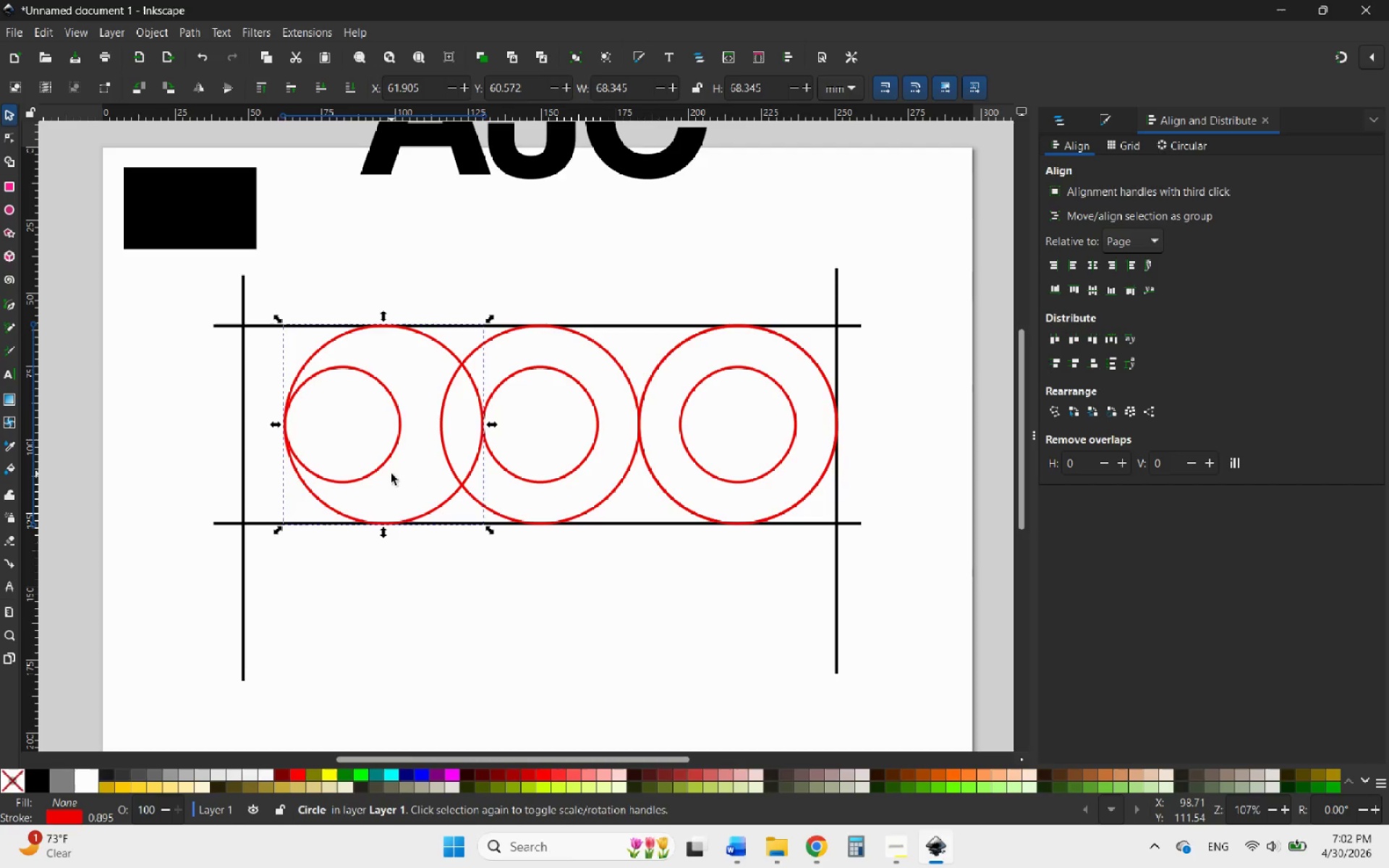 
key(Control+ControlLeft)
 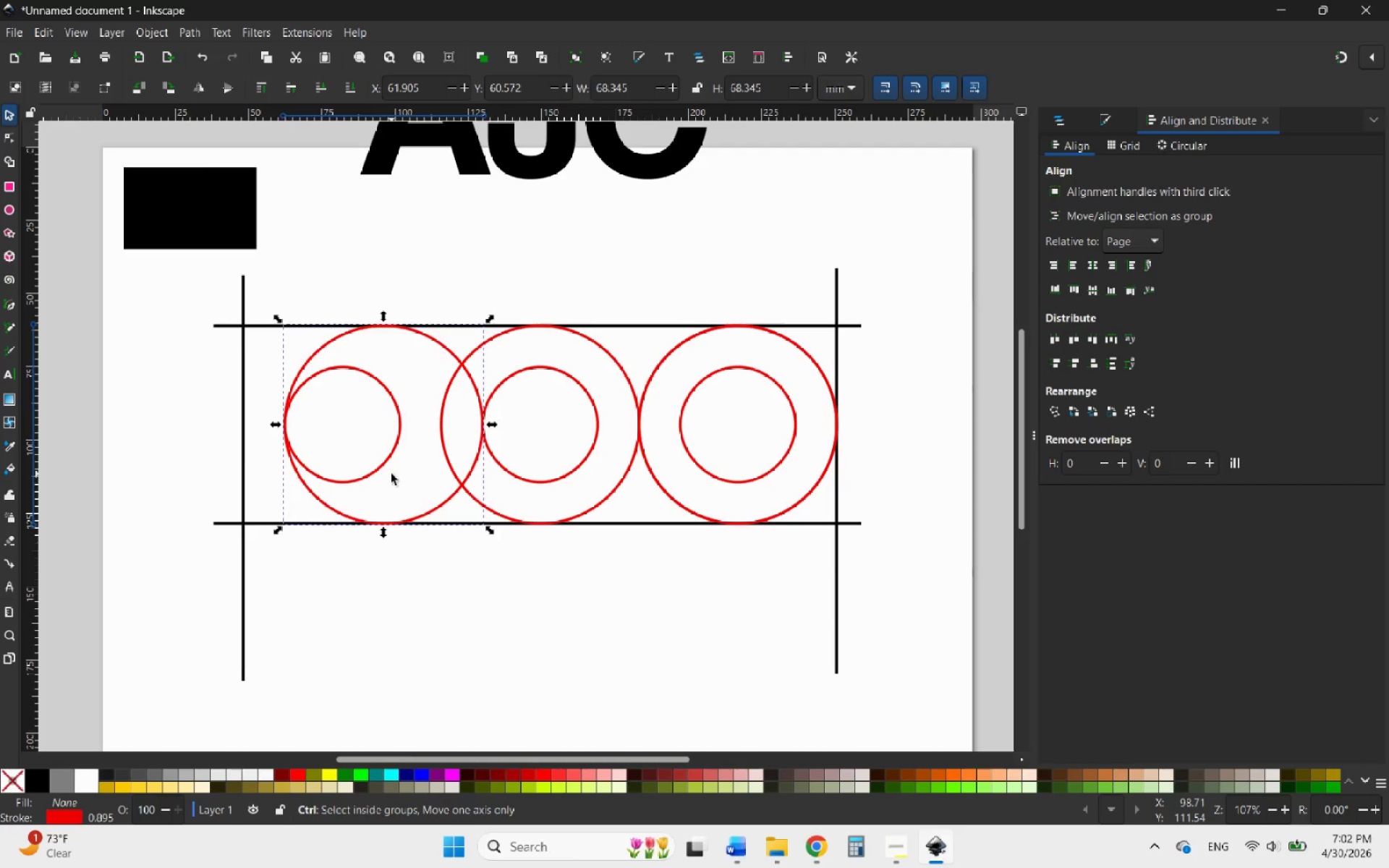 
key(Control+Z)
 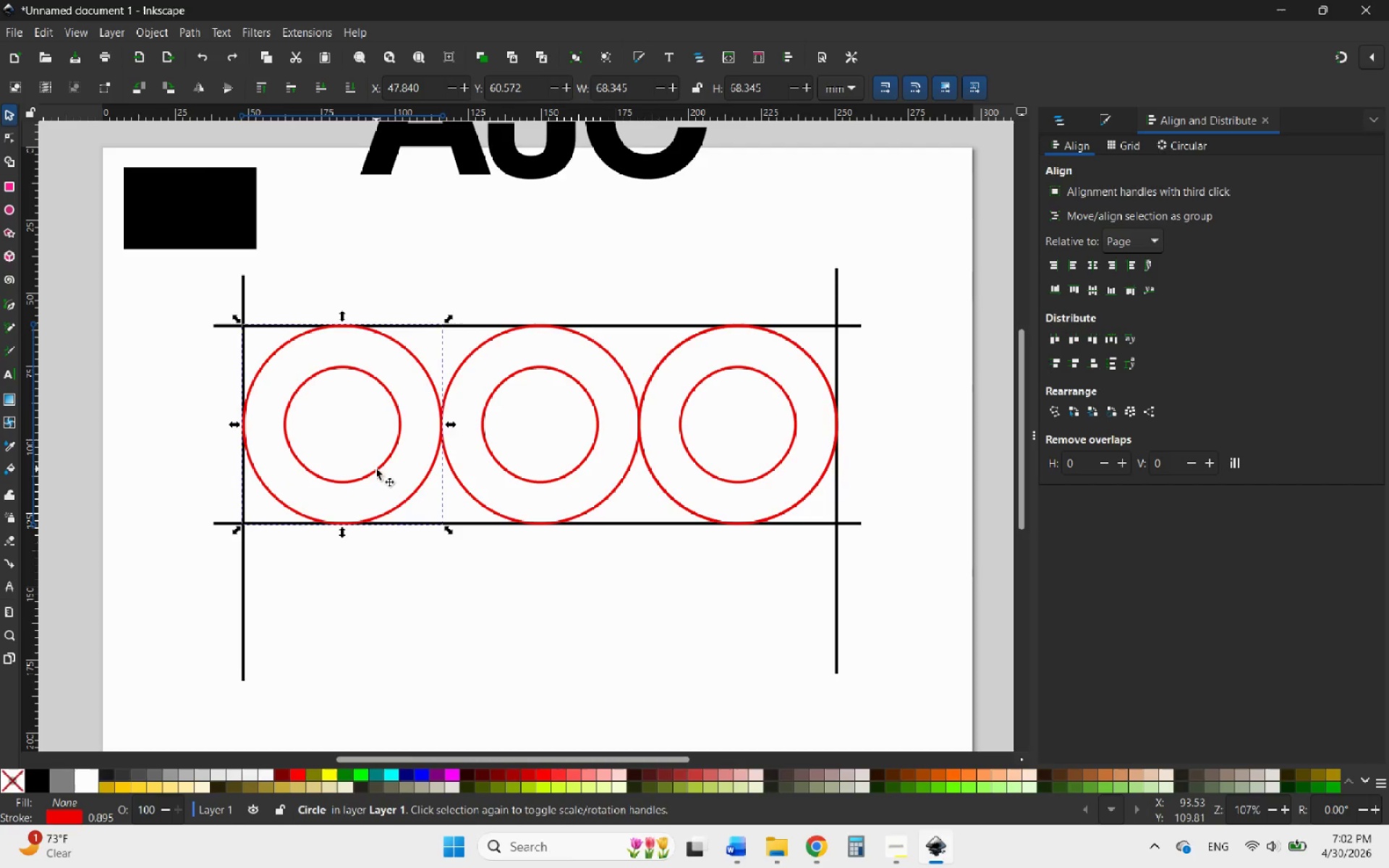 
hold_key(key=ControlLeft, duration=0.41)
 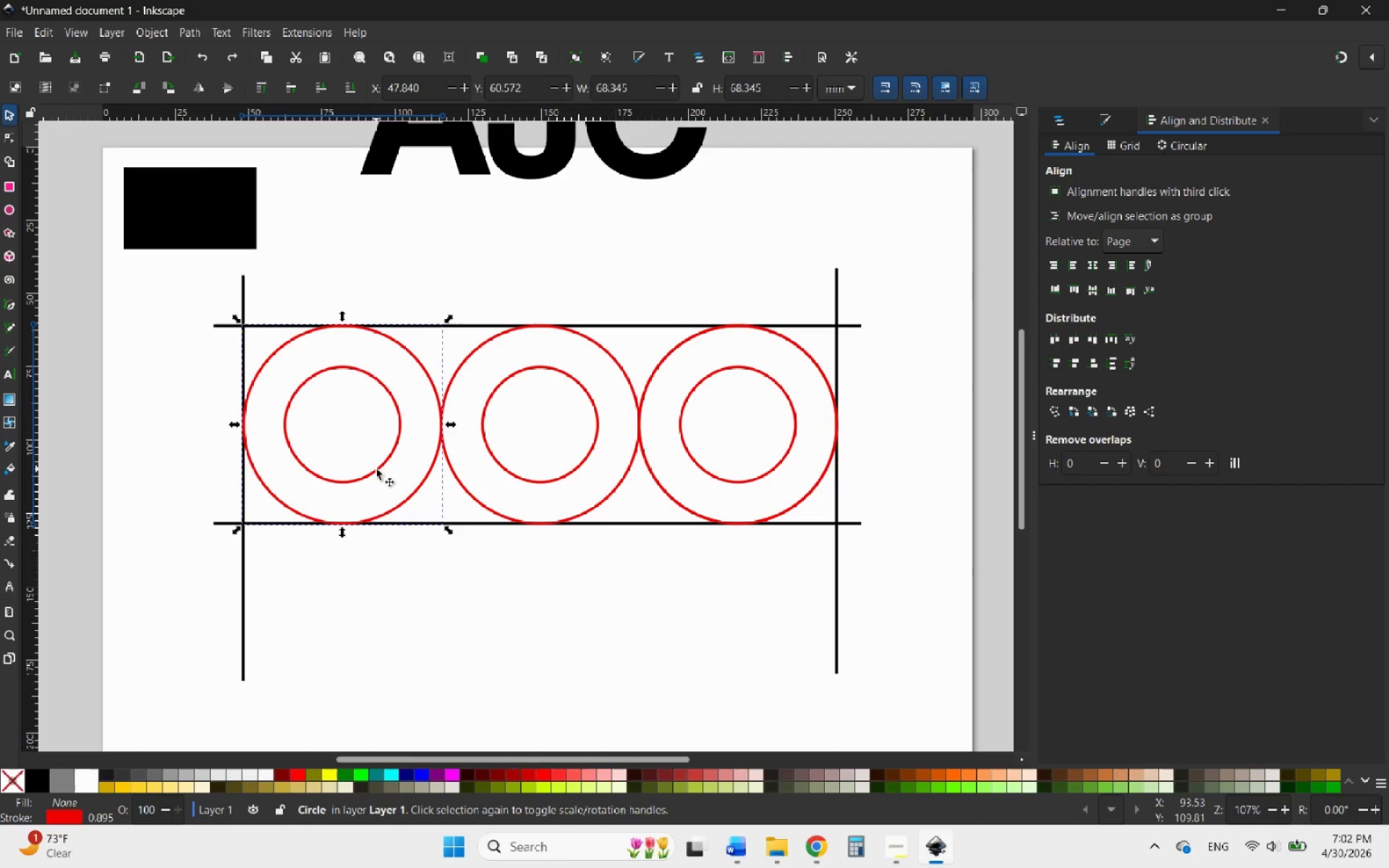 
hold_key(key=ShiftLeft, duration=0.72)
left_click([376, 469])
 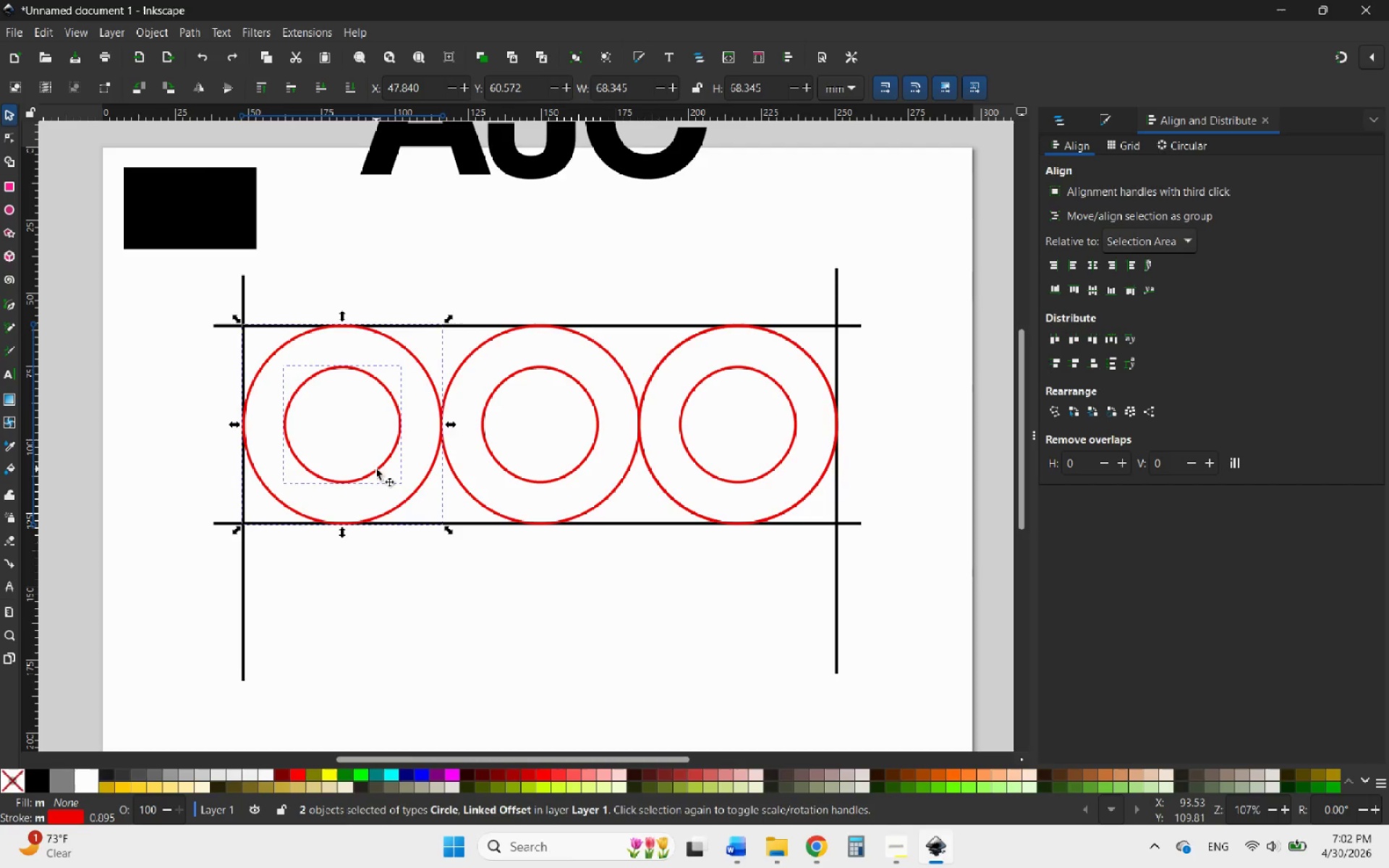 
left_click_drag(start_coordinate=[376, 469], to_coordinate=[424, 467])
 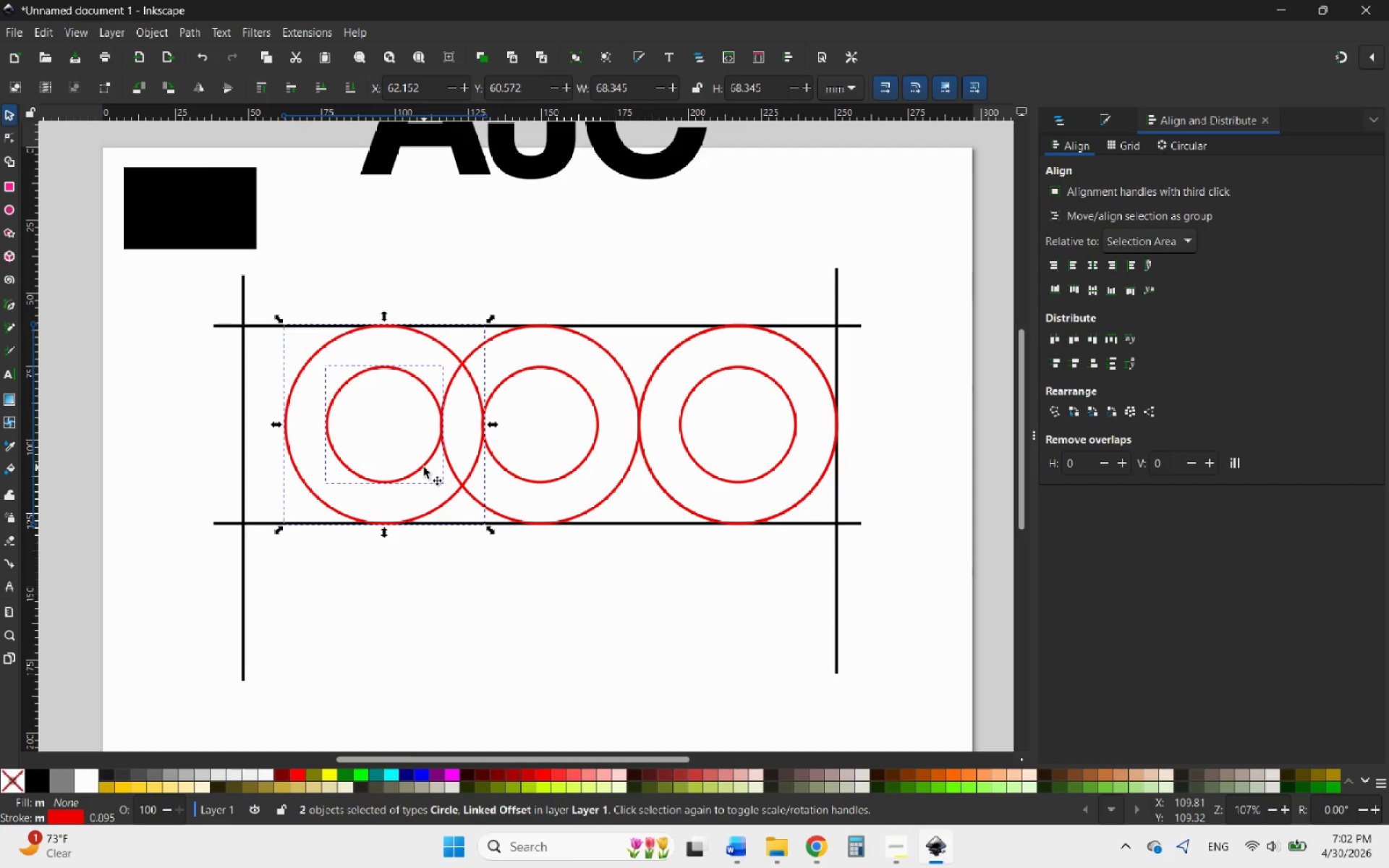 
hold_key(key=ControlLeft, duration=5.11)
 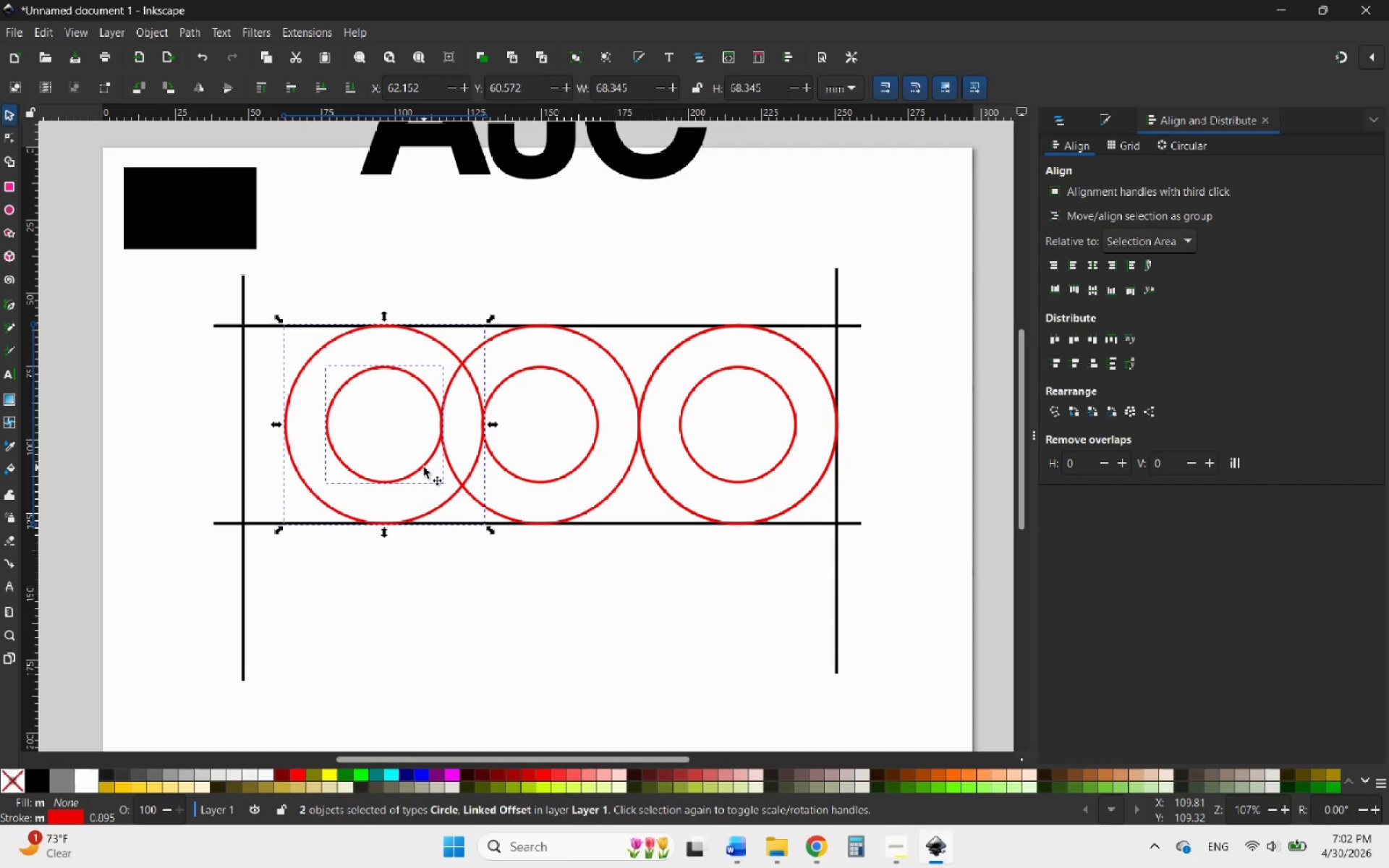 
wait(9.72)
 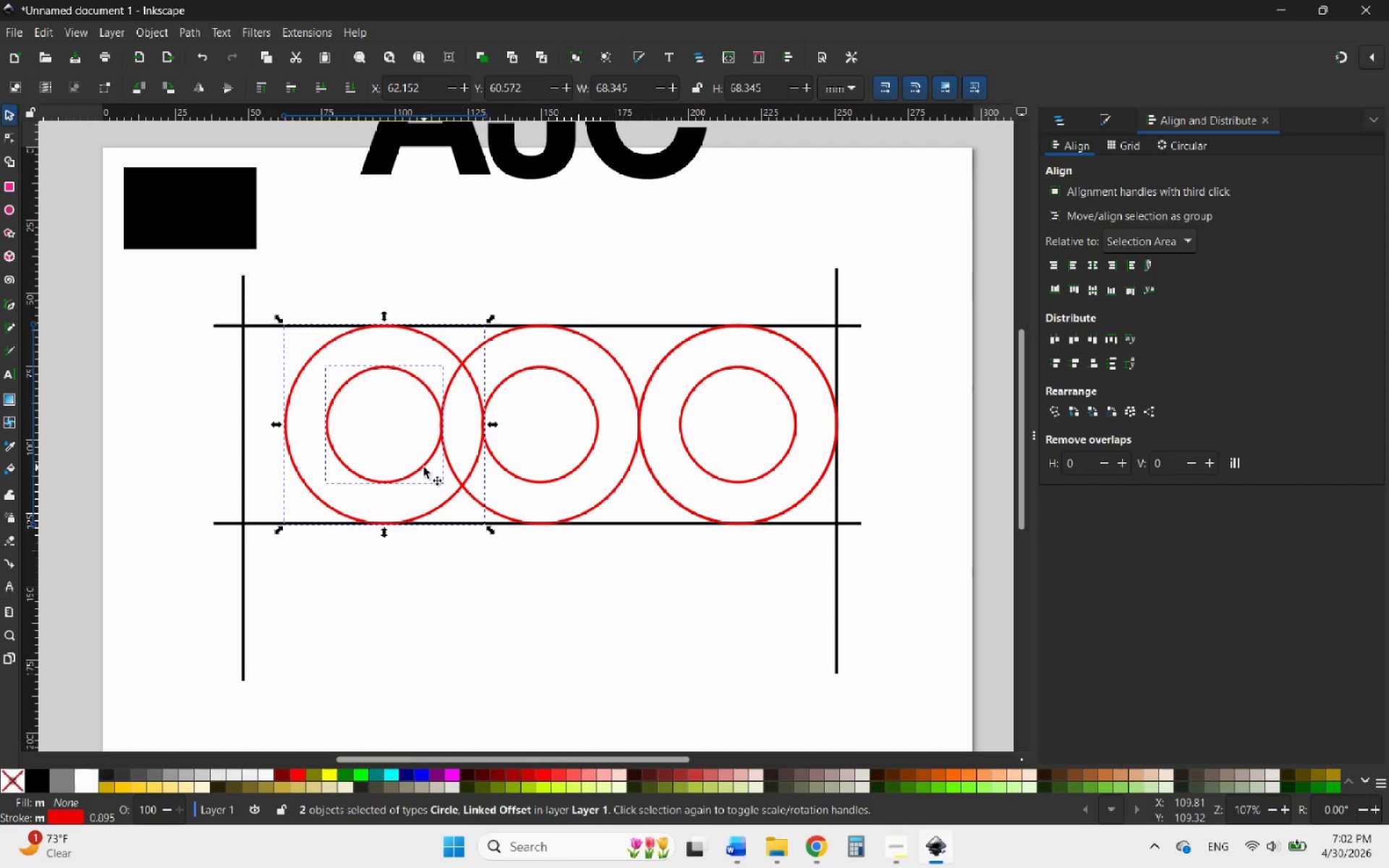 
left_click([698, 465])
 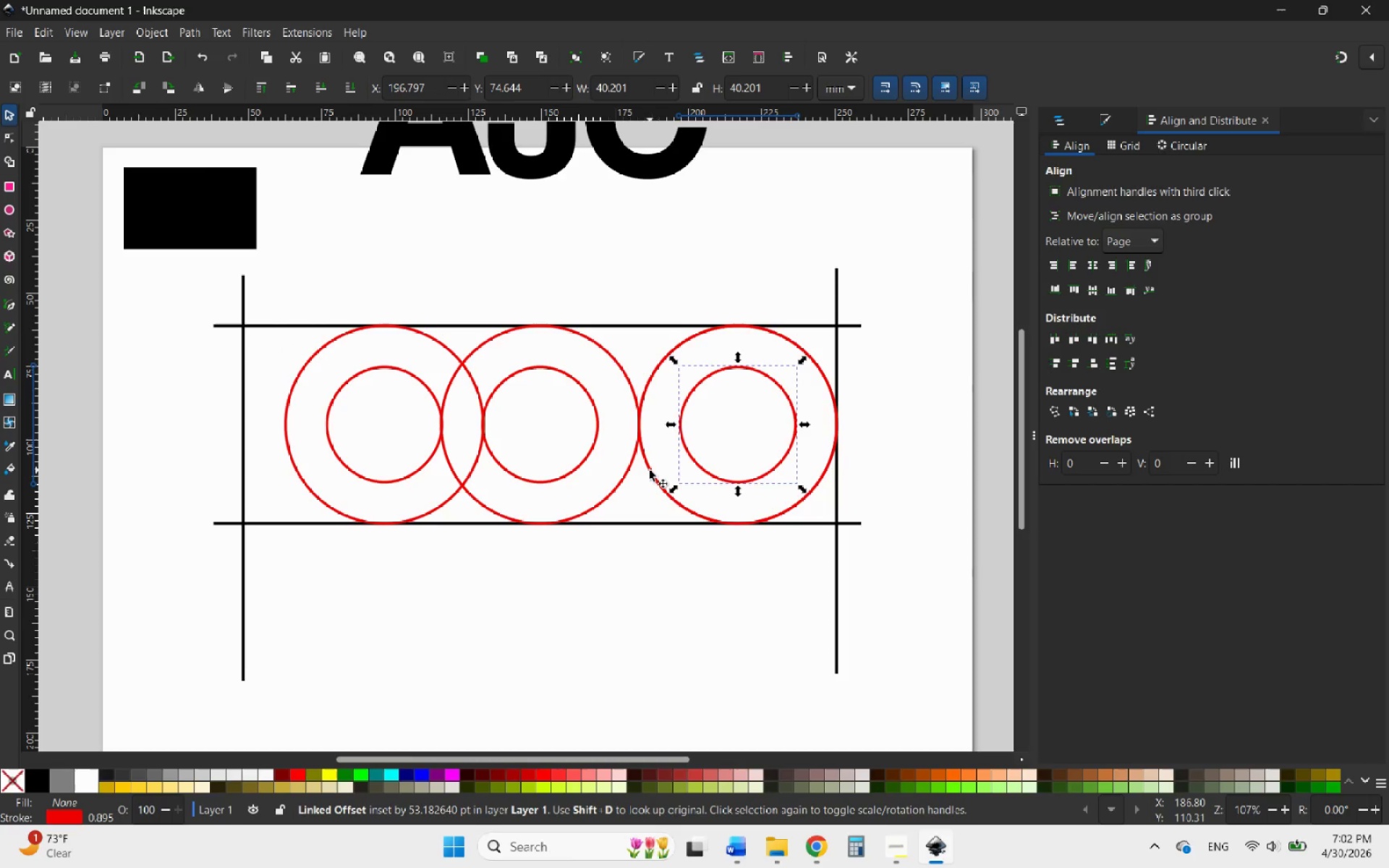 
hold_key(key=ShiftLeft, duration=0.64)
left_click([650, 470])
 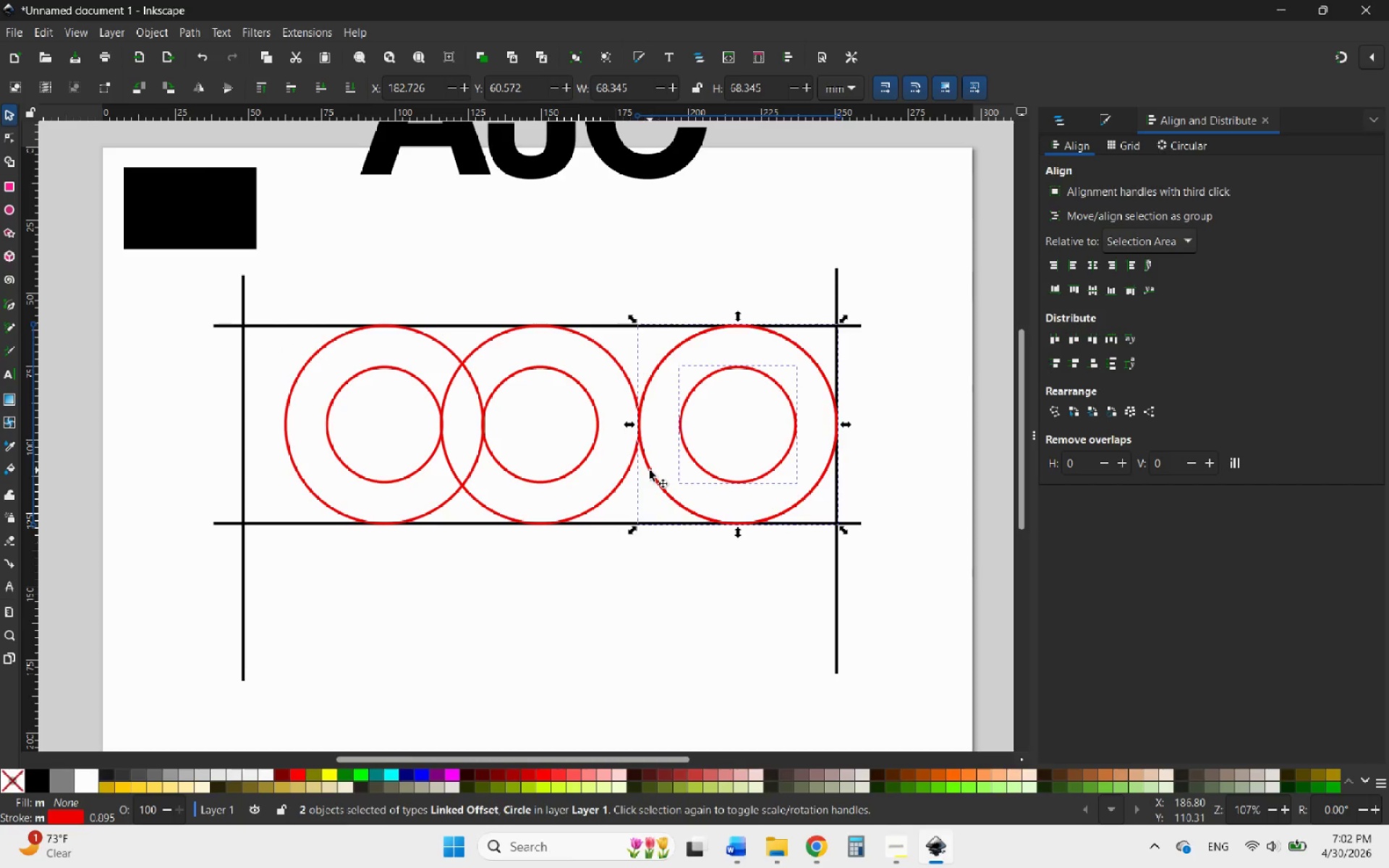 
left_click_drag(start_coordinate=[650, 470], to_coordinate=[606, 477])
 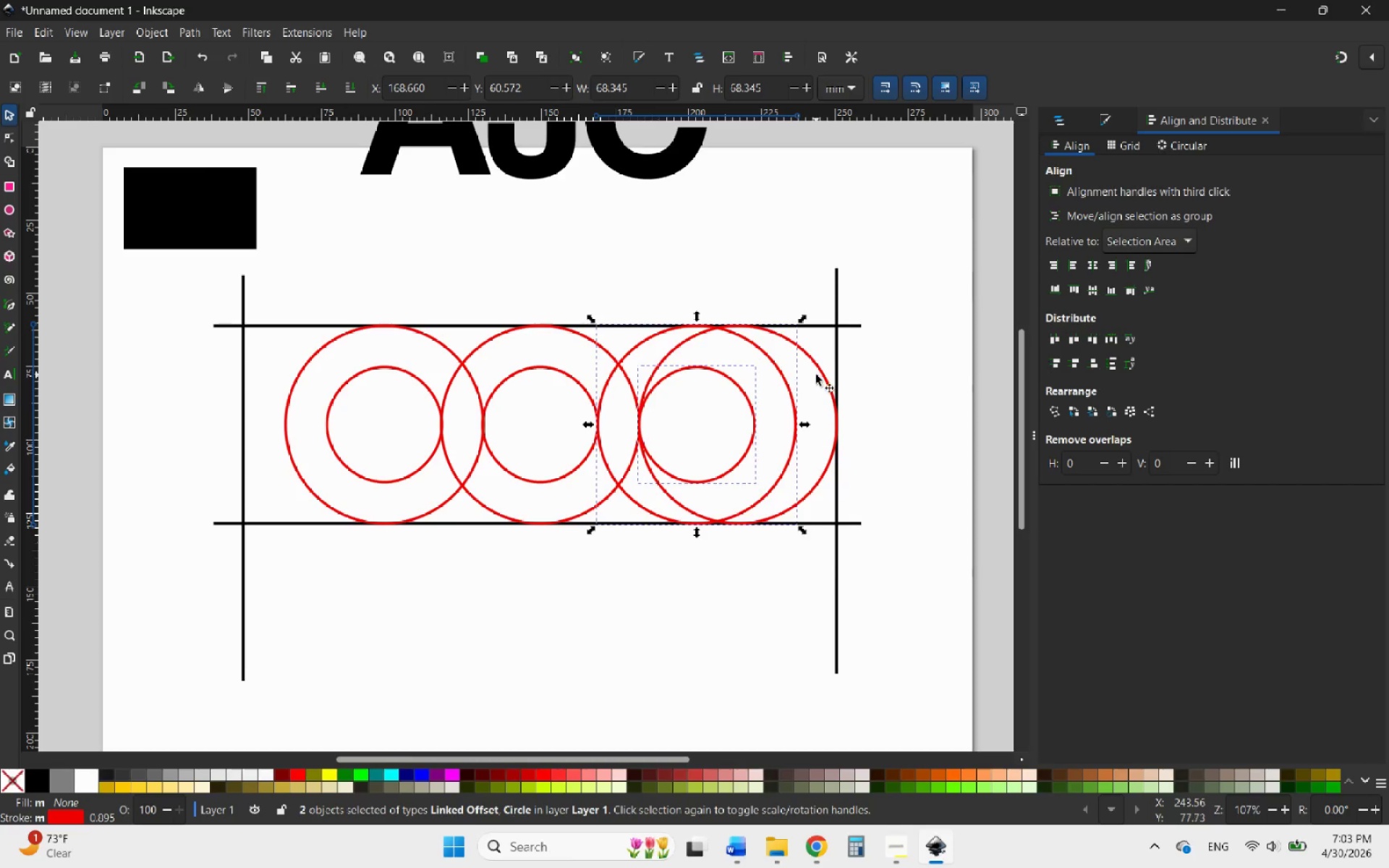 
hold_key(key=ControlLeft, duration=6.55)
 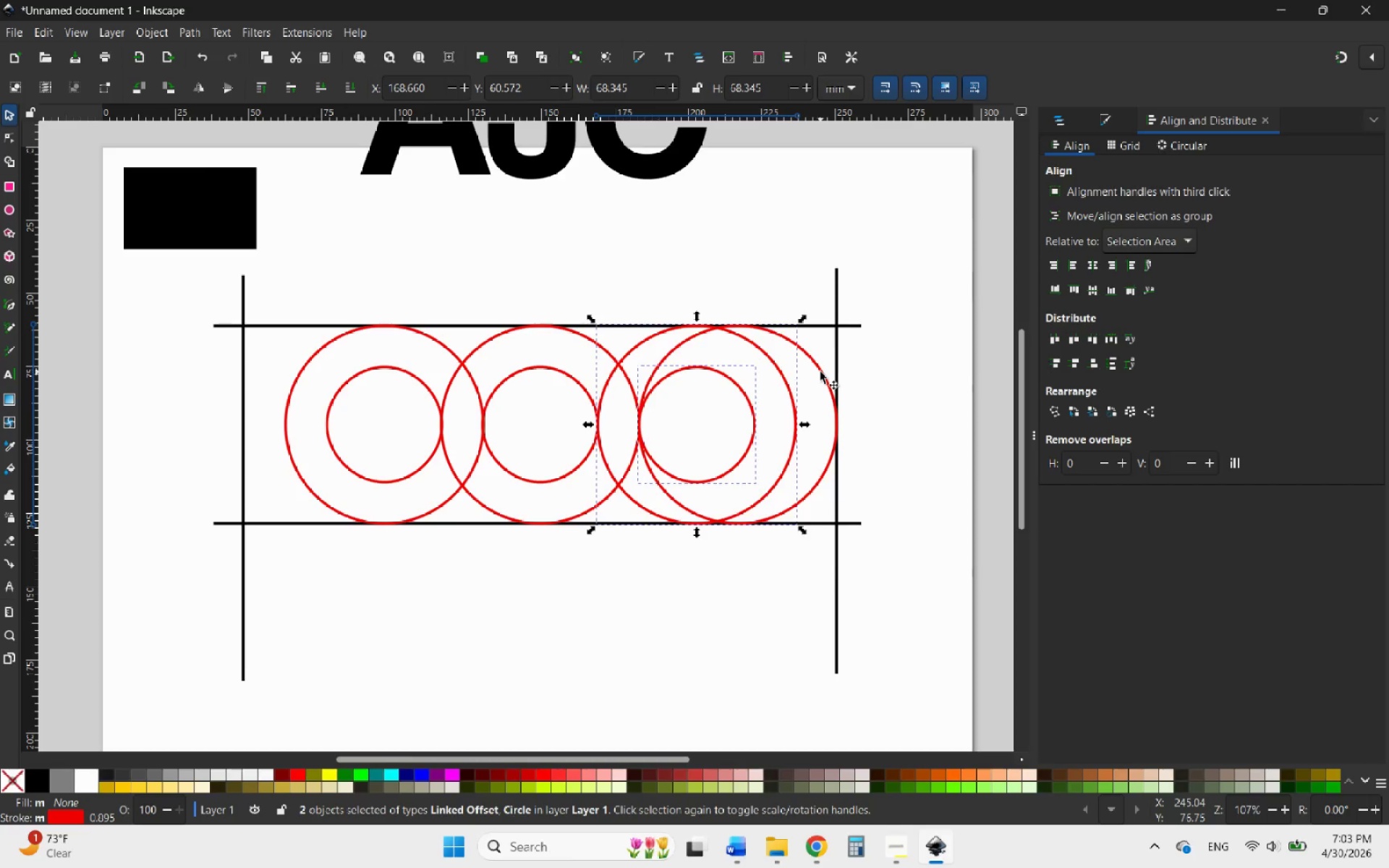 
left_click([820, 372])
 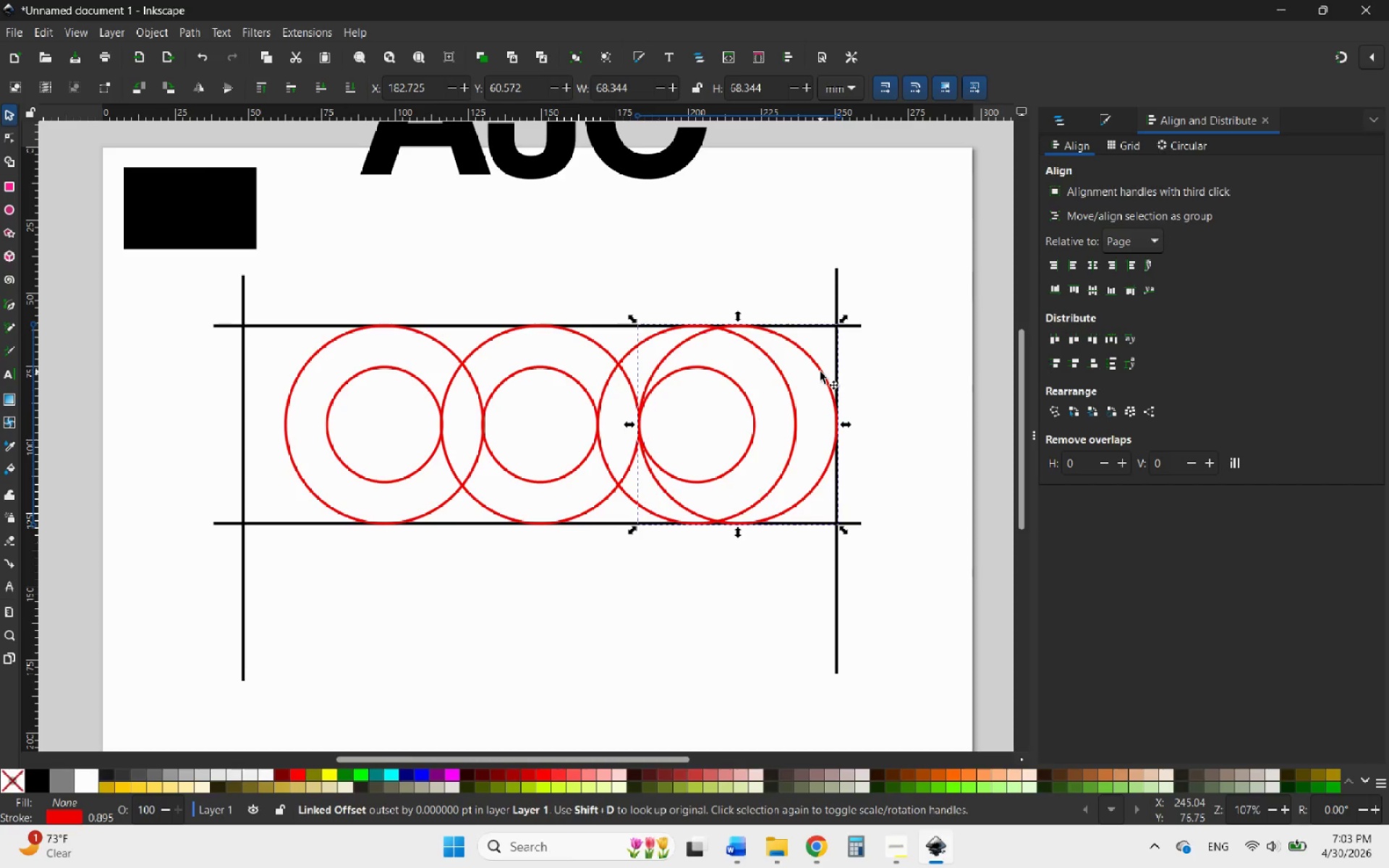 
key(Delete)
 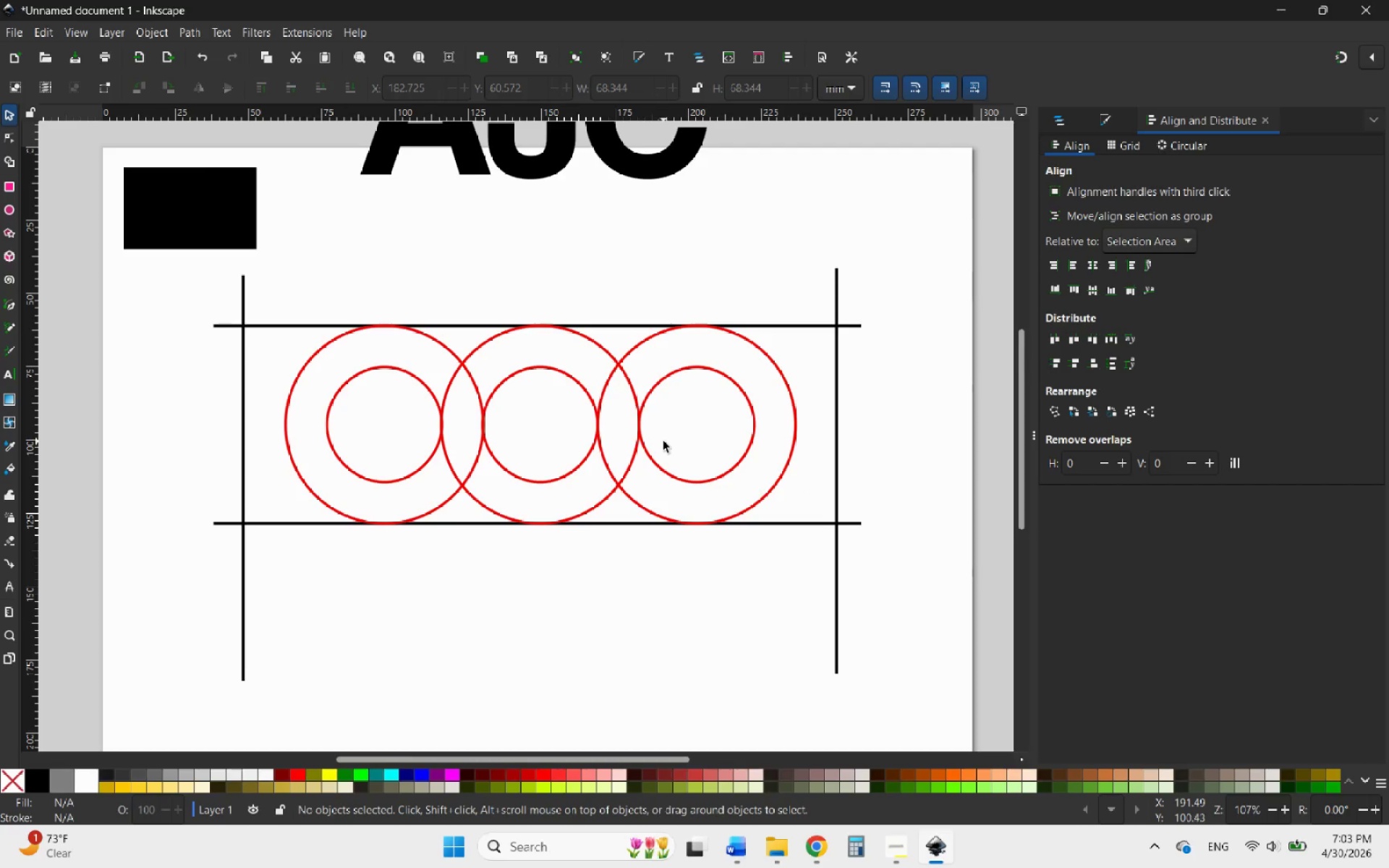 
hold_key(key=ControlLeft, duration=8.06)
scroll: coordinate [644, 423], scroll_direction: up, amount: 8.0
 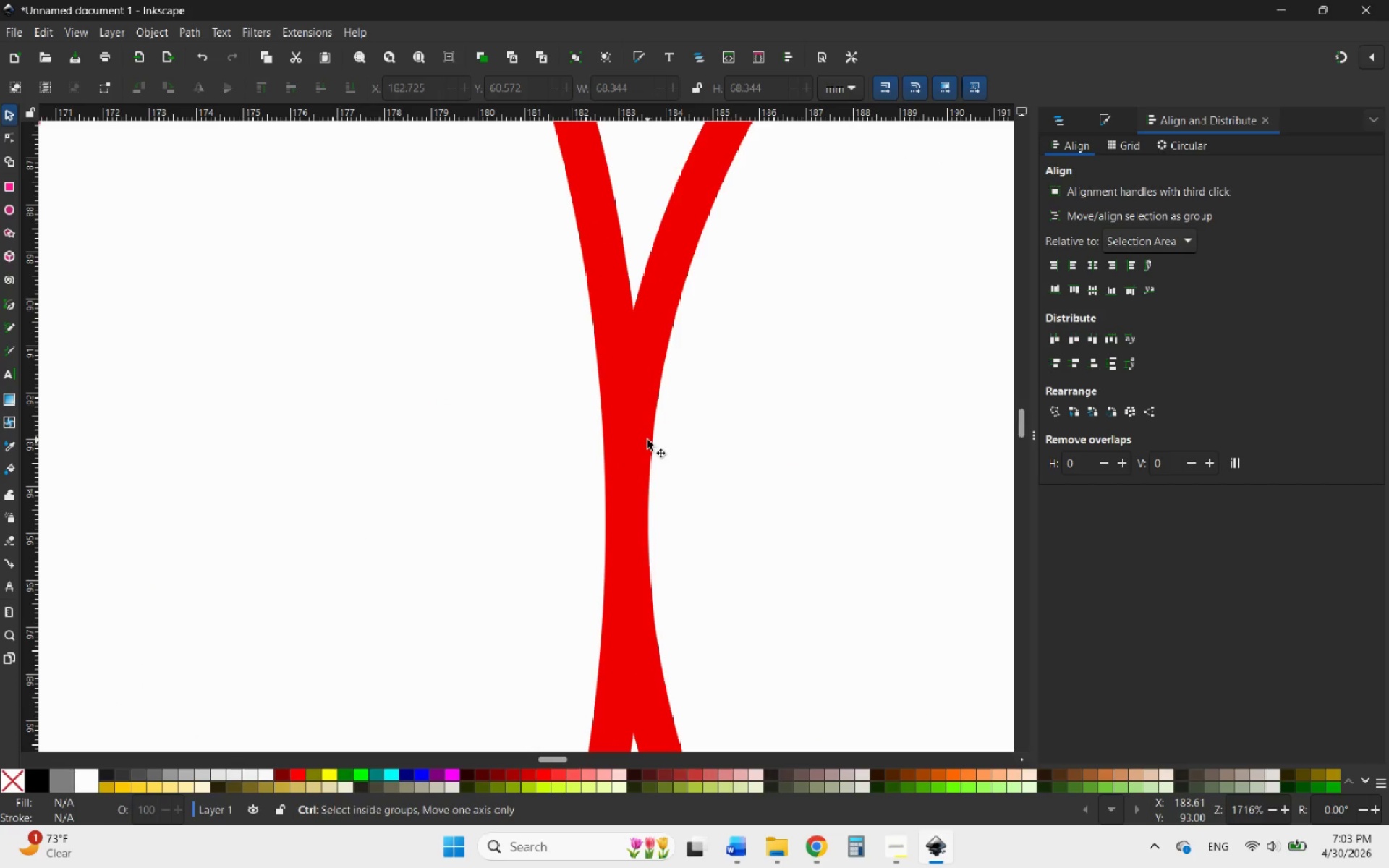 
scroll: coordinate [647, 440], scroll_direction: down, amount: 8.0
 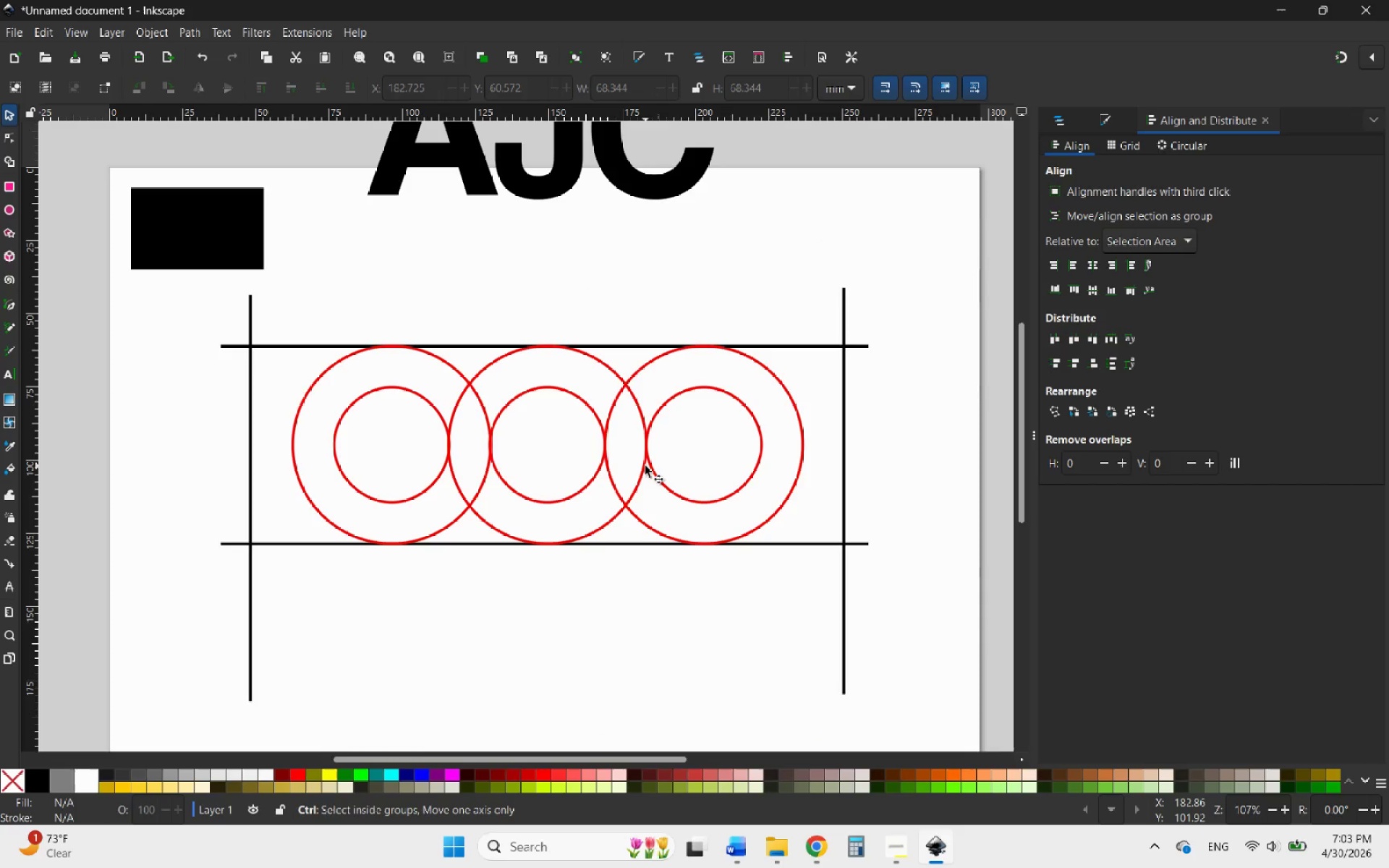 
scroll: coordinate [645, 466], scroll_direction: up, amount: 2.0
 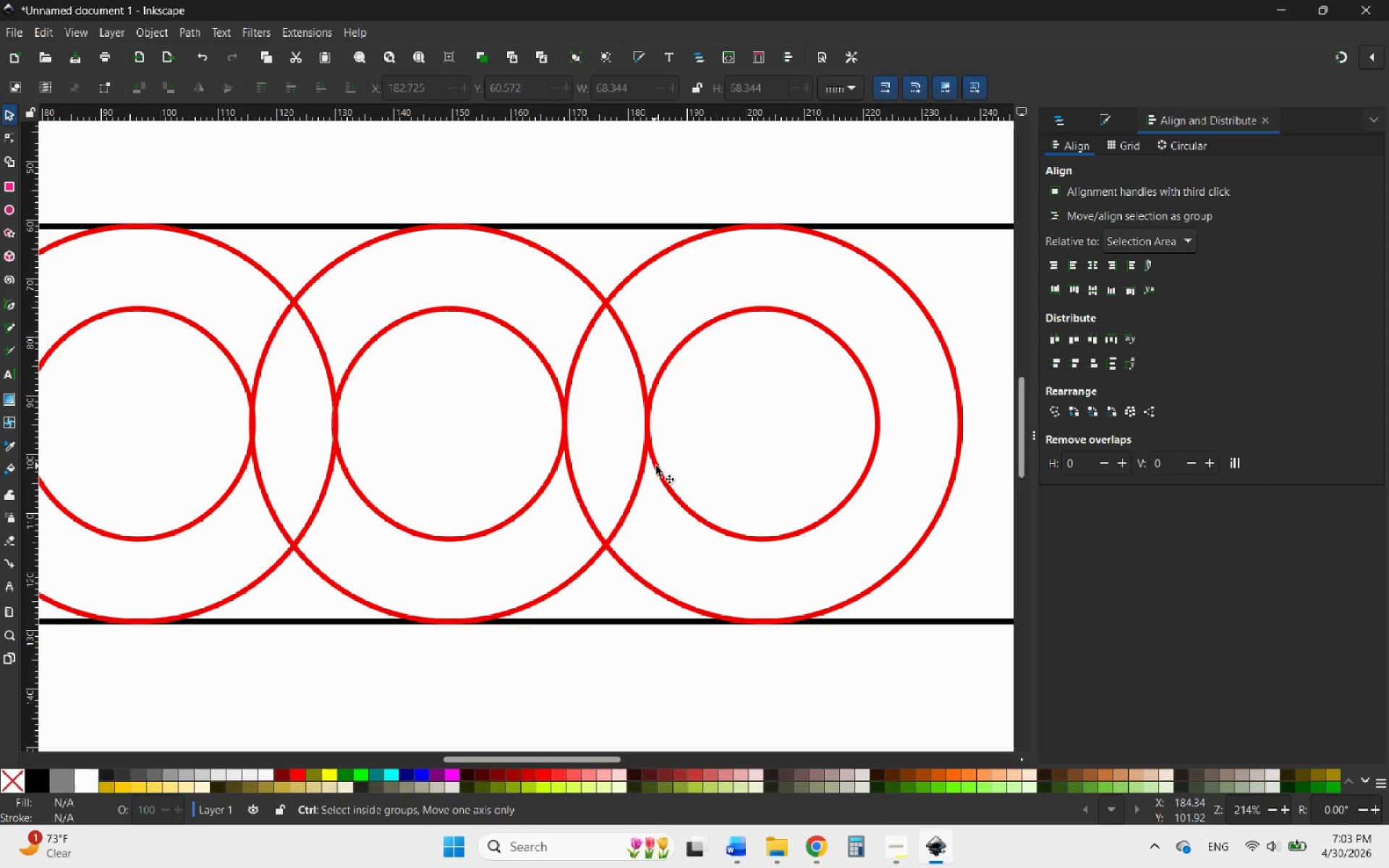 
scroll: coordinate [672, 466], scroll_direction: down, amount: 1.0
 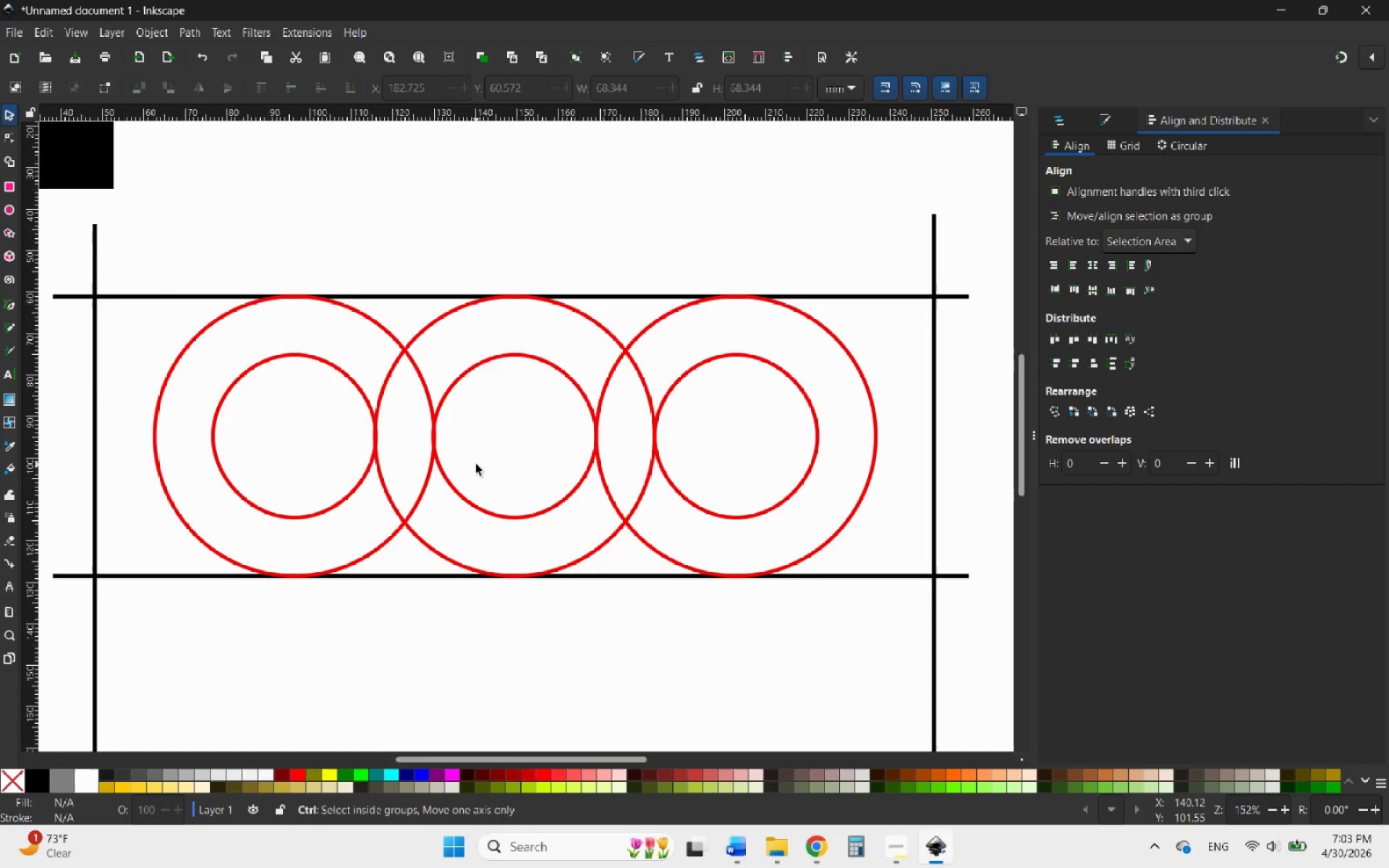 
scroll: coordinate [404, 424], scroll_direction: up, amount: 1.0
 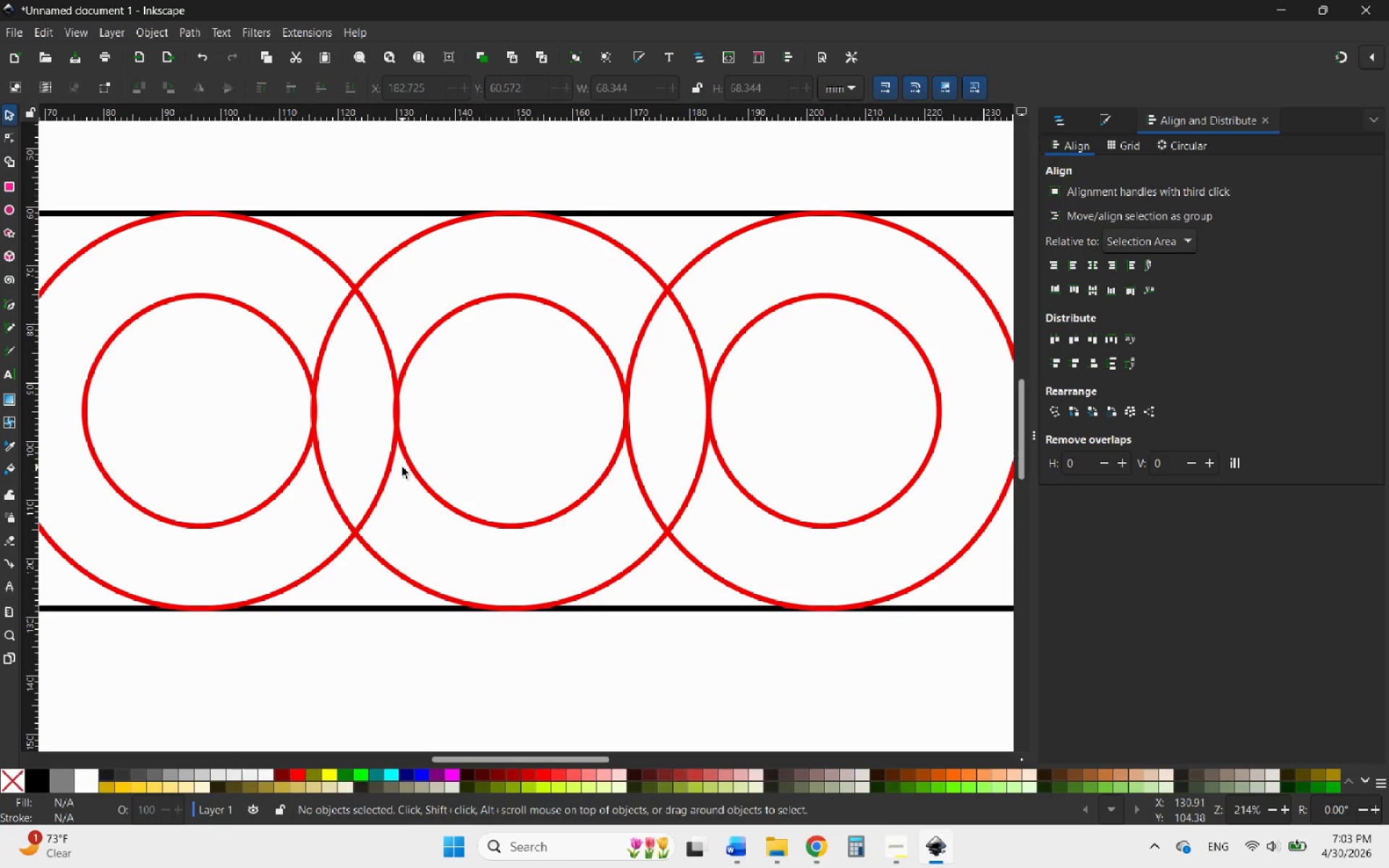 
hold_key(key=ControlLeft, duration=0.86)
scroll: coordinate [398, 456], scroll_direction: up, amount: 1.0
 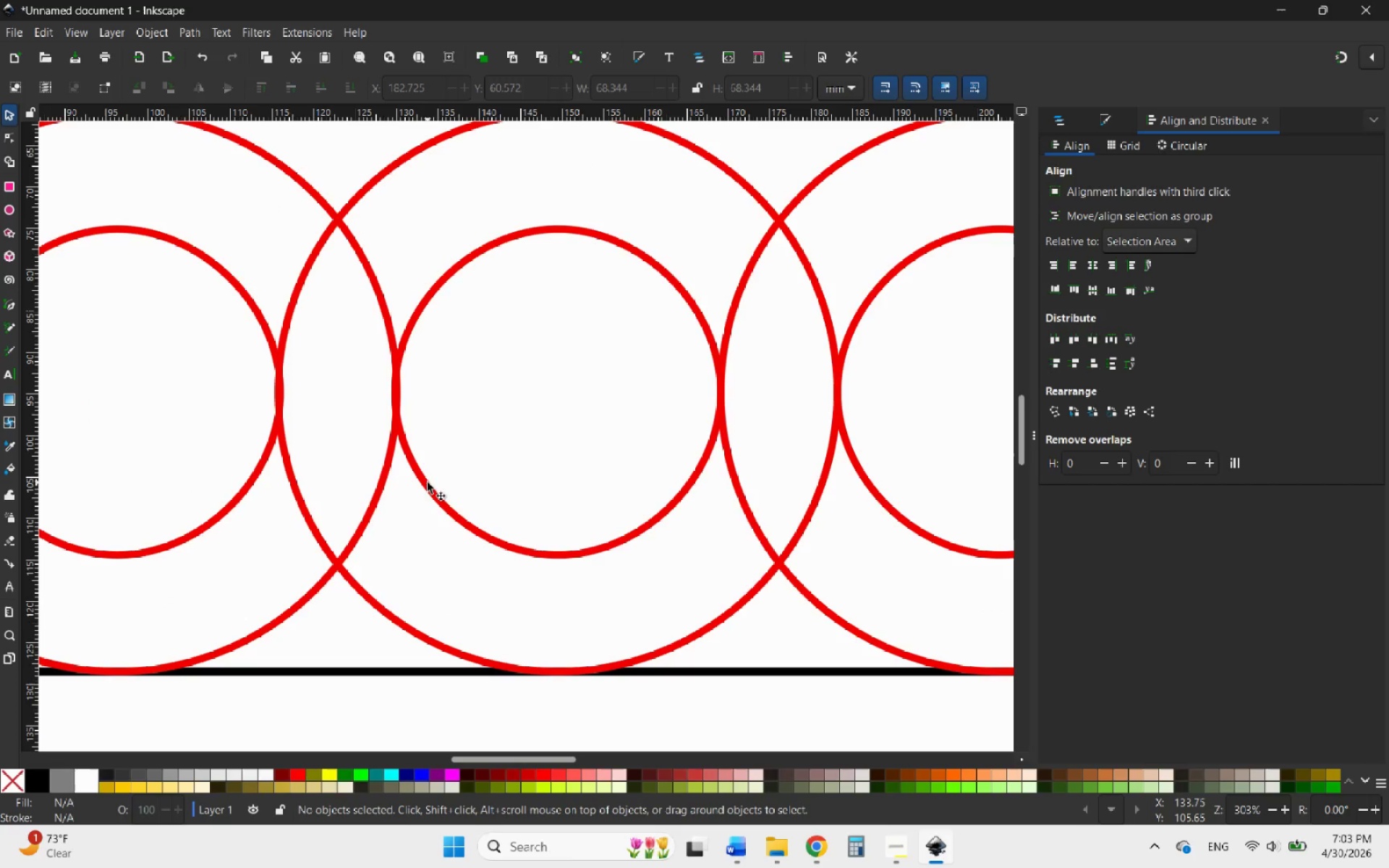 
left_click([425, 482])
 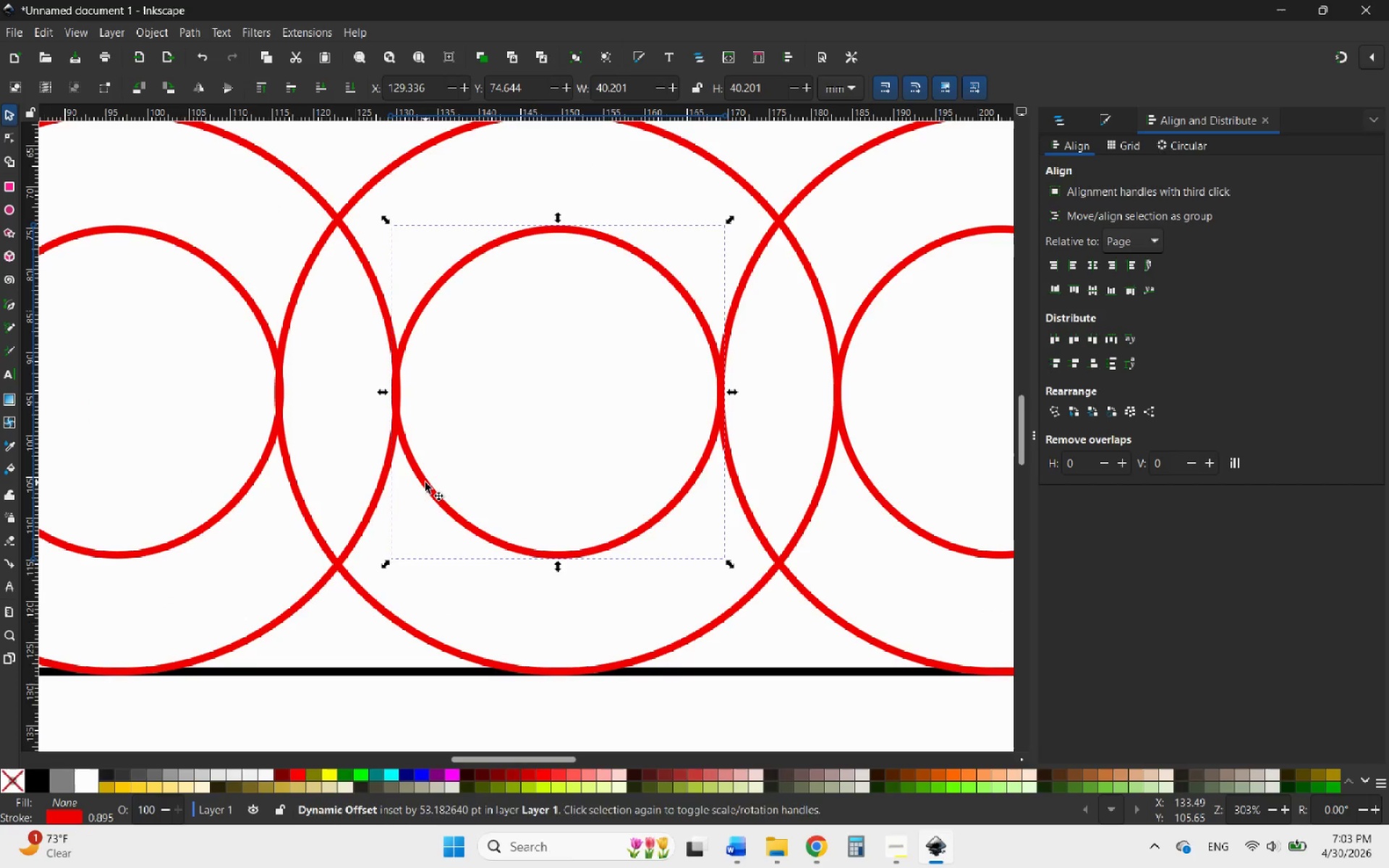 
hold_key(key=ControlLeft, duration=2.42)
left_click([296, 492])
 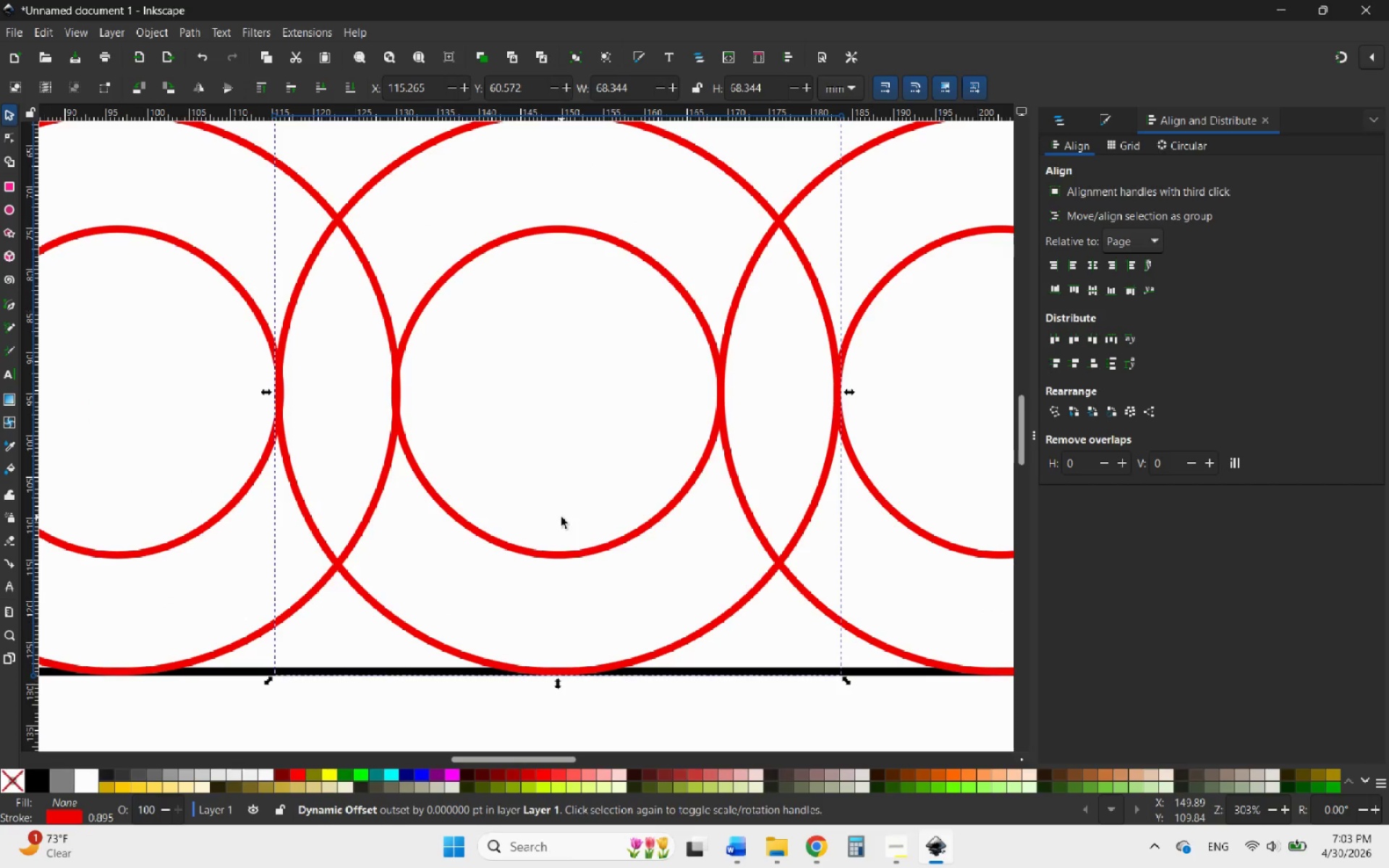 
hold_key(key=ShiftLeft, duration=4.55)
left_click([474, 533])
 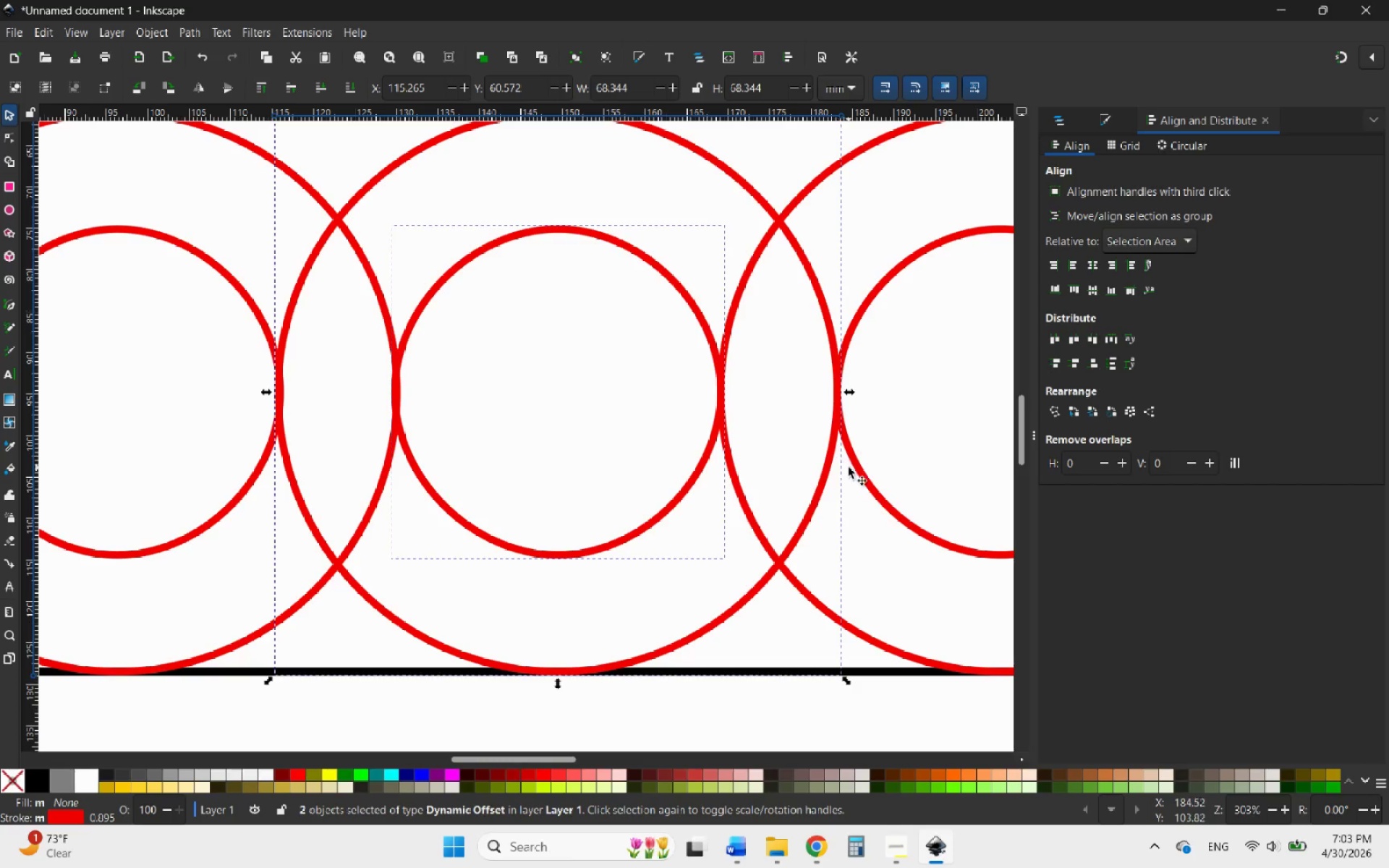 
left_click([859, 468])
 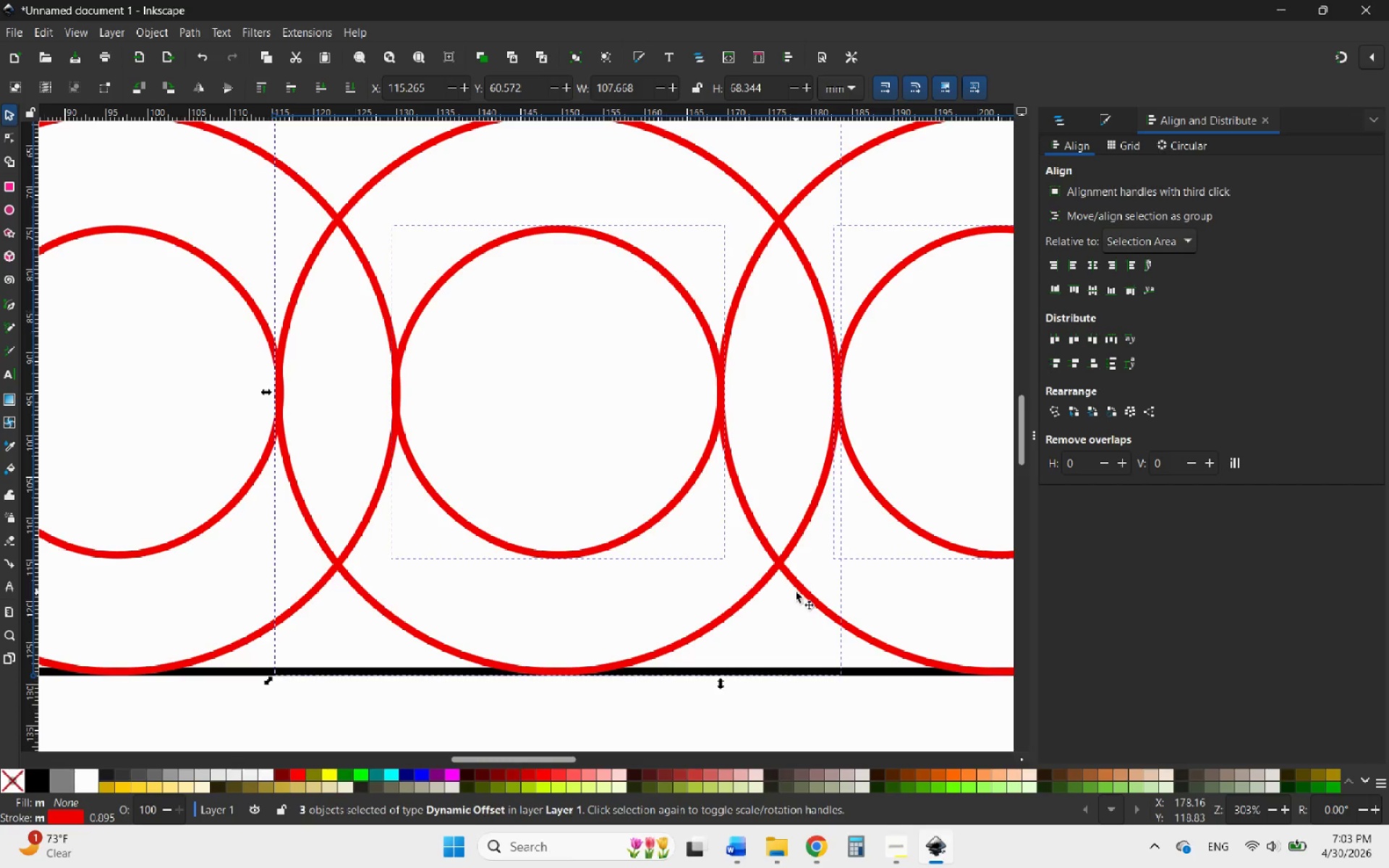 
left_click([802, 592])
 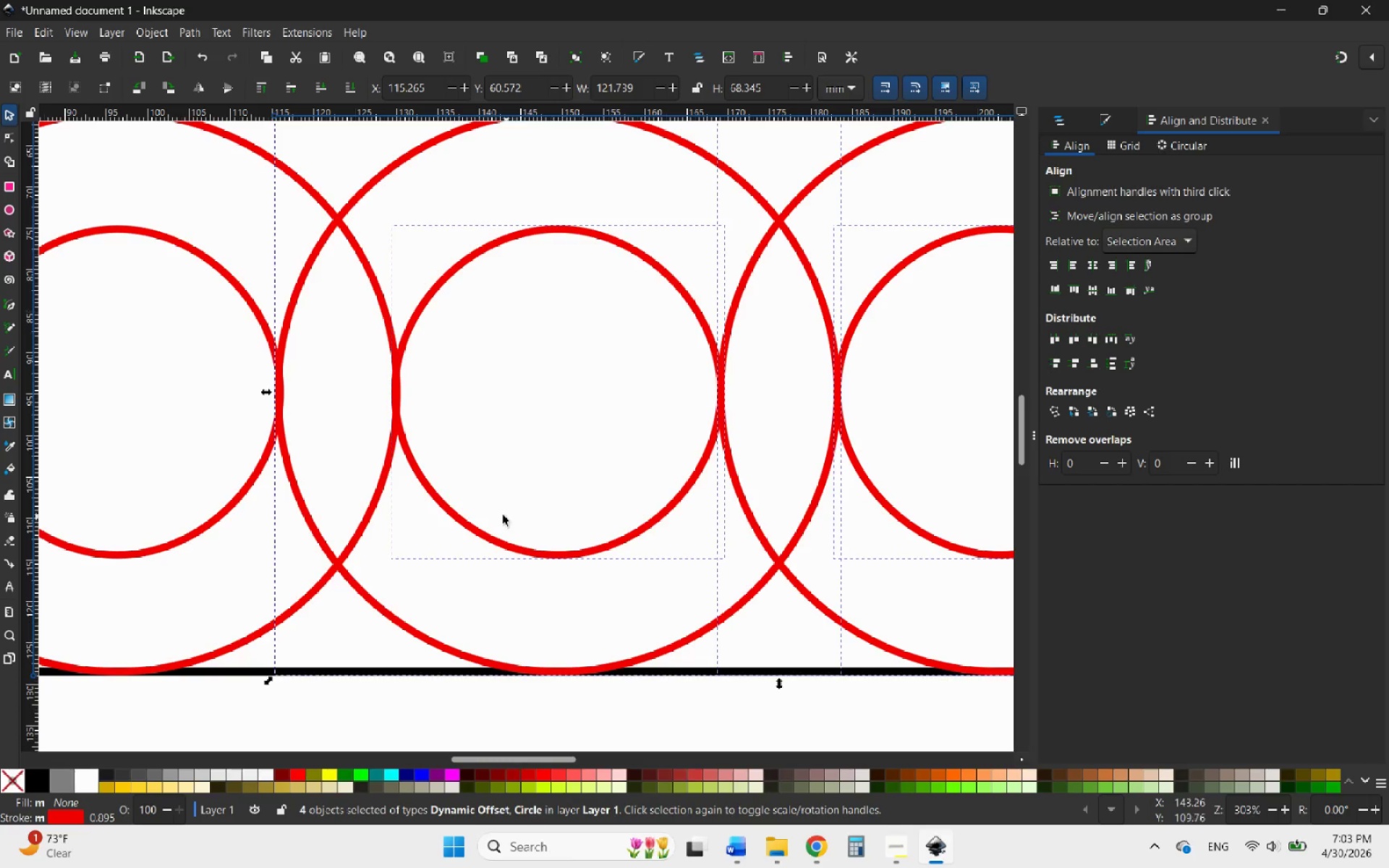 
hold_key(key=AltLeft, duration=1.16)
scroll: coordinate [279, 393], scroll_direction: up, amount: 4.0
 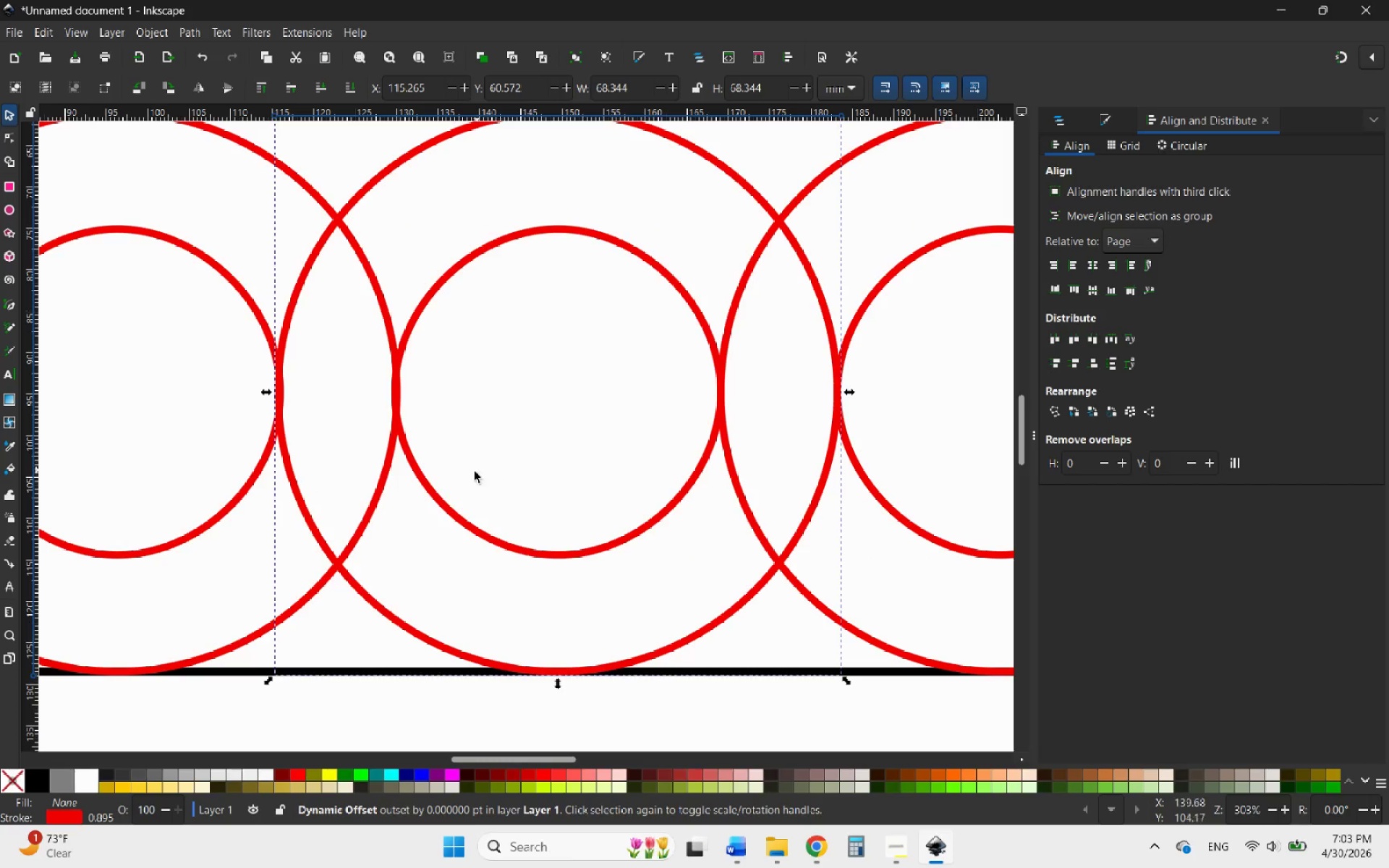 
hold_key(key=ControlLeft, duration=0.95)
left_click([420, 482])
 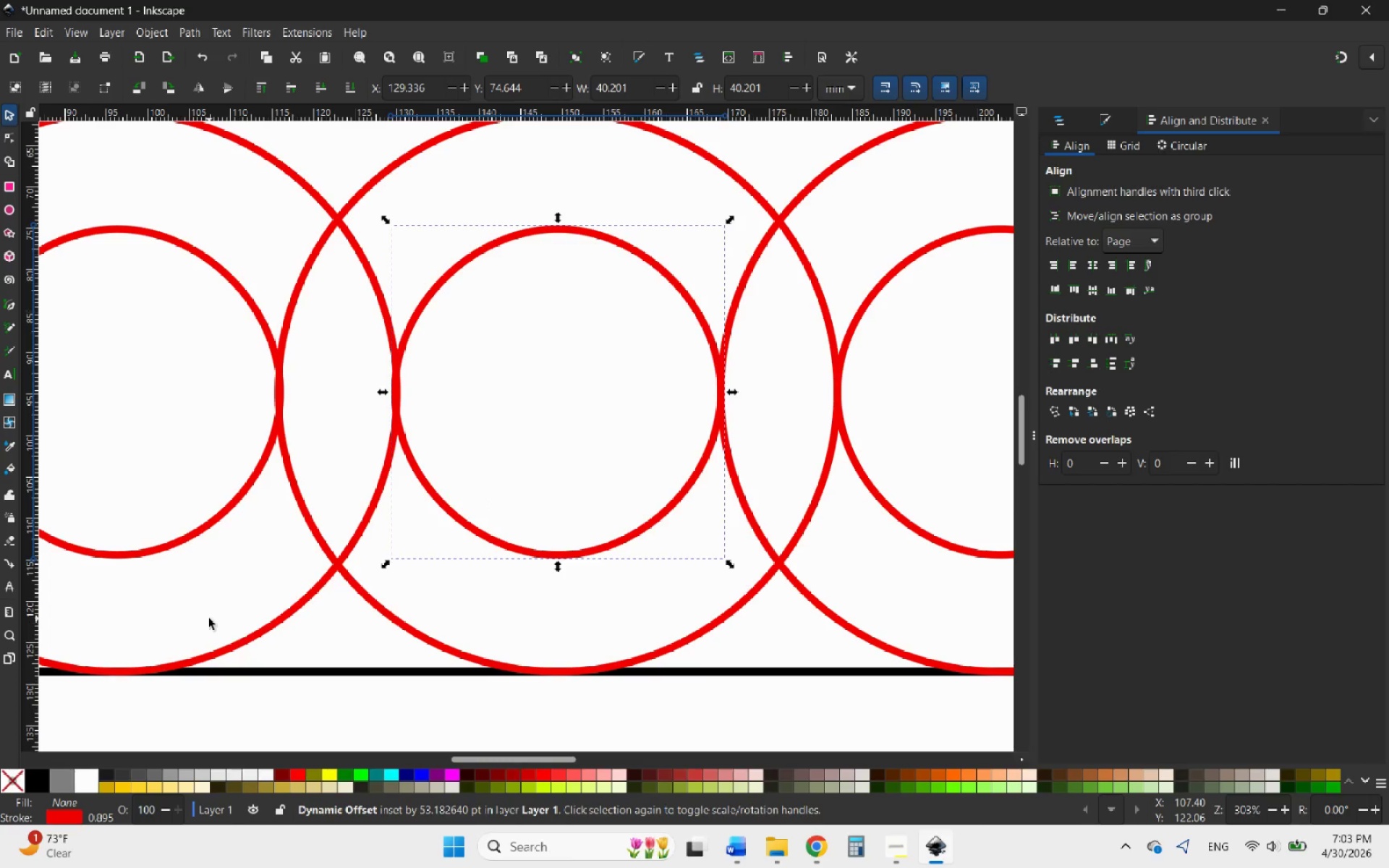 
wait(6.5)
 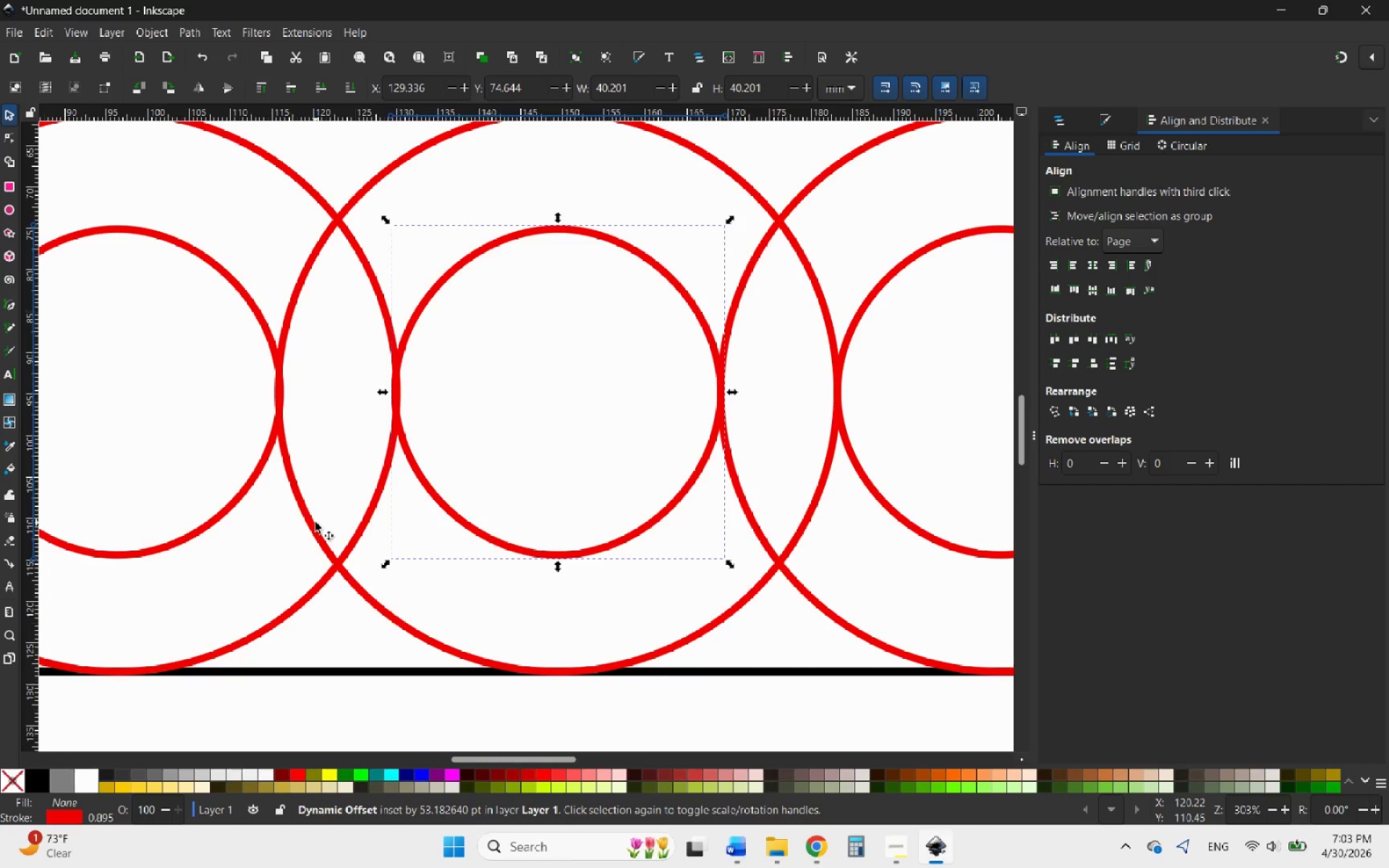 
hold_key(key=ShiftLeft, duration=9.17)
left_click([351, 582])
 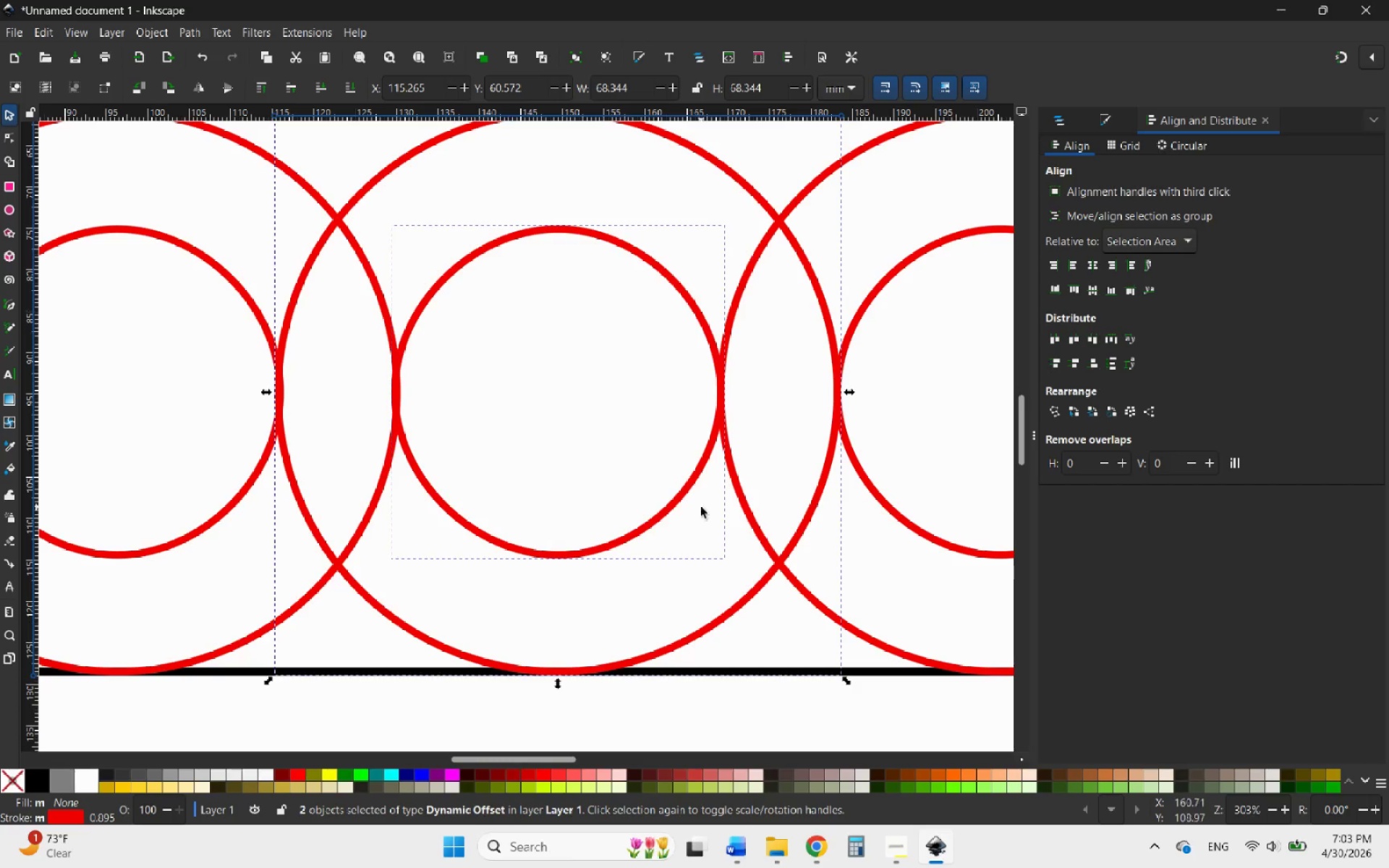 
left_click([891, 511])
 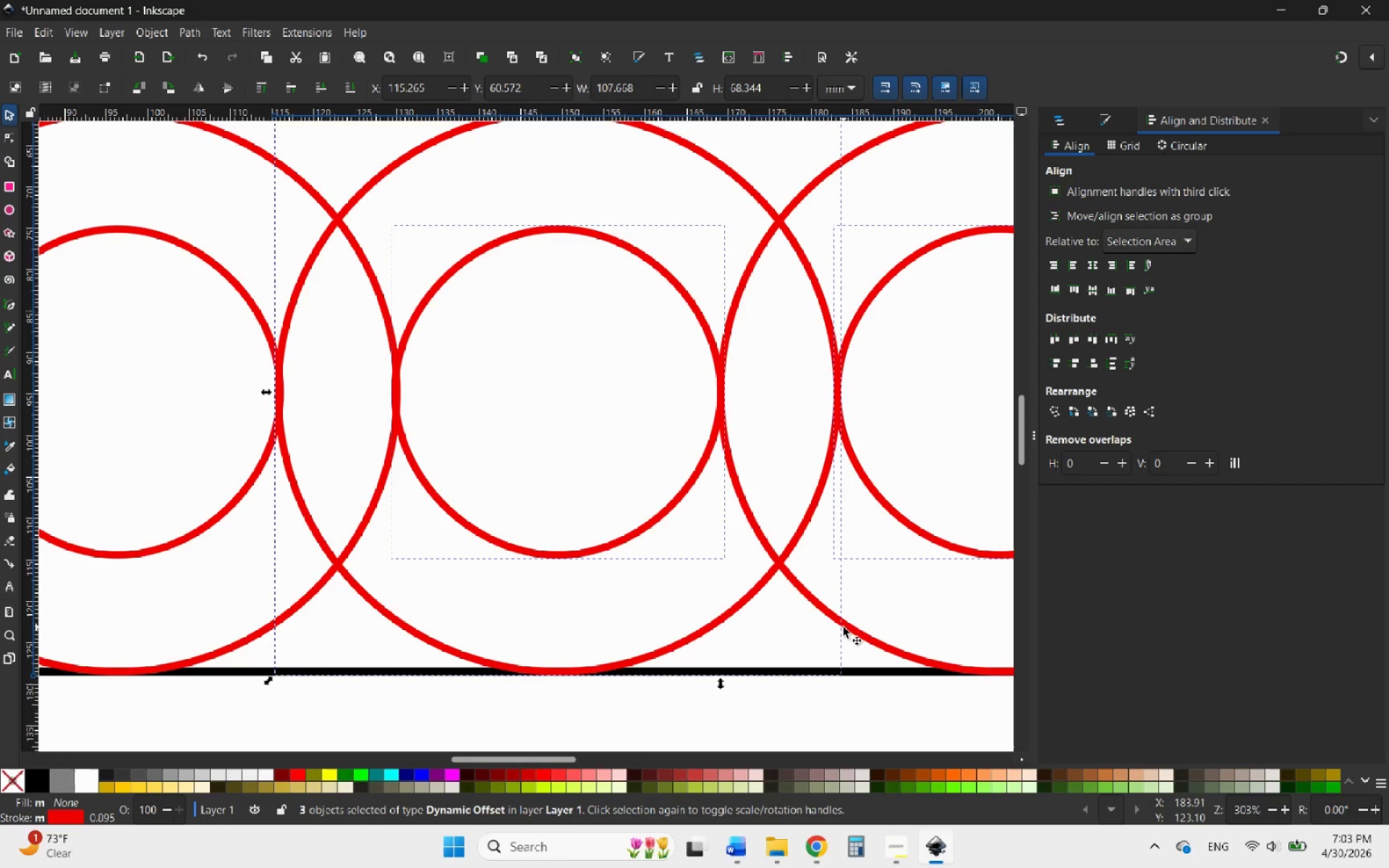 
left_click([849, 627])
 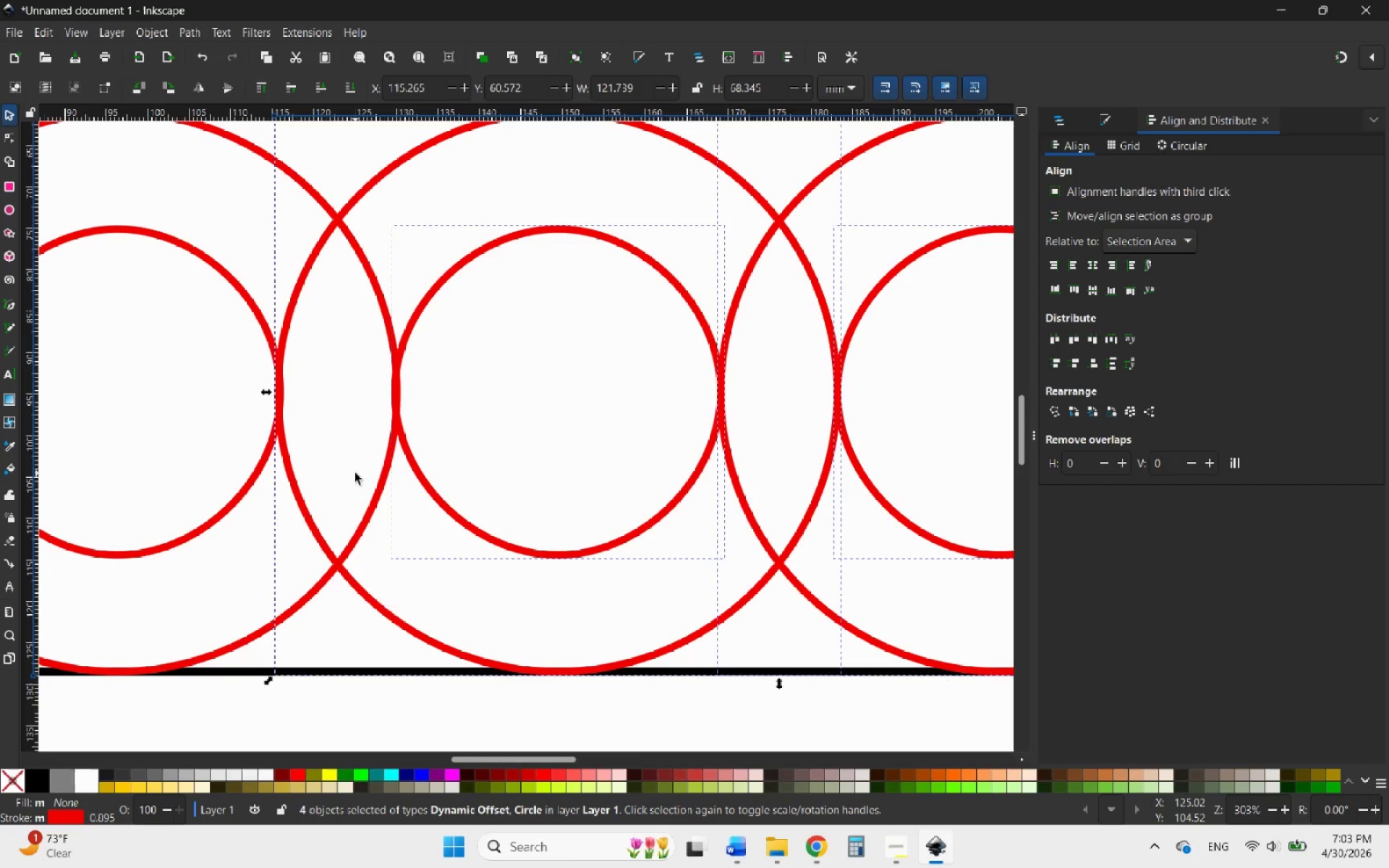 
hold_key(key=ControlLeft, duration=0.86)
scroll: coordinate [245, 386], scroll_direction: up, amount: 4.0
 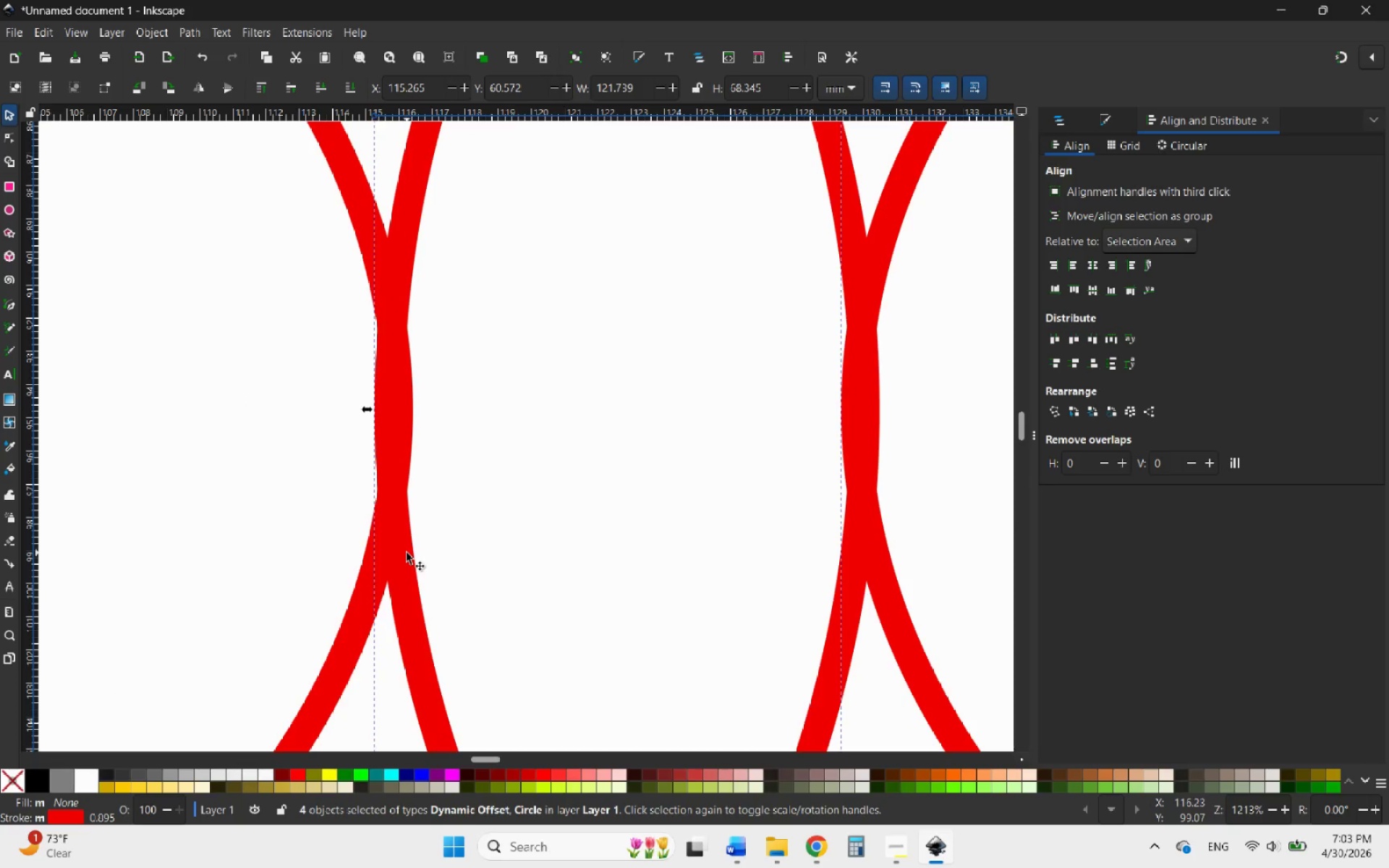 
left_click_drag(start_coordinate=[404, 553], to_coordinate=[419, 558])
 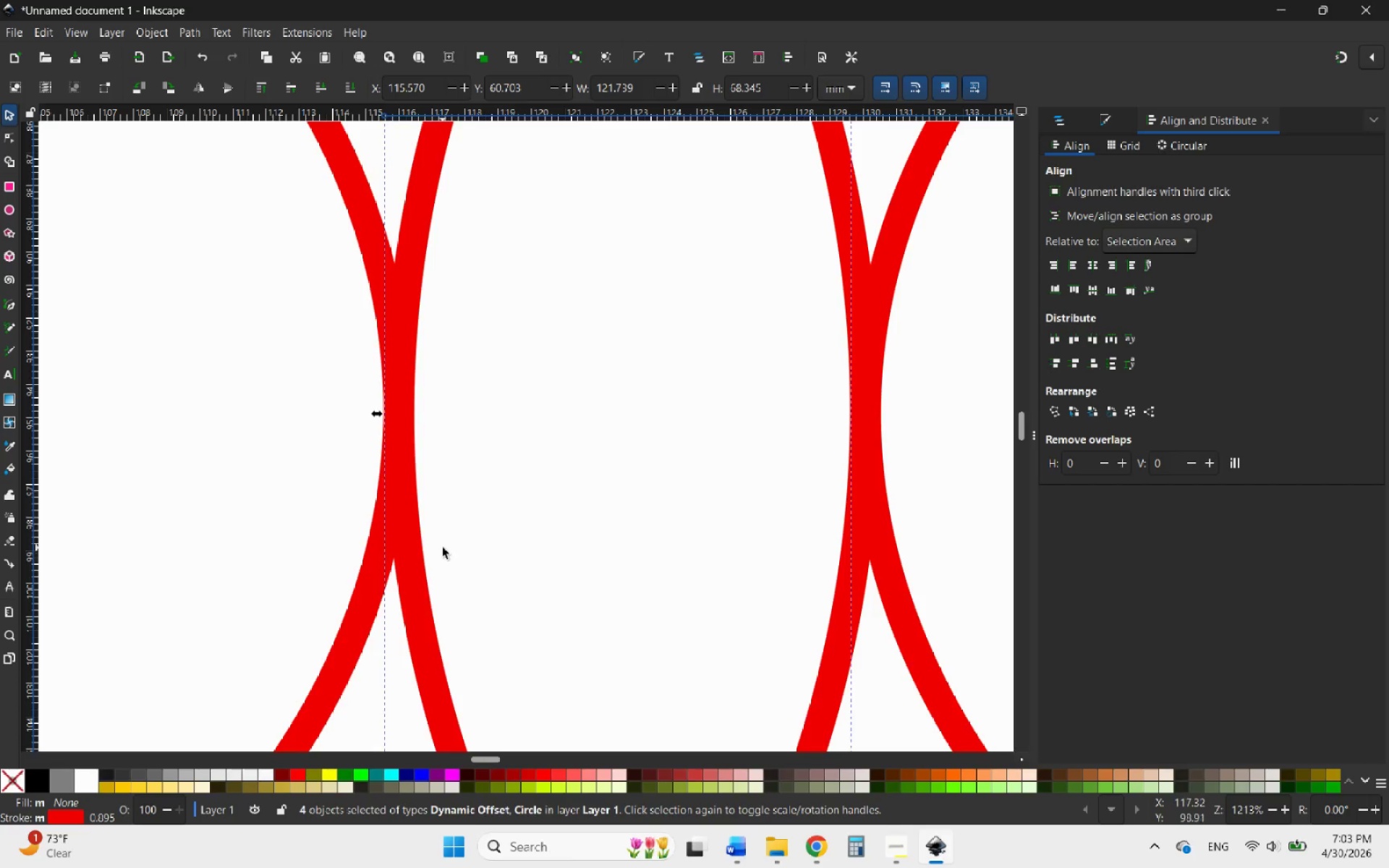 
hold_key(key=ShiftLeft, duration=2.3)
 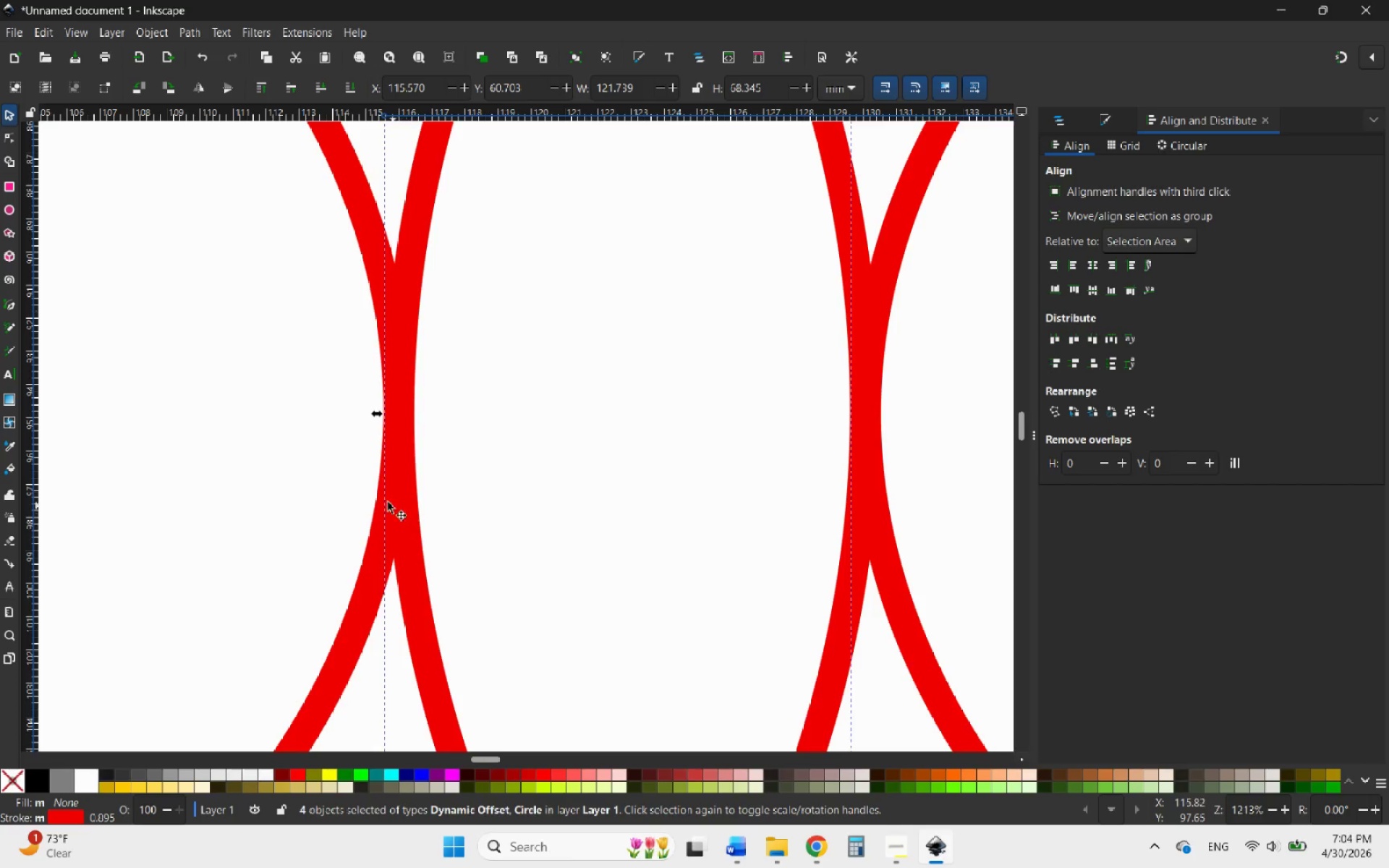 
hold_key(key=ControlLeft, duration=9.69)
scroll: coordinate [439, 478], scroll_direction: down, amount: 7.0
 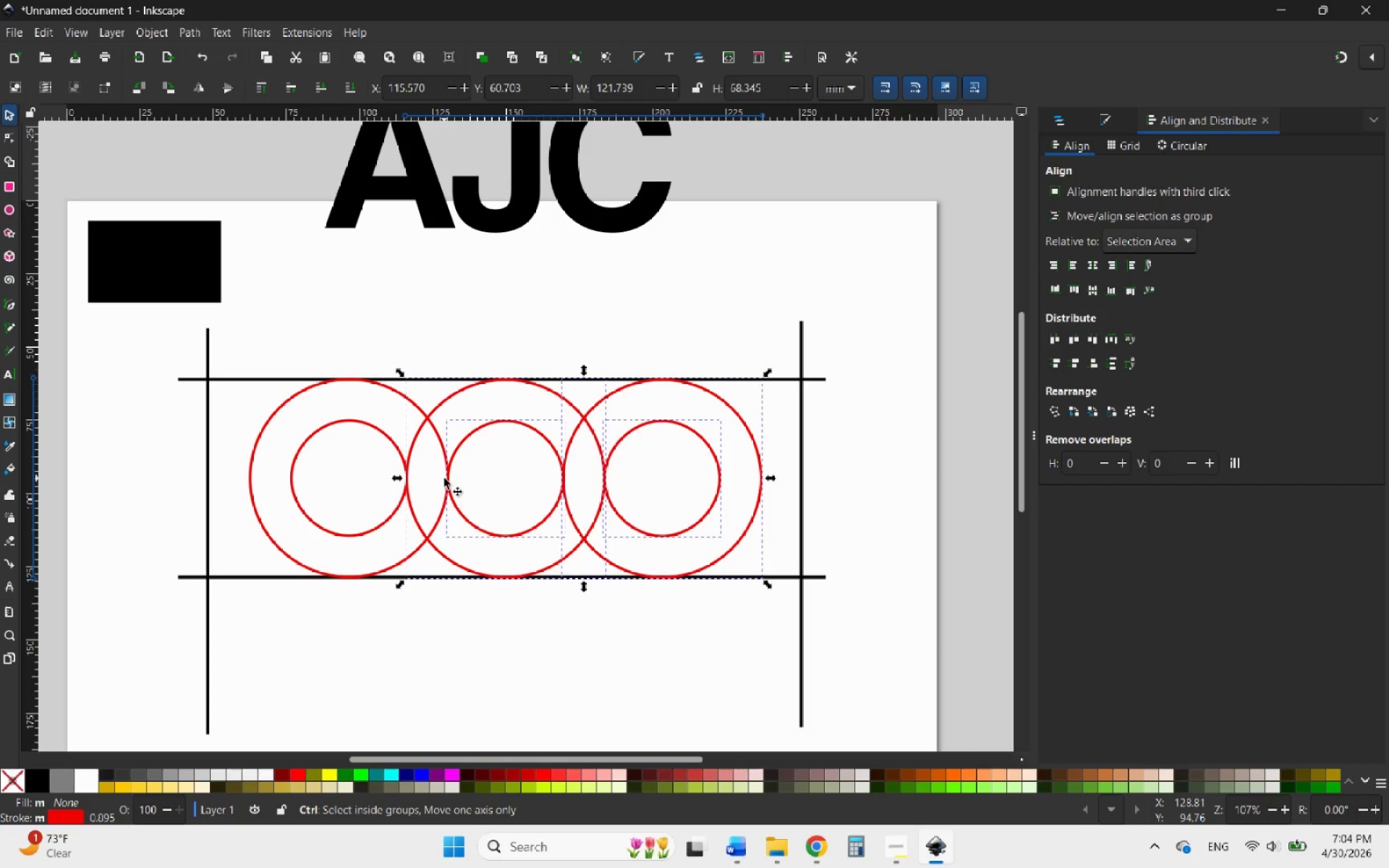 
left_click([154, 409])
 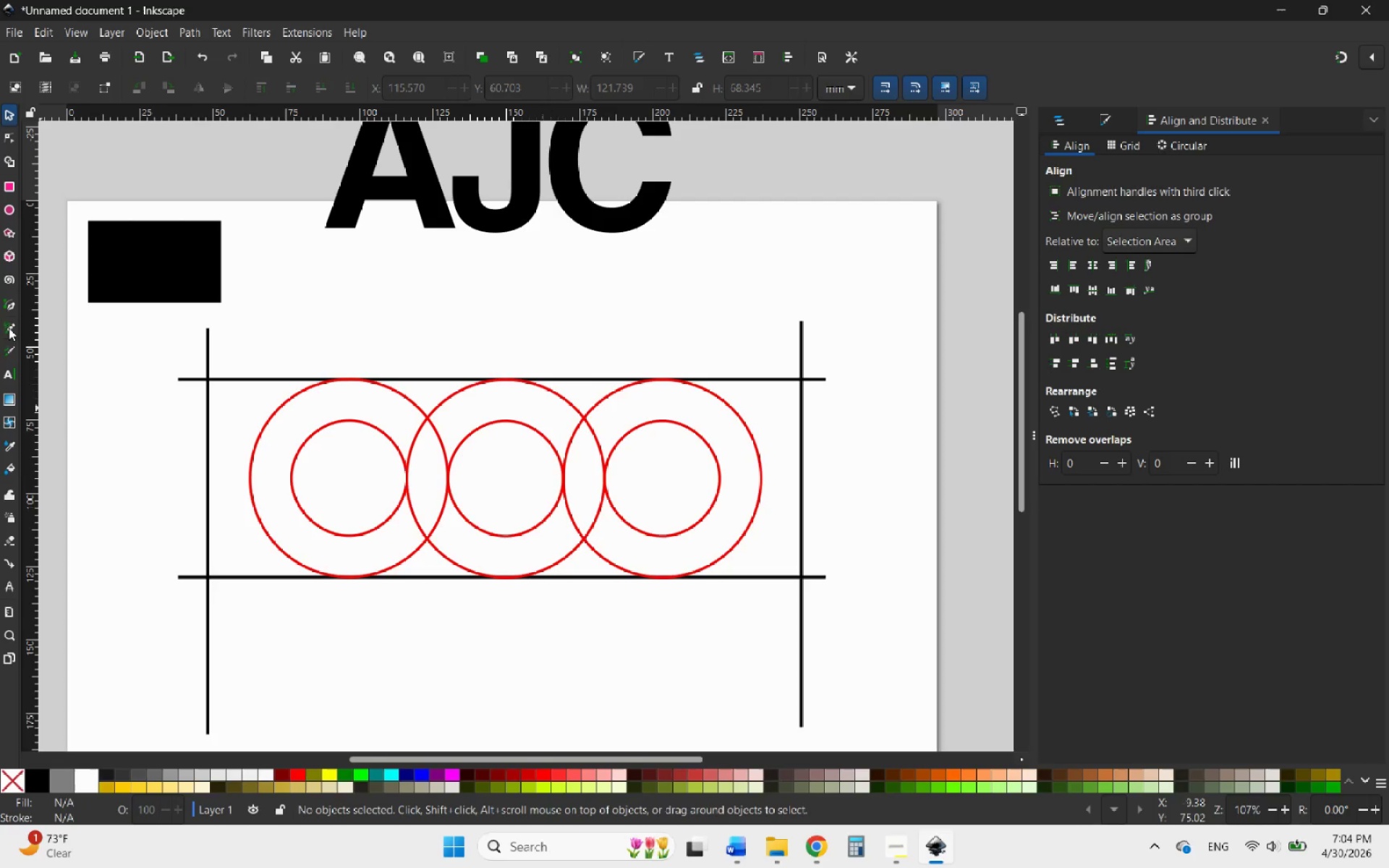 
left_click([6, 305])
 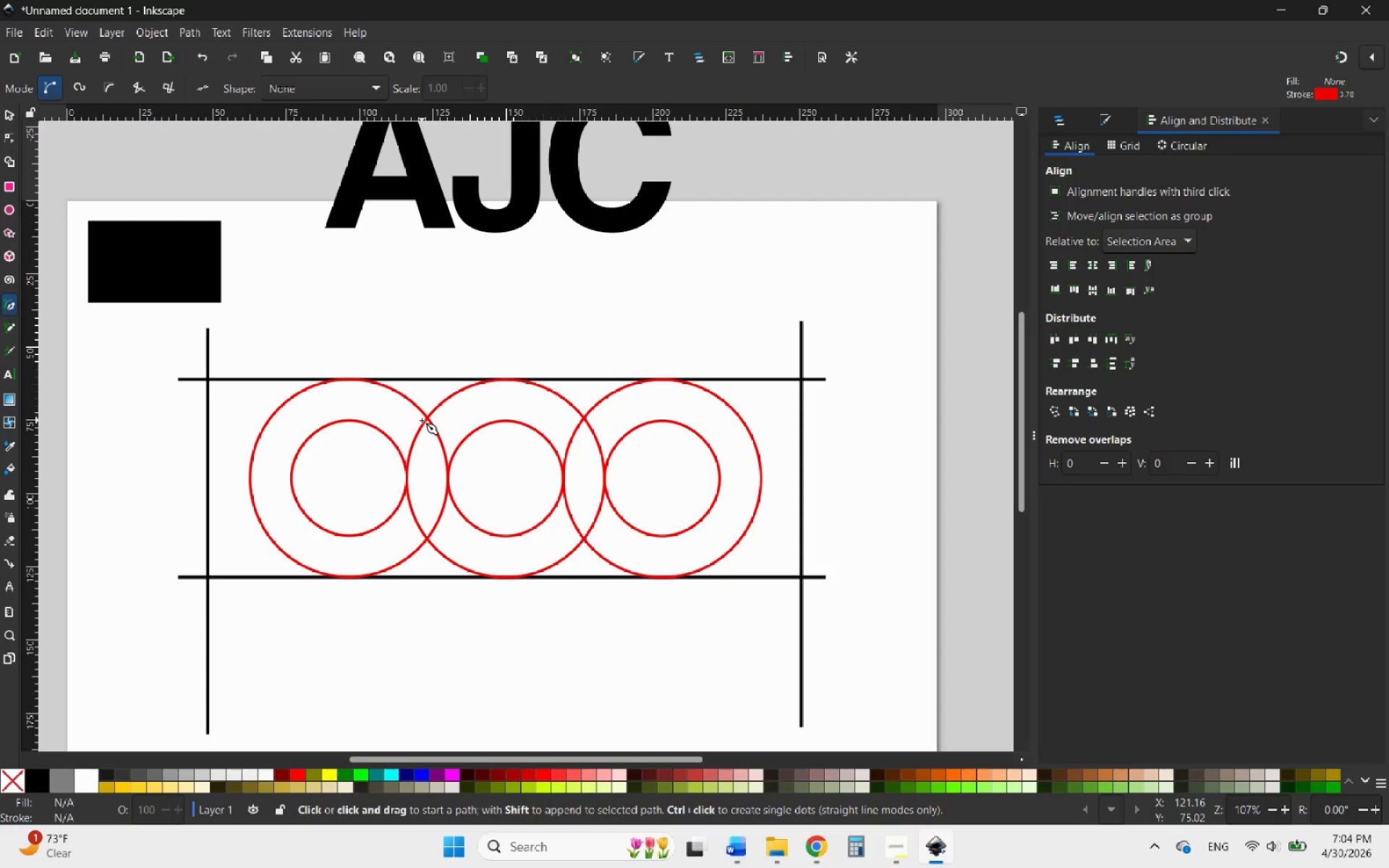 
hold_key(key=ControlLeft, duration=0.91)
scroll: coordinate [414, 447], scroll_direction: up, amount: 5.0
 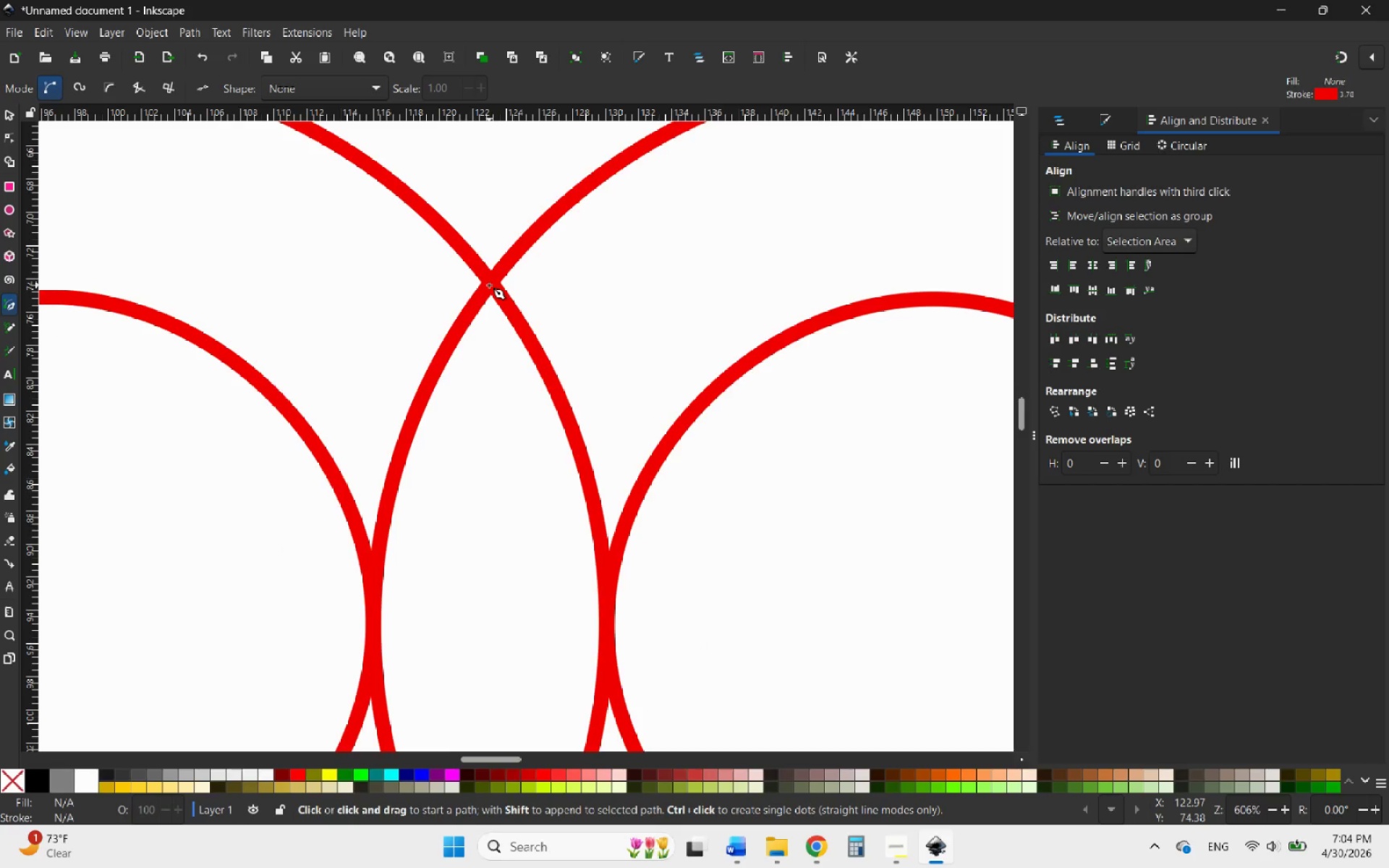 
left_click([490, 282])
 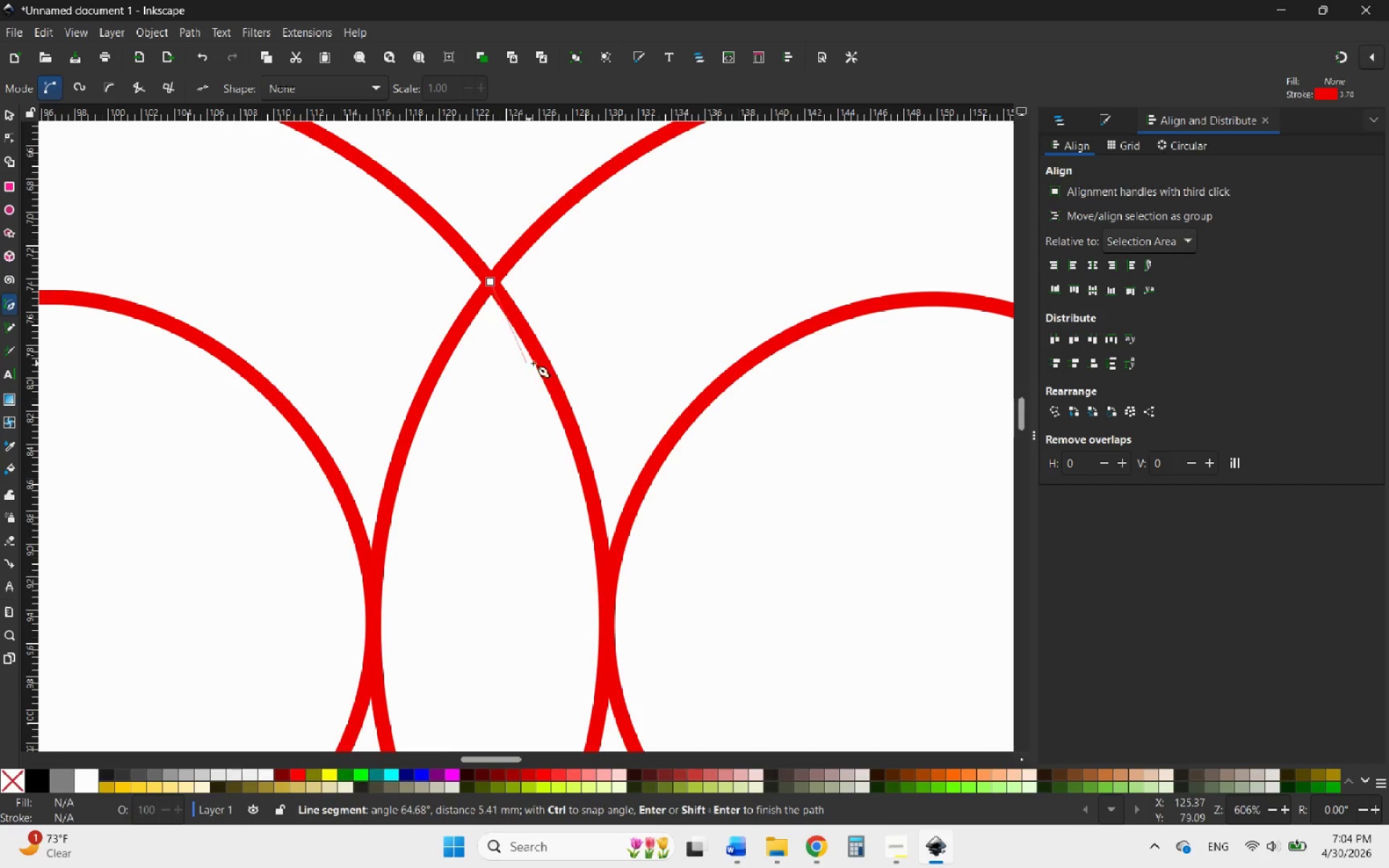 
hold_key(key=ControlLeft, duration=0.88)
scroll: coordinate [574, 169], scroll_direction: down, amount: 4.0
 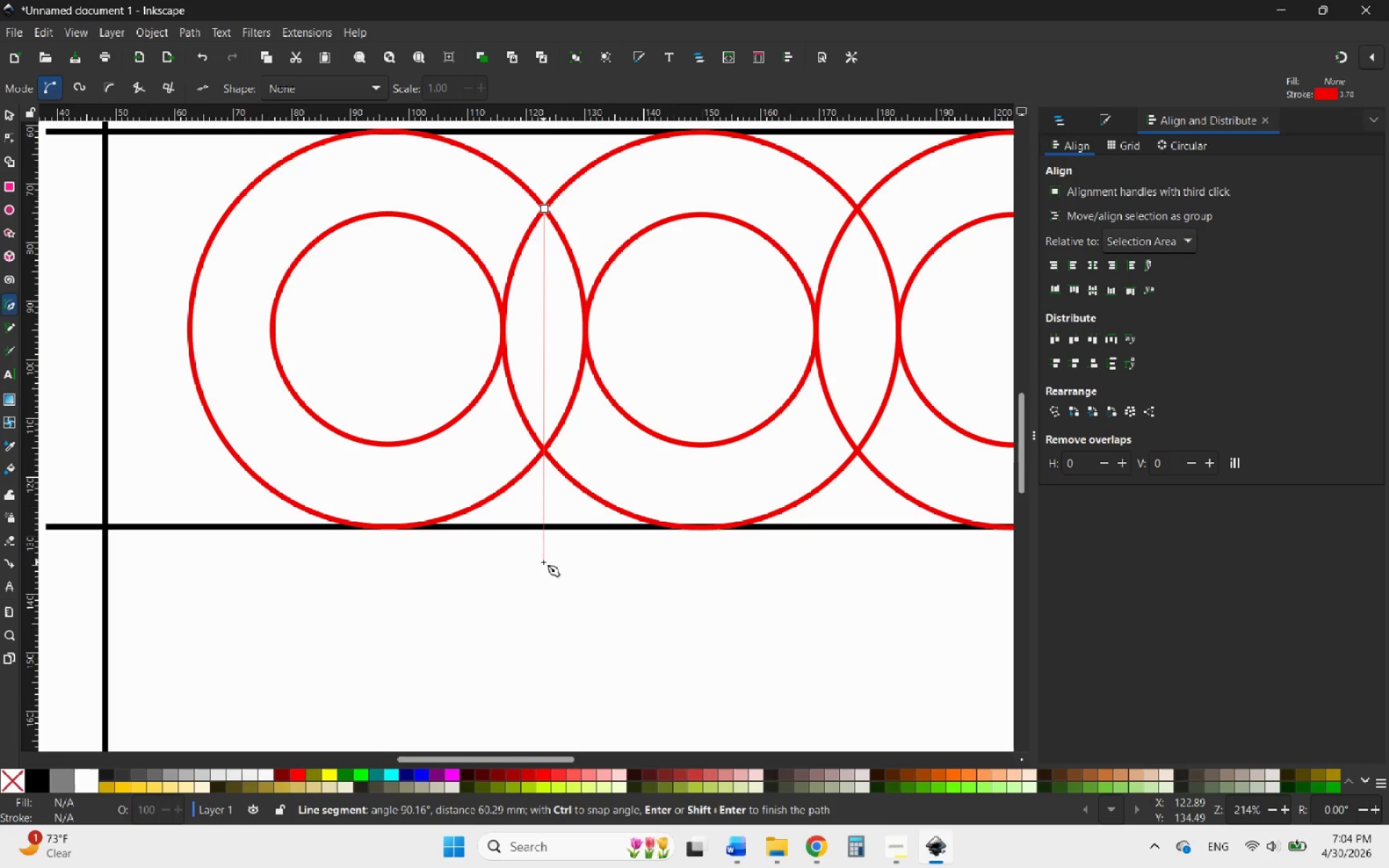 
hold_key(key=ShiftLeft, duration=2.23)
 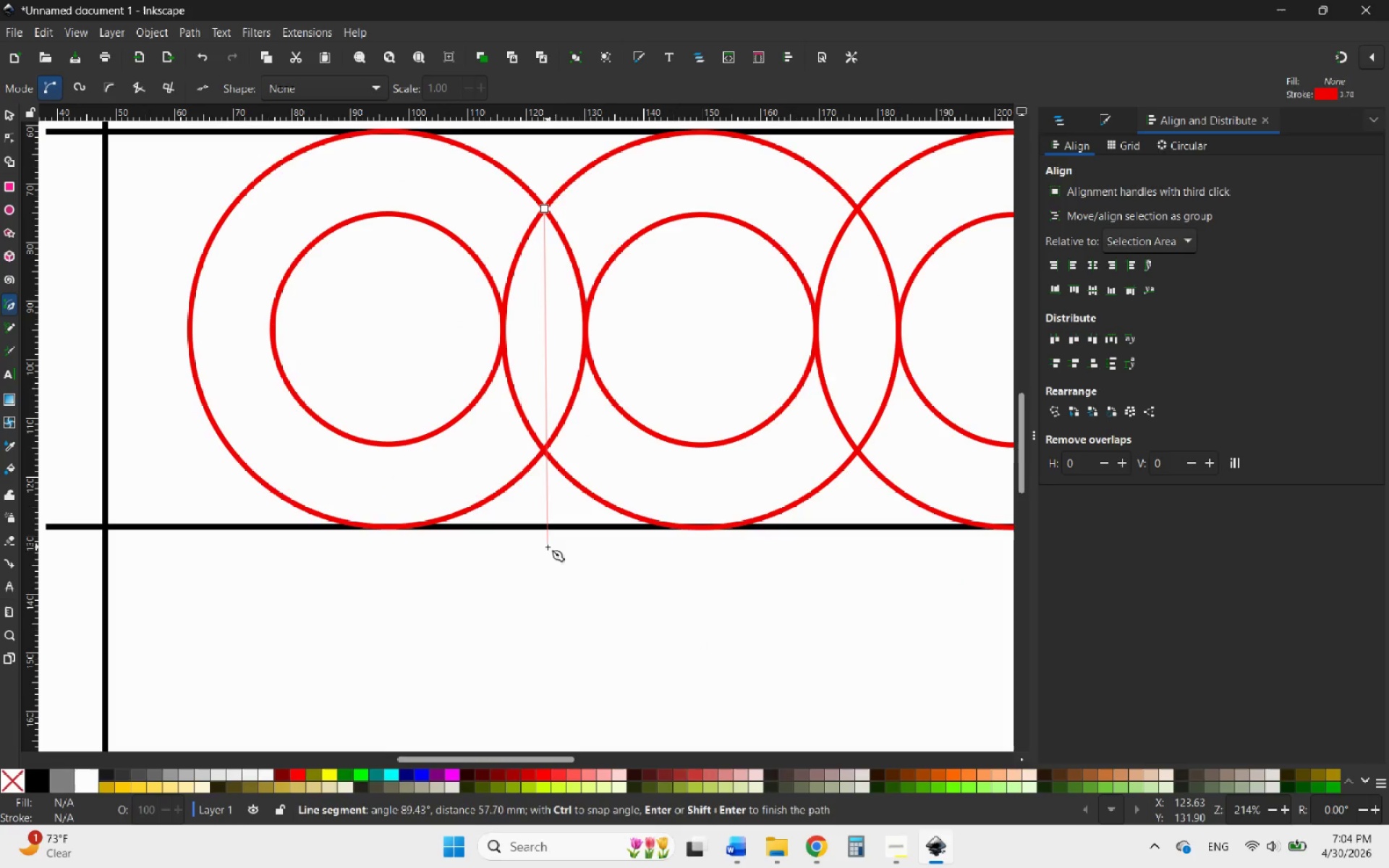 
hold_key(key=ControlLeft, duration=1.52)
left_click([548, 571])
 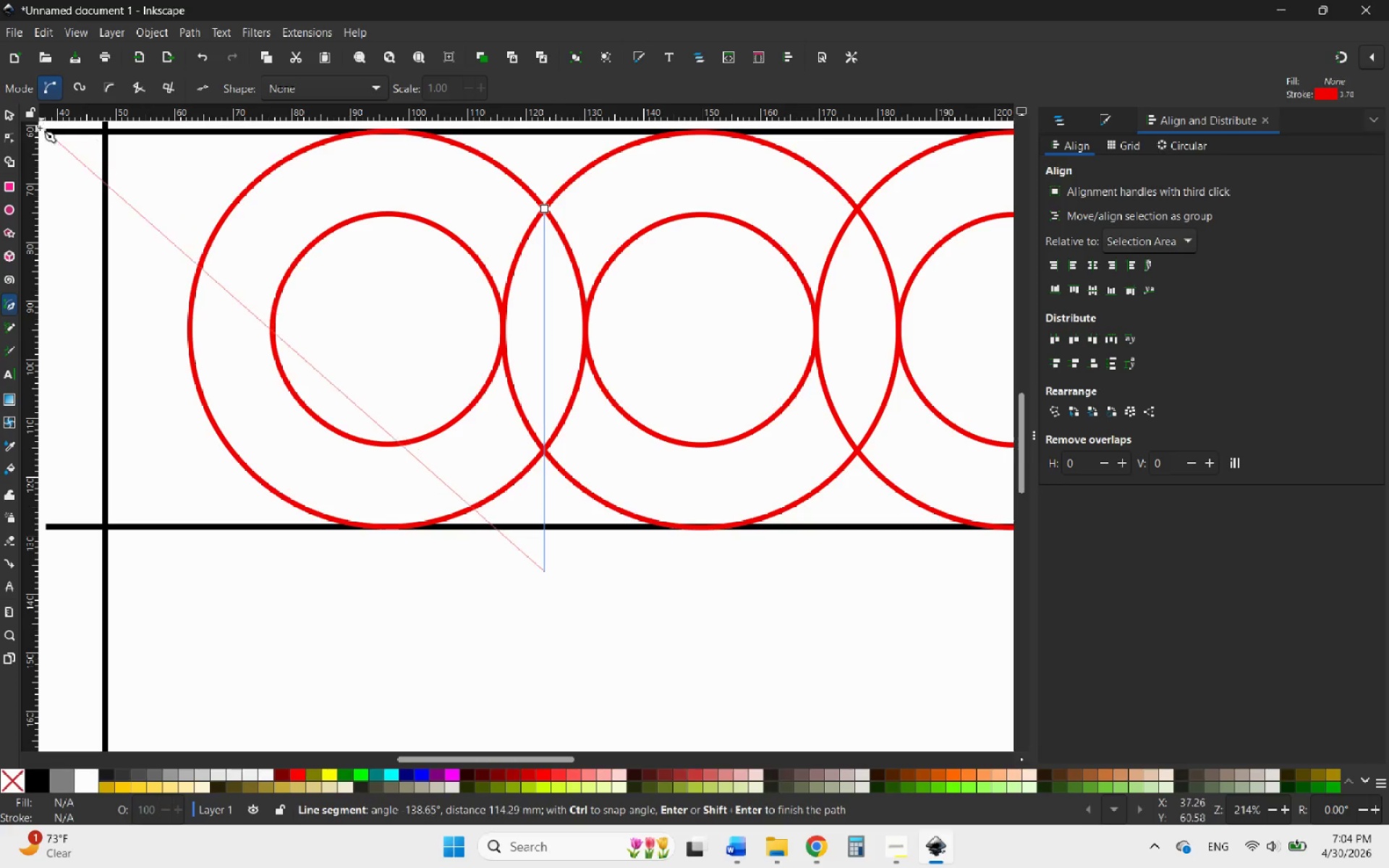 
left_click([12, 122])
 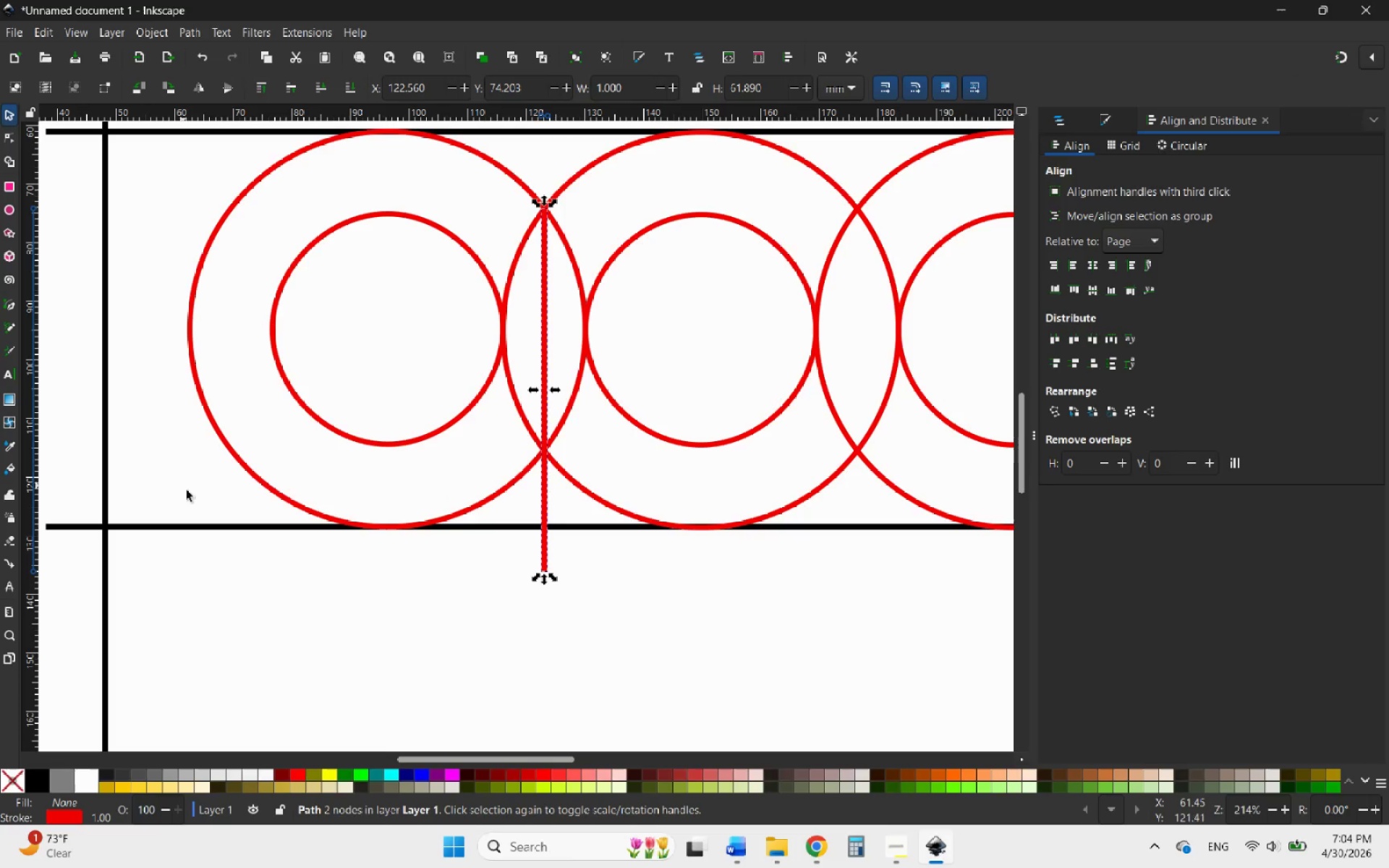 
left_click([193, 502])
 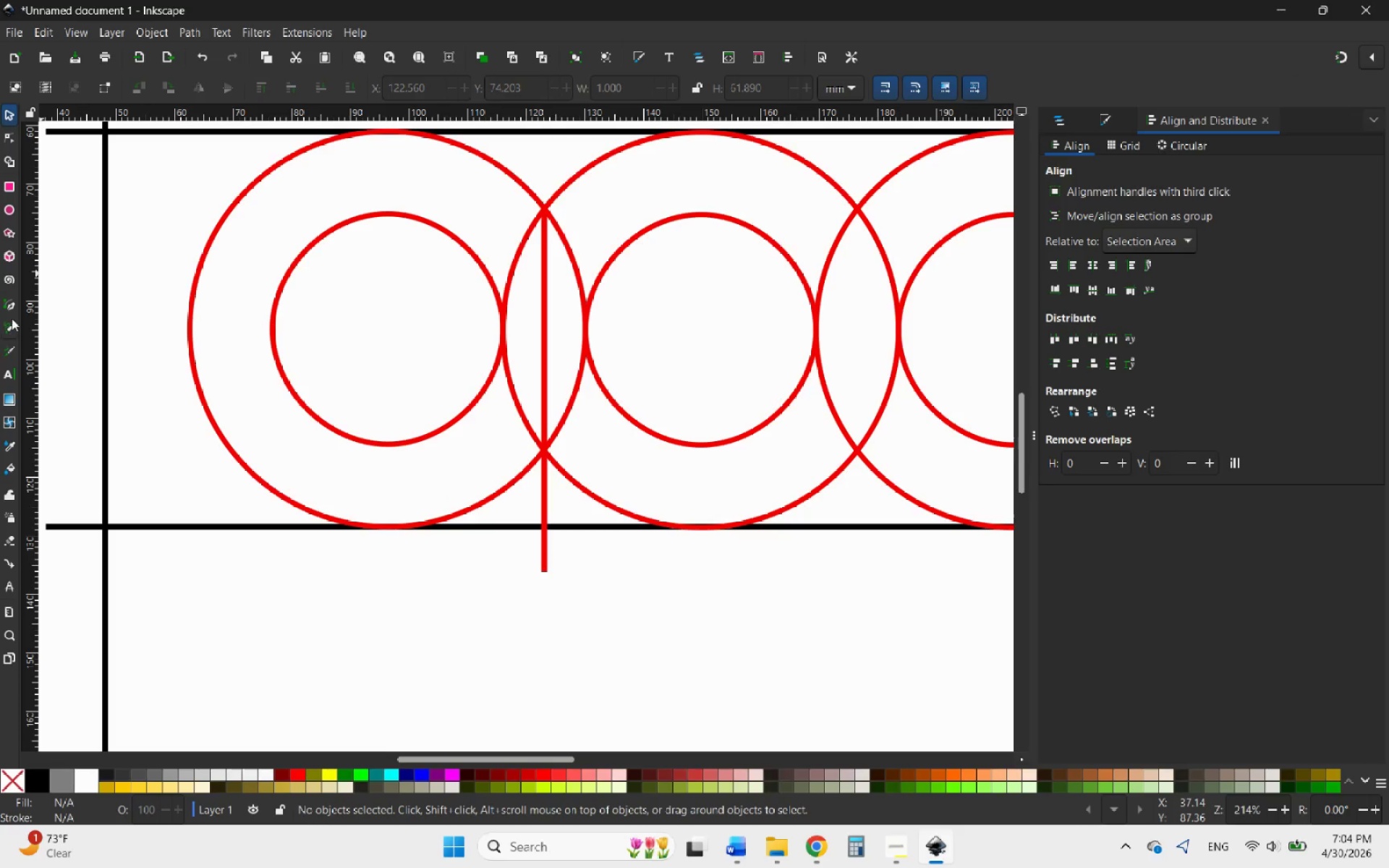 
left_click([11, 304])
 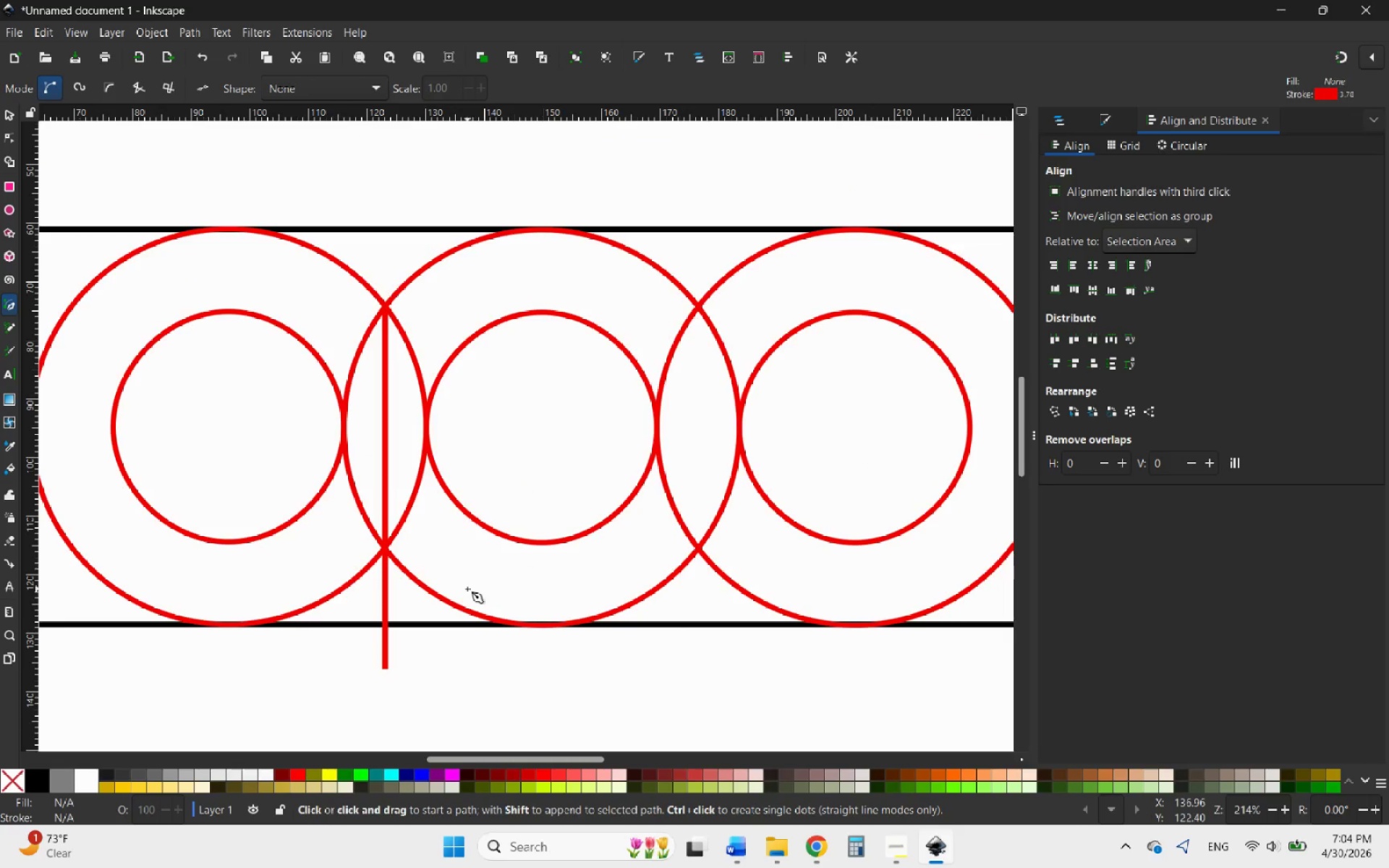 
hold_key(key=ControlLeft, duration=0.8)
scroll: coordinate [717, 282], scroll_direction: up, amount: 5.0
 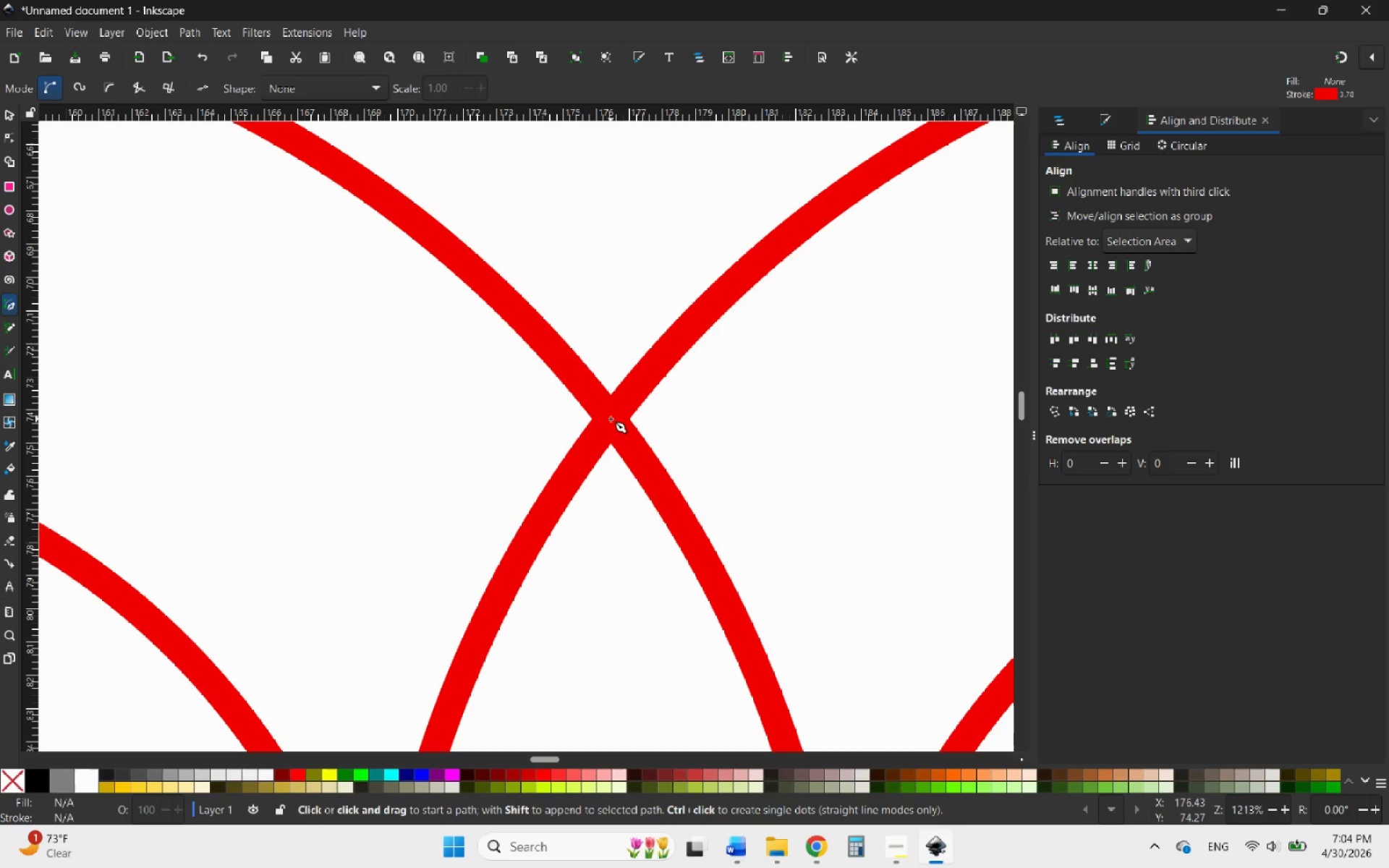 
left_click([612, 419])
 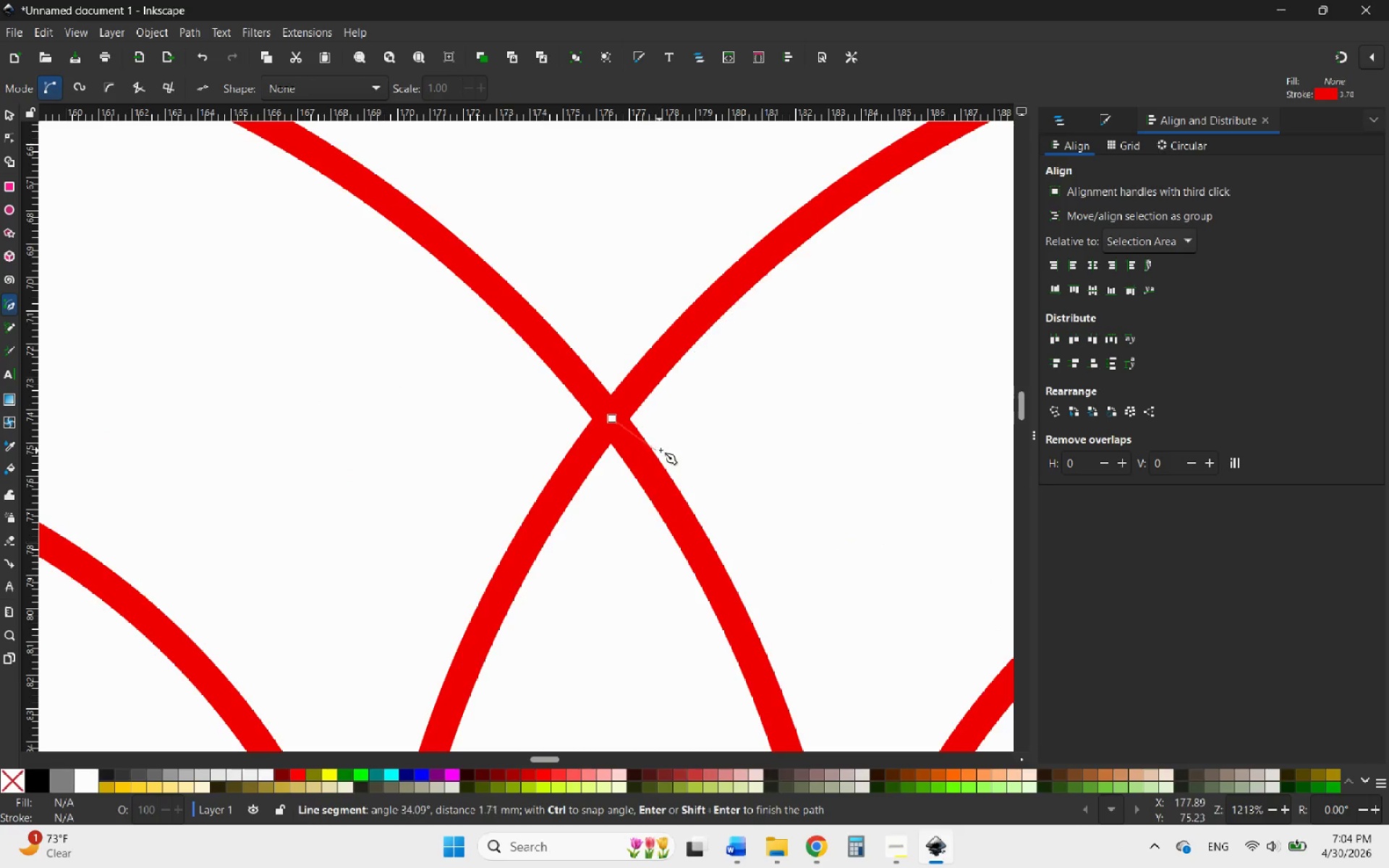 
hold_key(key=ControlLeft, duration=1.62)
scroll: coordinate [685, 332], scroll_direction: down, amount: 5.0
 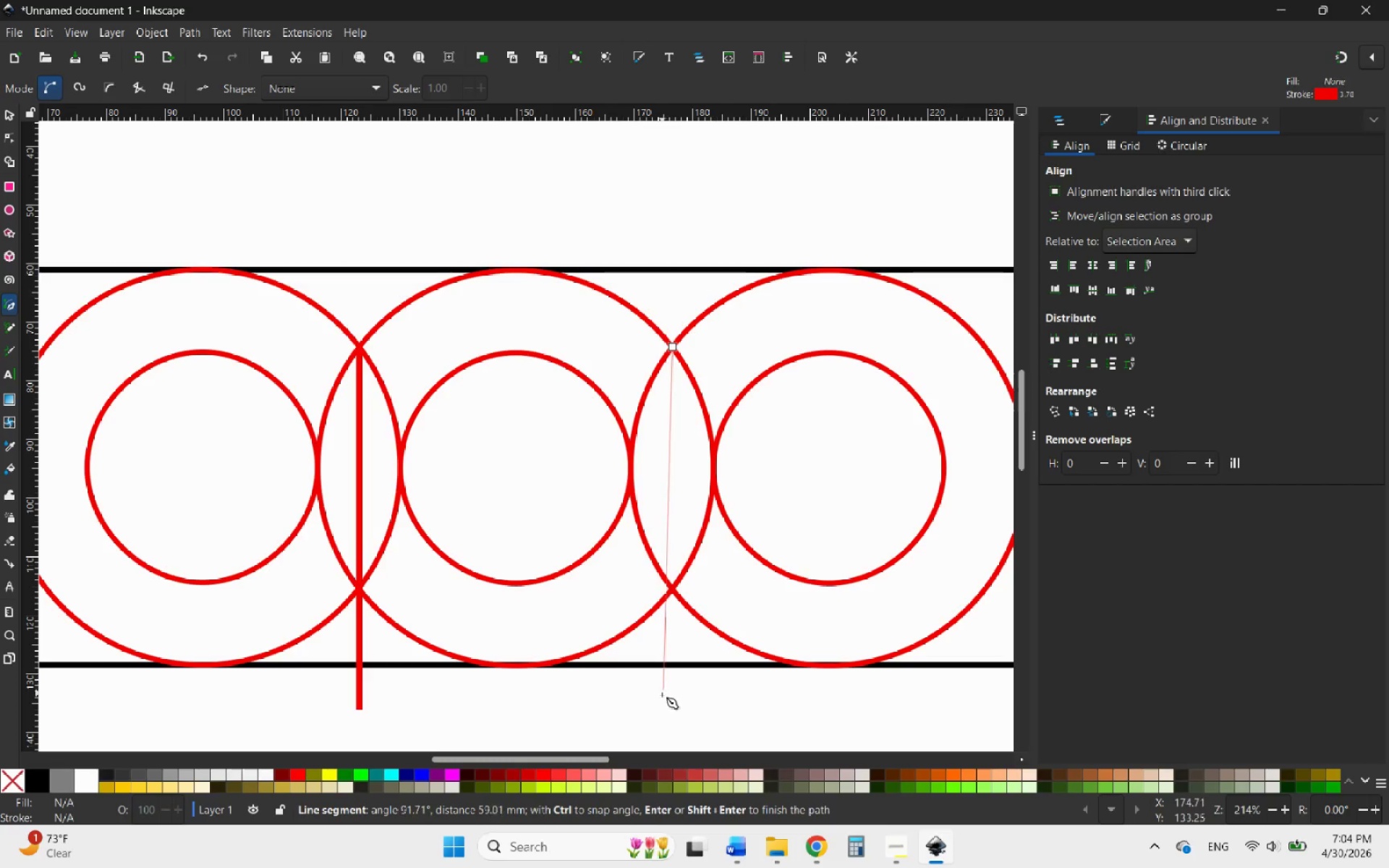 
hold_key(key=ControlLeft, duration=2.12)
left_click([686, 705])
 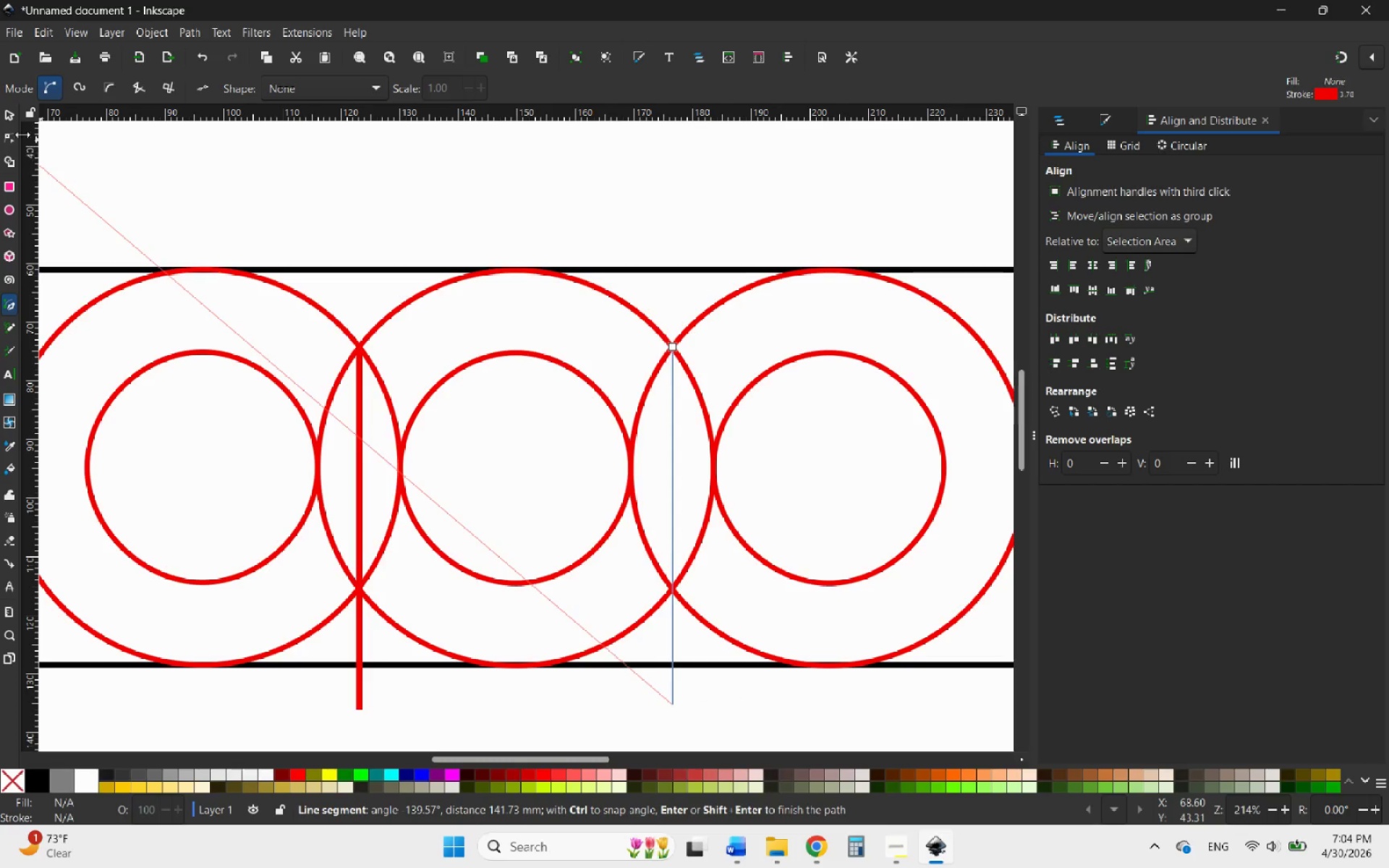 
left_click([10, 116])
 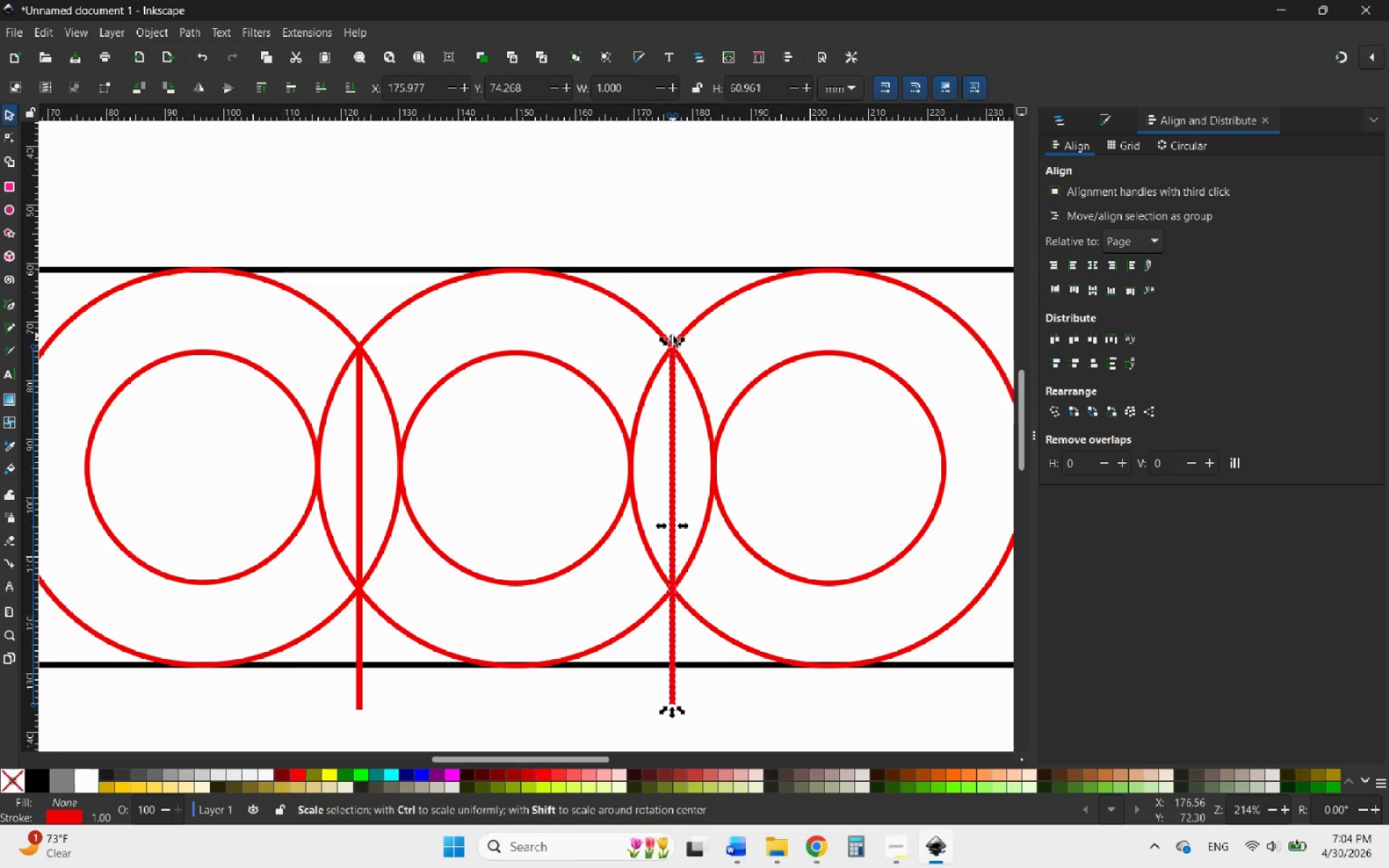 
left_click_drag(start_coordinate=[671, 337], to_coordinate=[683, 215])
 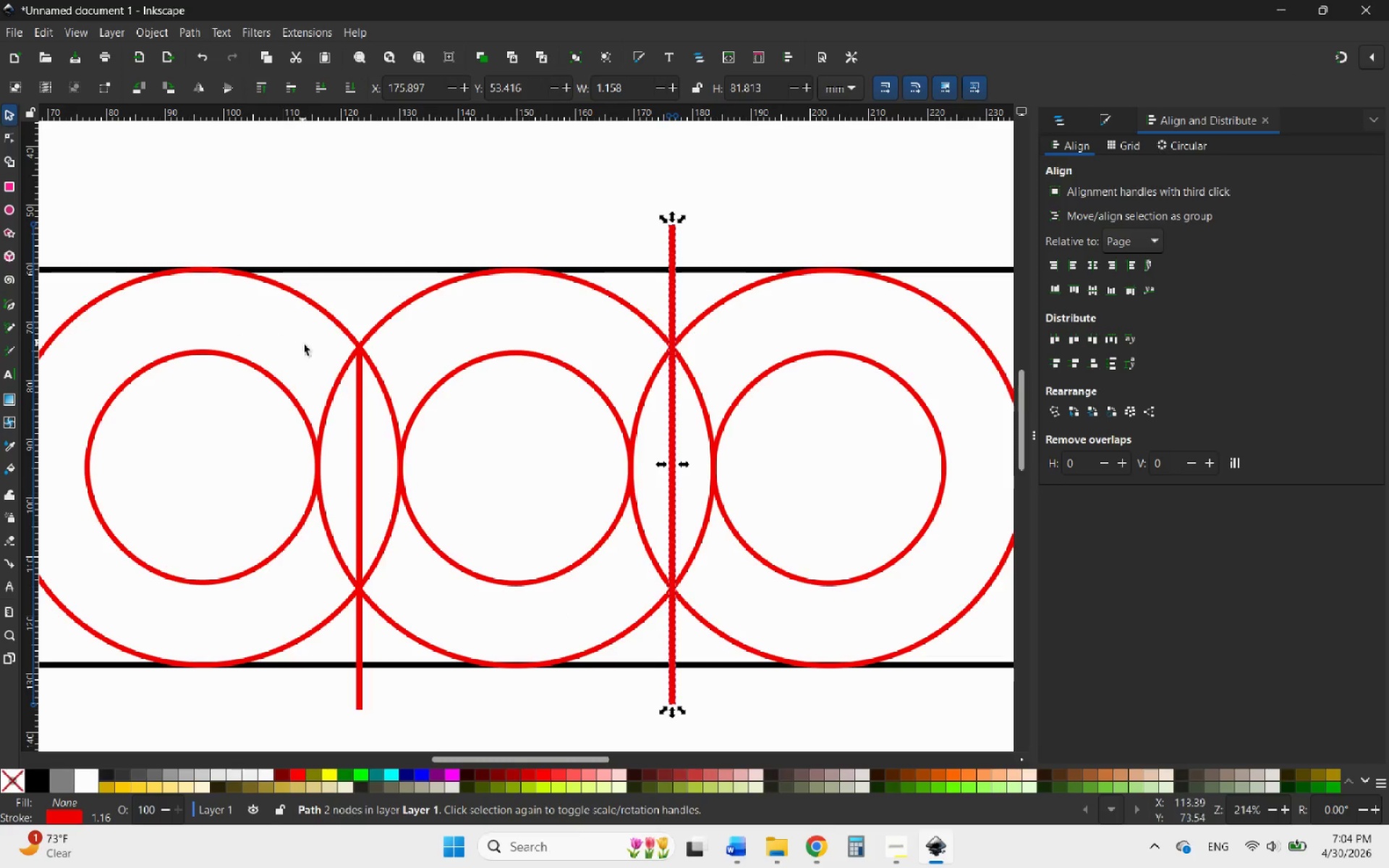 
hold_key(key=ControlLeft, duration=3.02)
 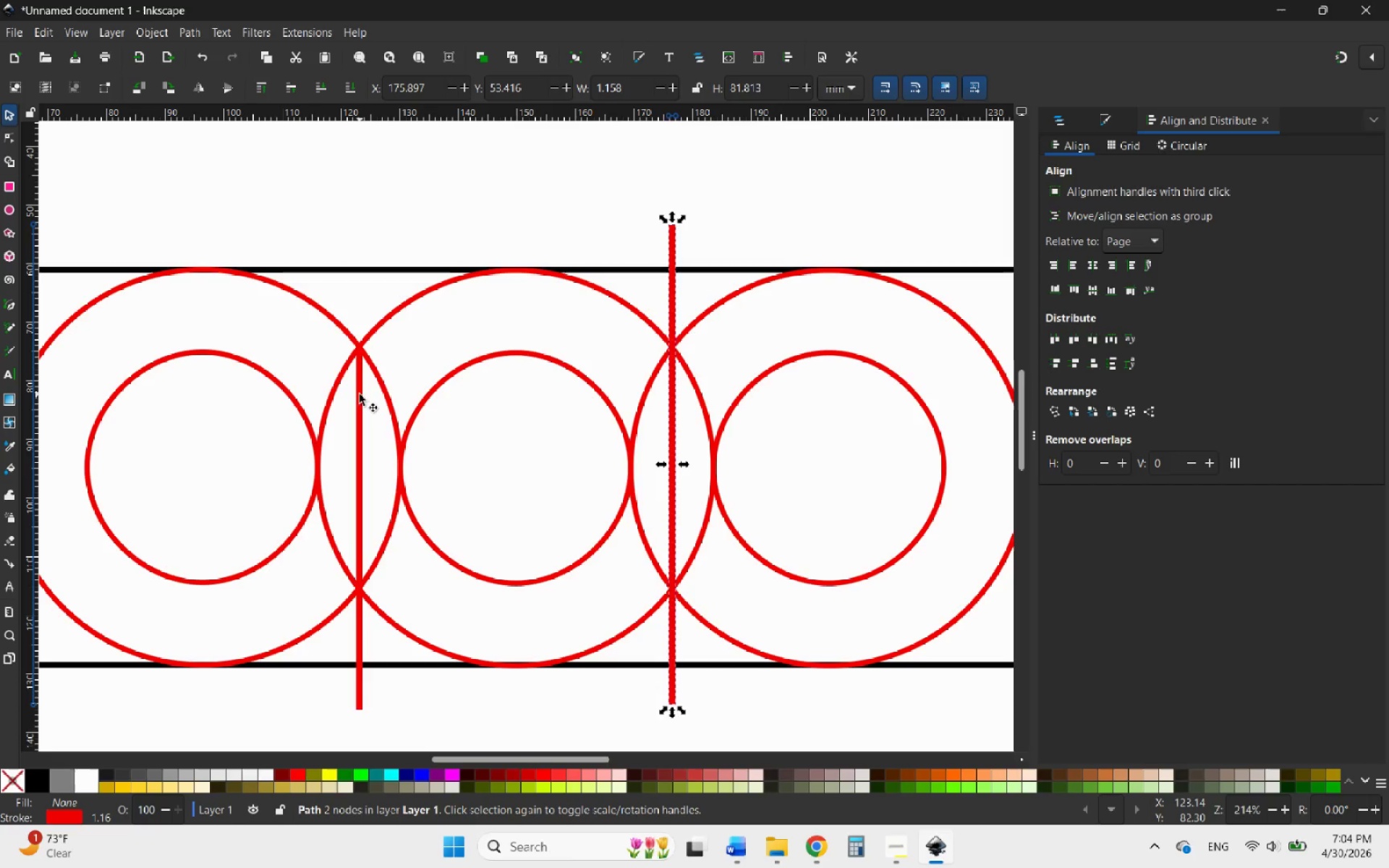 
left_click([360, 394])
 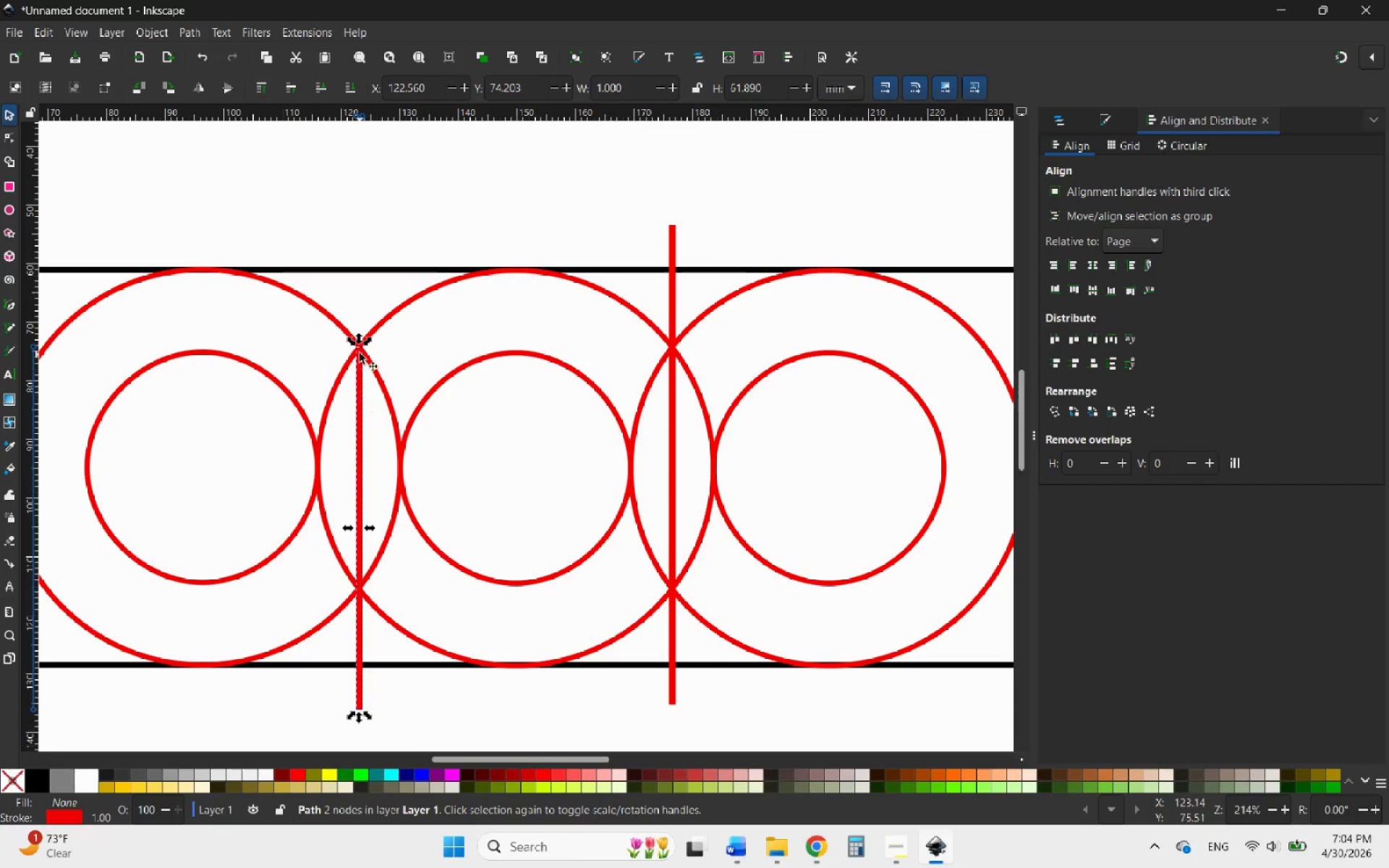 
hold_key(key=ControlLeft, duration=3.12)
left_click_drag(start_coordinate=[360, 336], to_coordinate=[389, 213])
 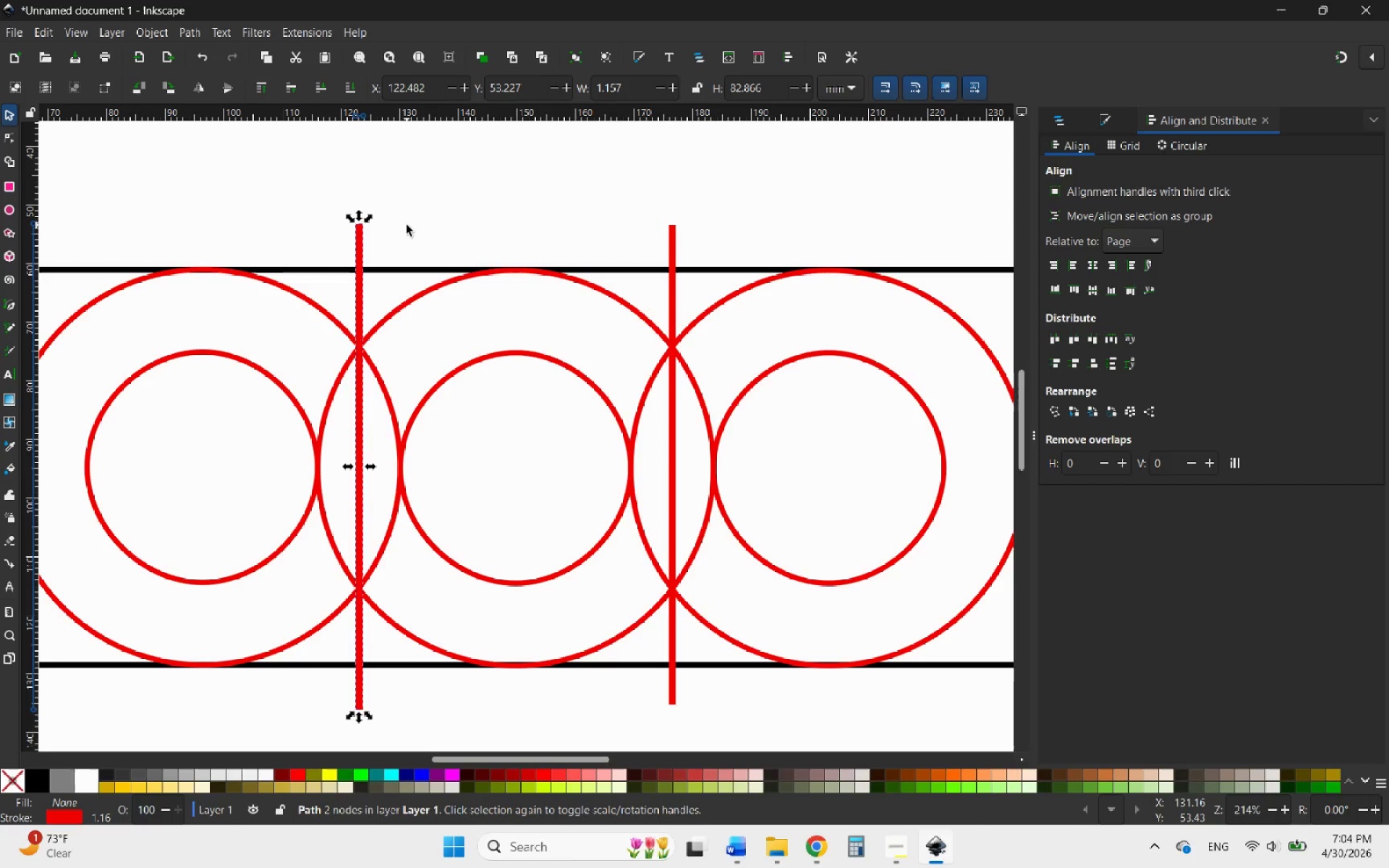 
left_click([407, 225])
 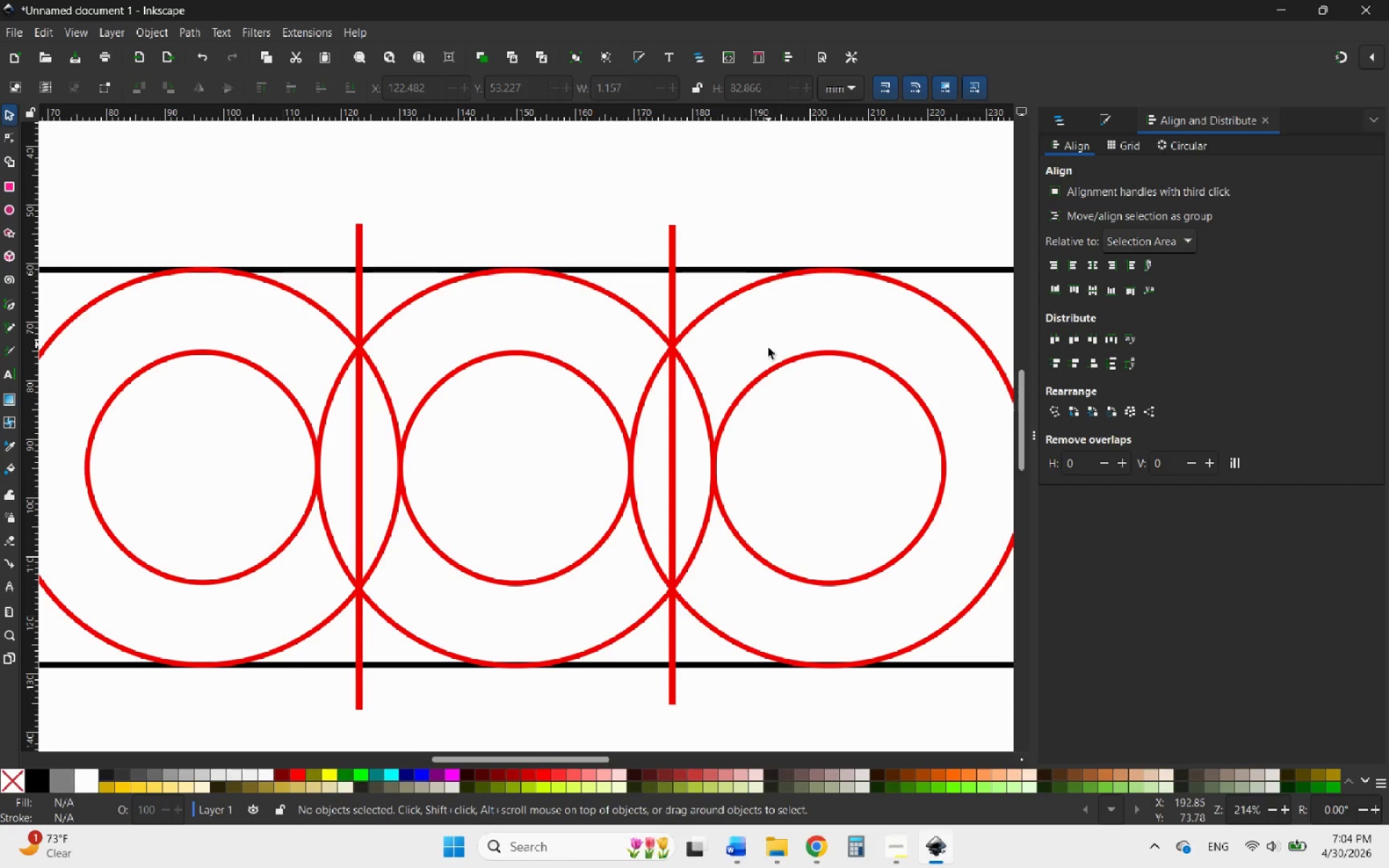 
hold_key(key=ControlLeft, duration=4.45)
scroll: coordinate [726, 477], scroll_direction: down, amount: 2.0
 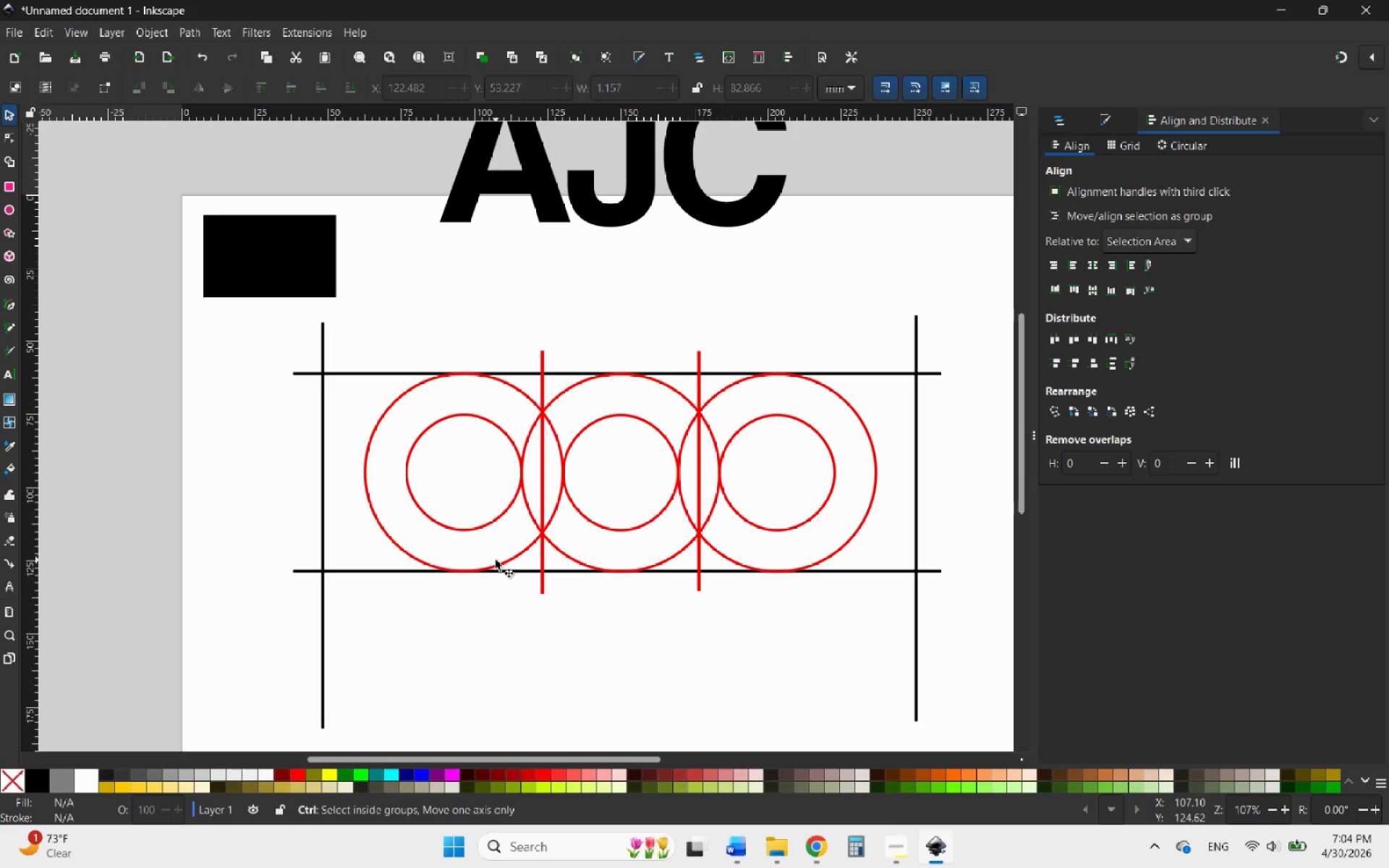 
scroll: coordinate [579, 488], scroll_direction: up, amount: 3.0
 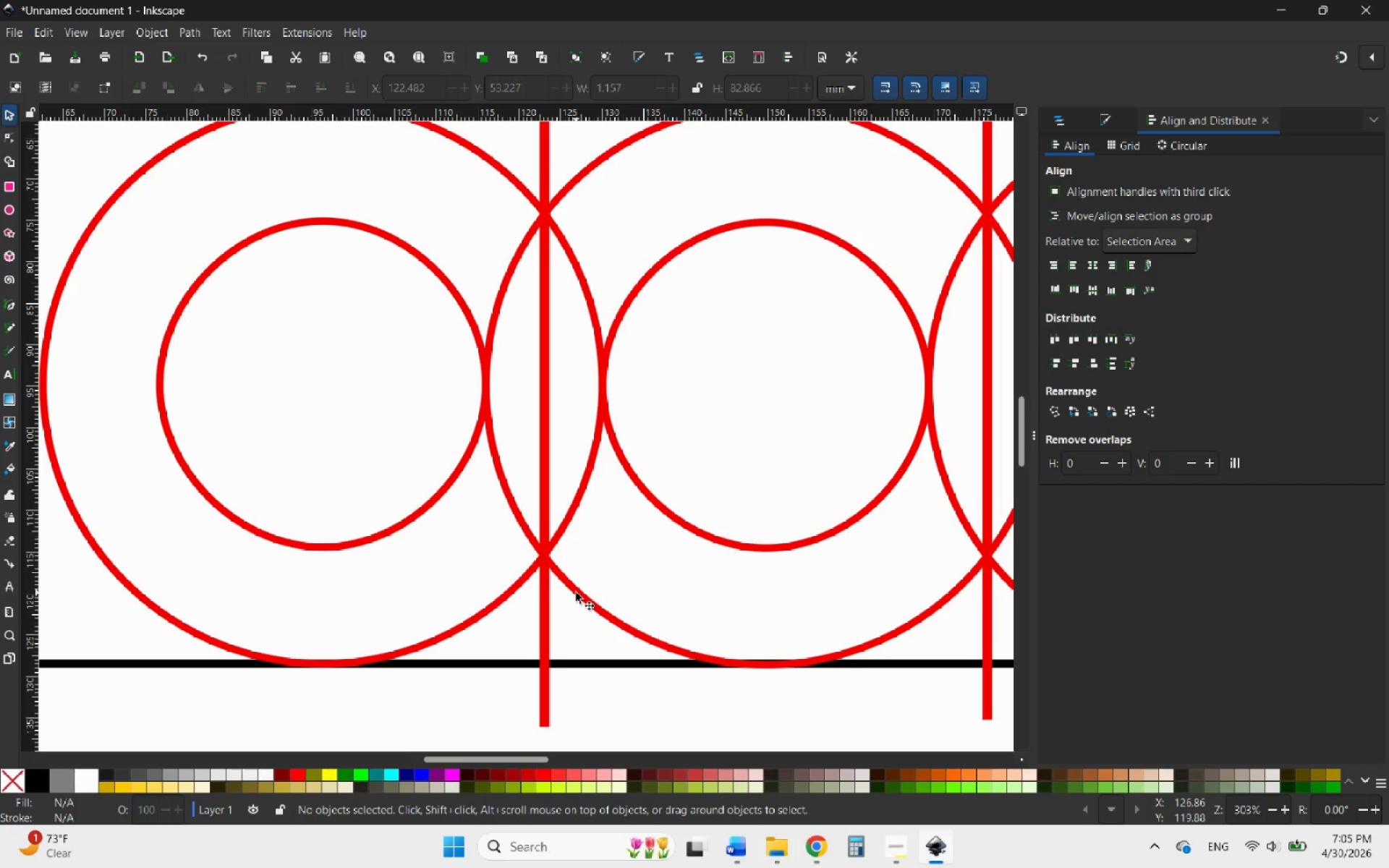 
left_click([576, 592])
 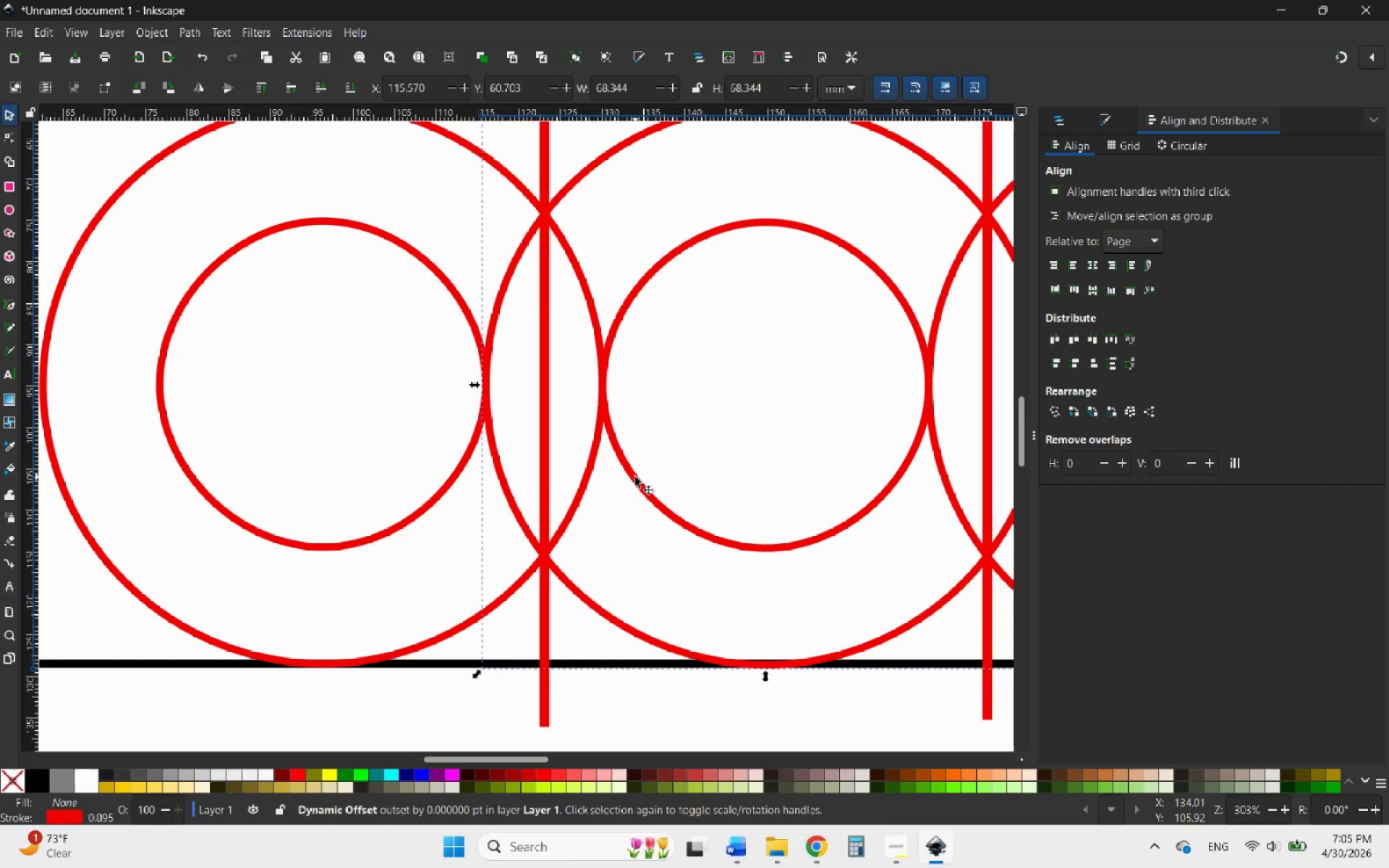 
wait(6.28)
 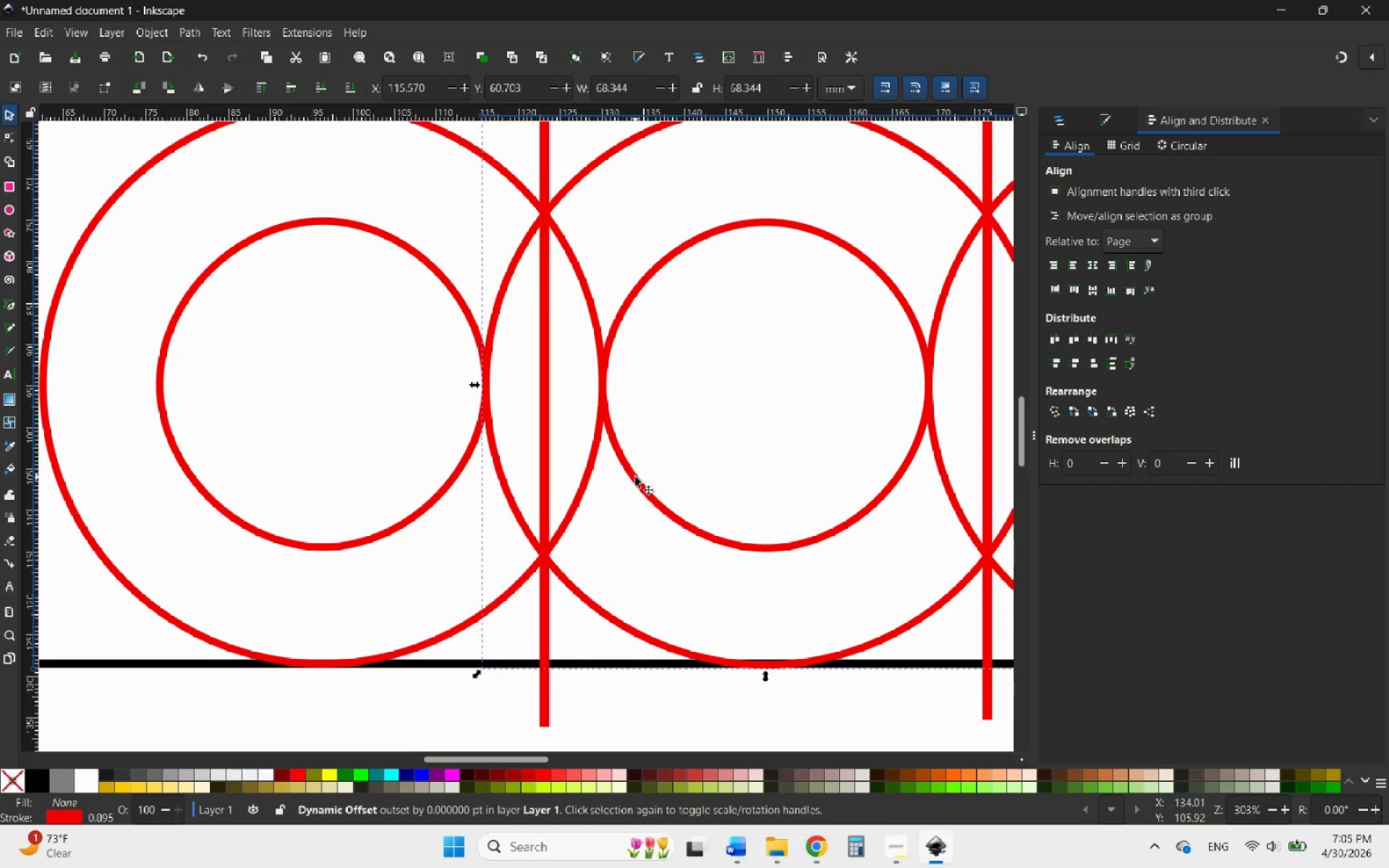 
left_click([498, 606])
 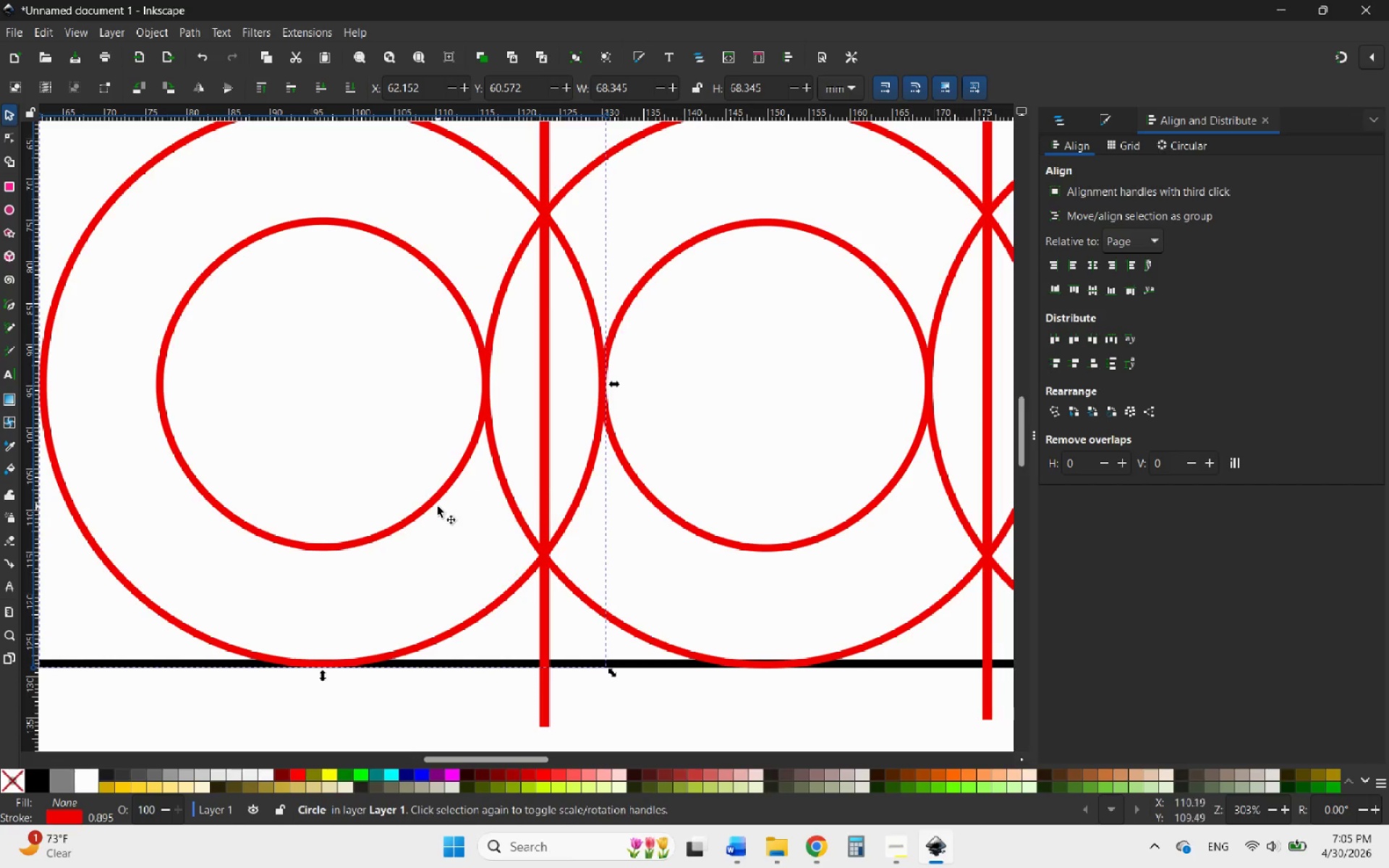 
hold_key(key=ControlLeft, duration=1.58)
left_click([432, 500])
 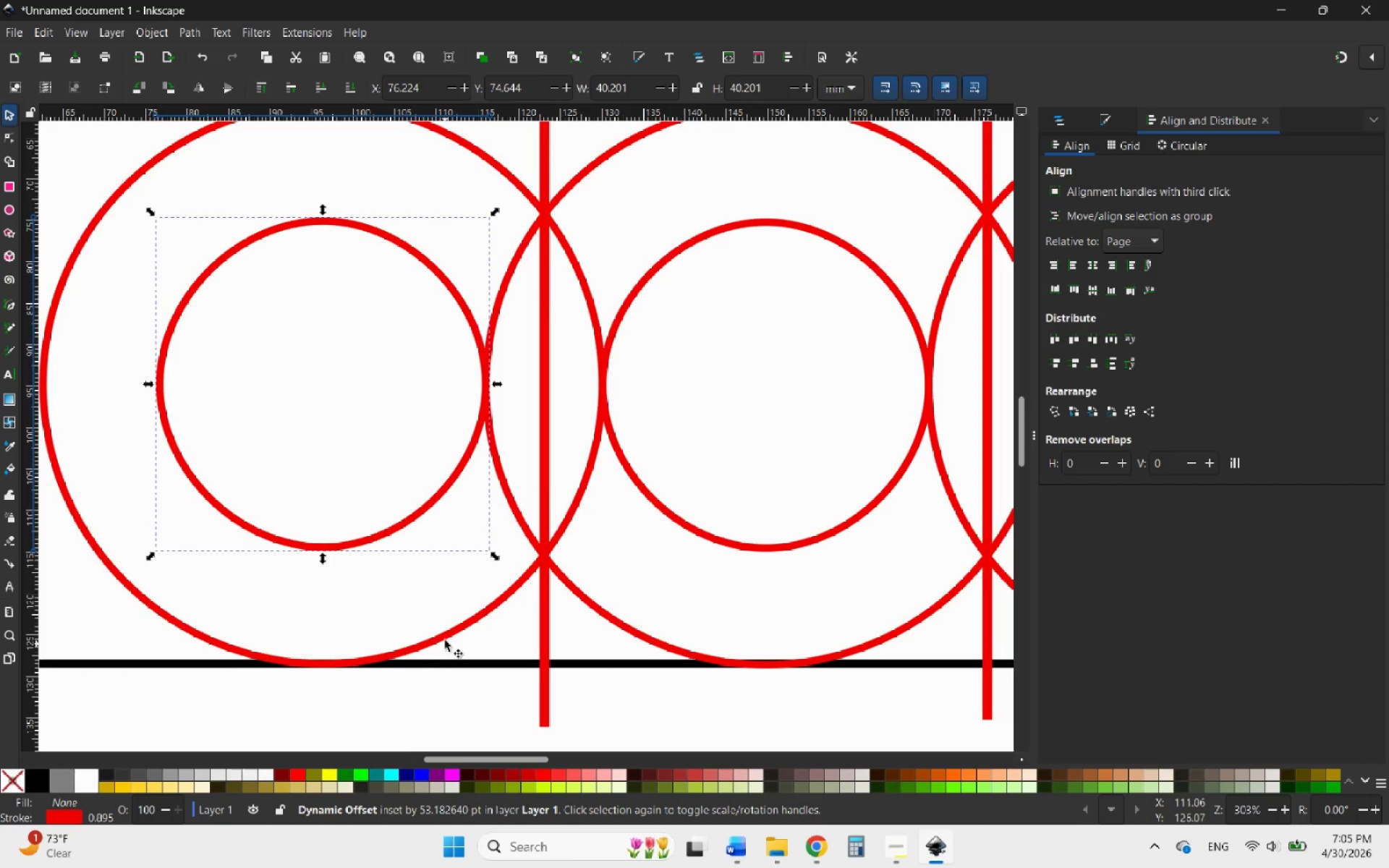 
hold_key(key=ShiftLeft, duration=0.73)
left_click([445, 636])
 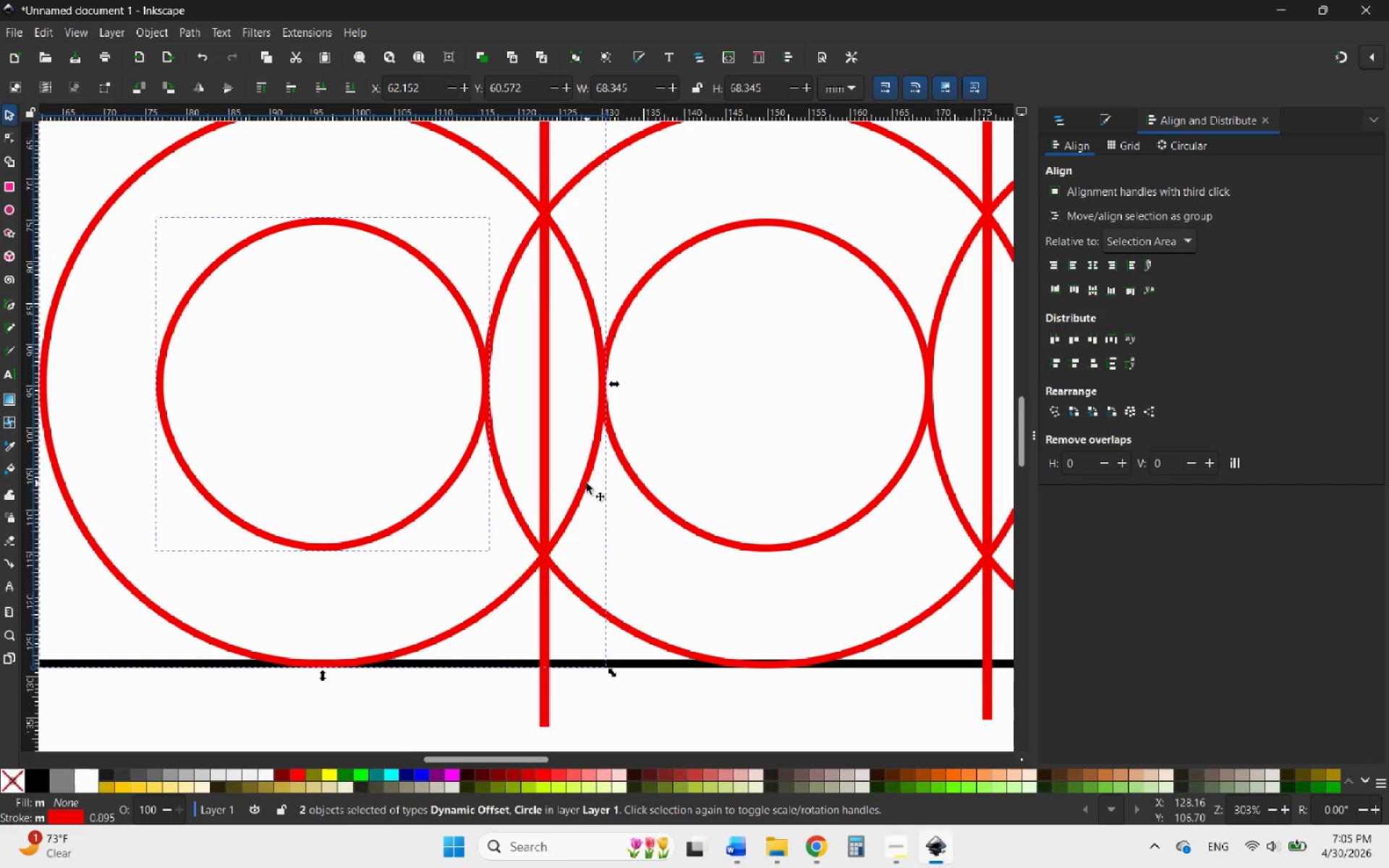 
left_click_drag(start_coordinate=[587, 483], to_coordinate=[527, 491])
 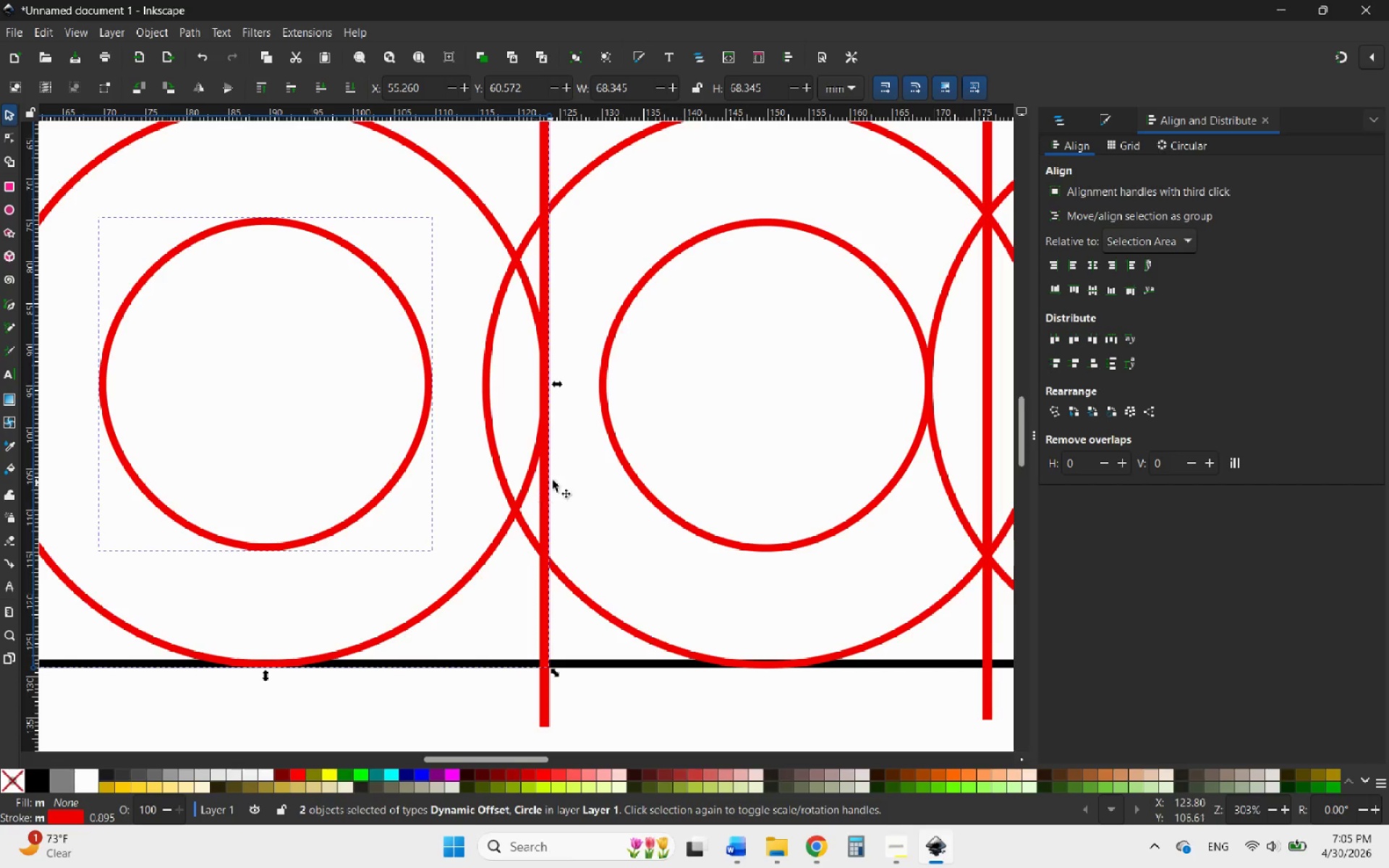 
hold_key(key=ControlLeft, duration=7.69)
 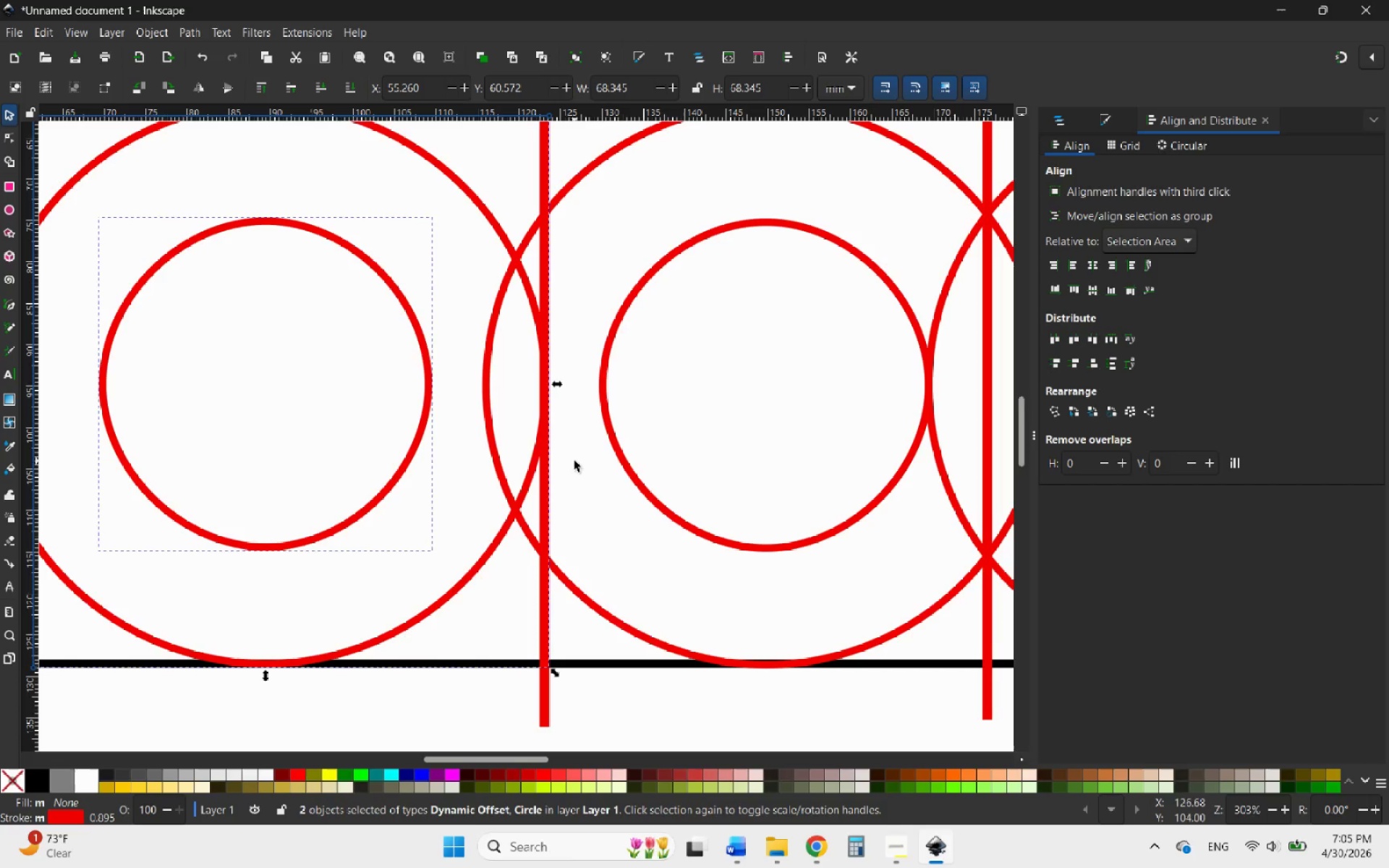 
hold_key(key=ControlLeft, duration=1.03)
scroll: coordinate [569, 370], scroll_direction: up, amount: 4.0
 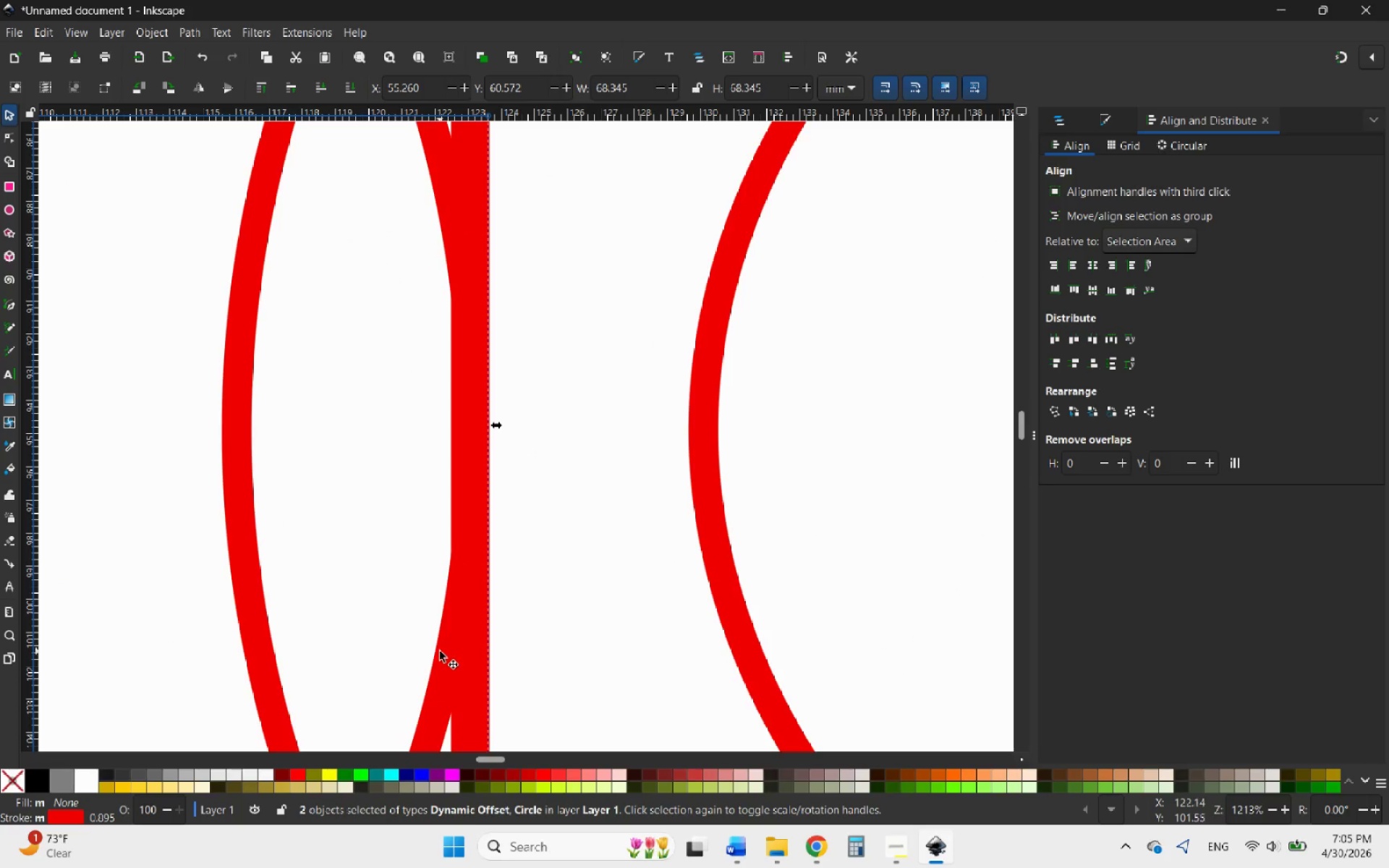 
left_click_drag(start_coordinate=[440, 652], to_coordinate=[446, 652])
 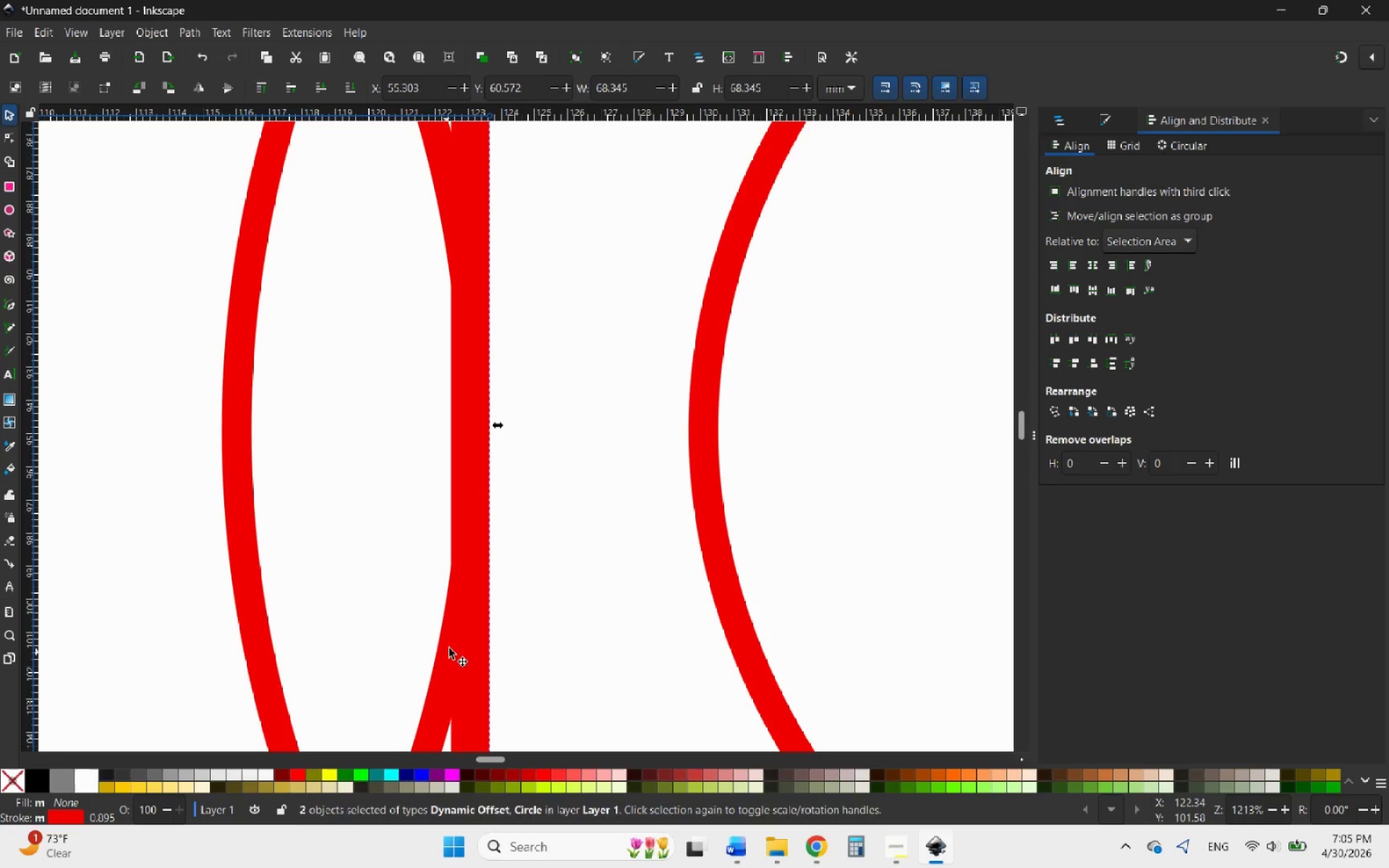 
hold_key(key=ControlLeft, duration=2.08)
scroll: coordinate [386, 525], scroll_direction: down, amount: 8.0
 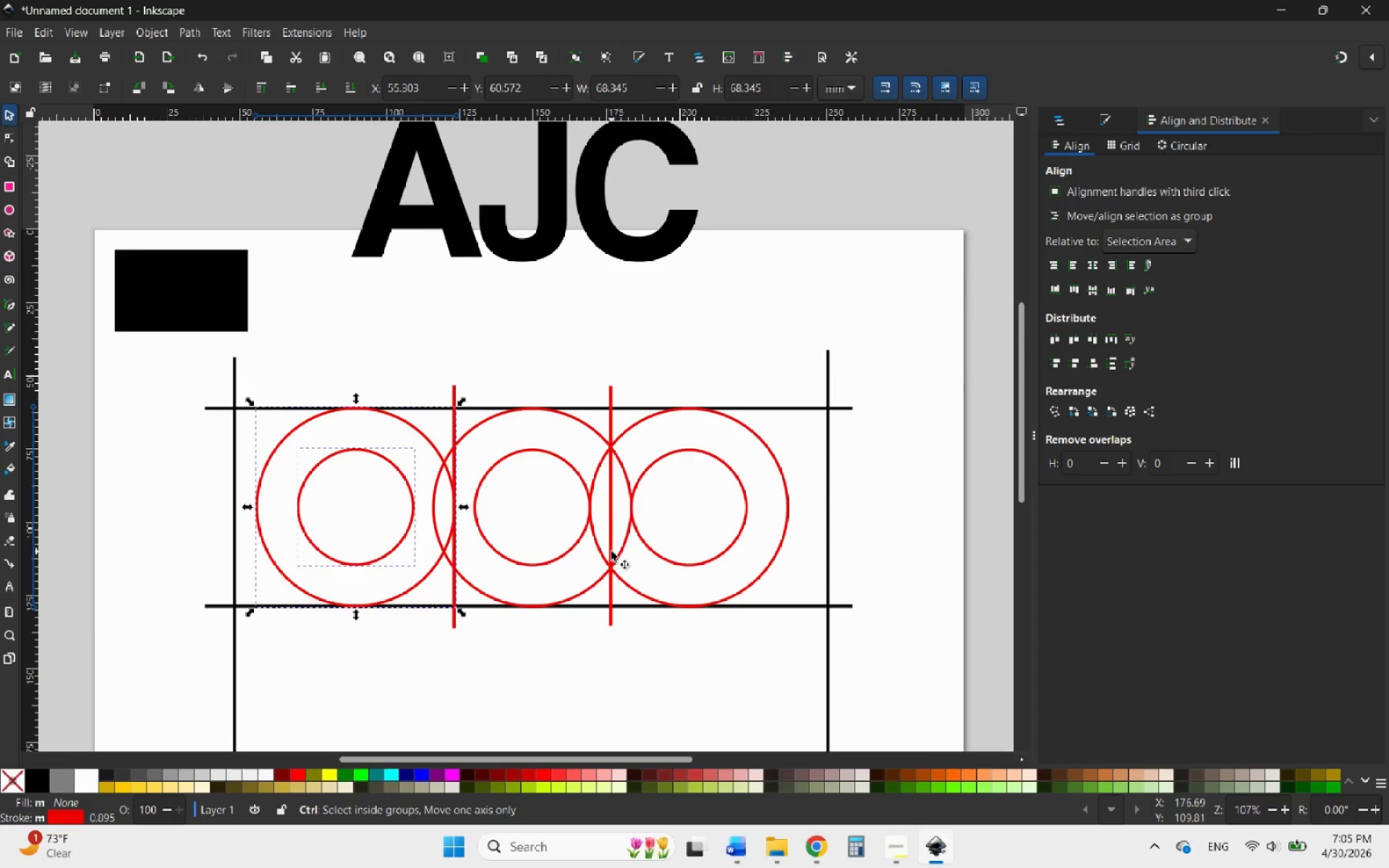 
scroll: coordinate [611, 551], scroll_direction: up, amount: 2.0
 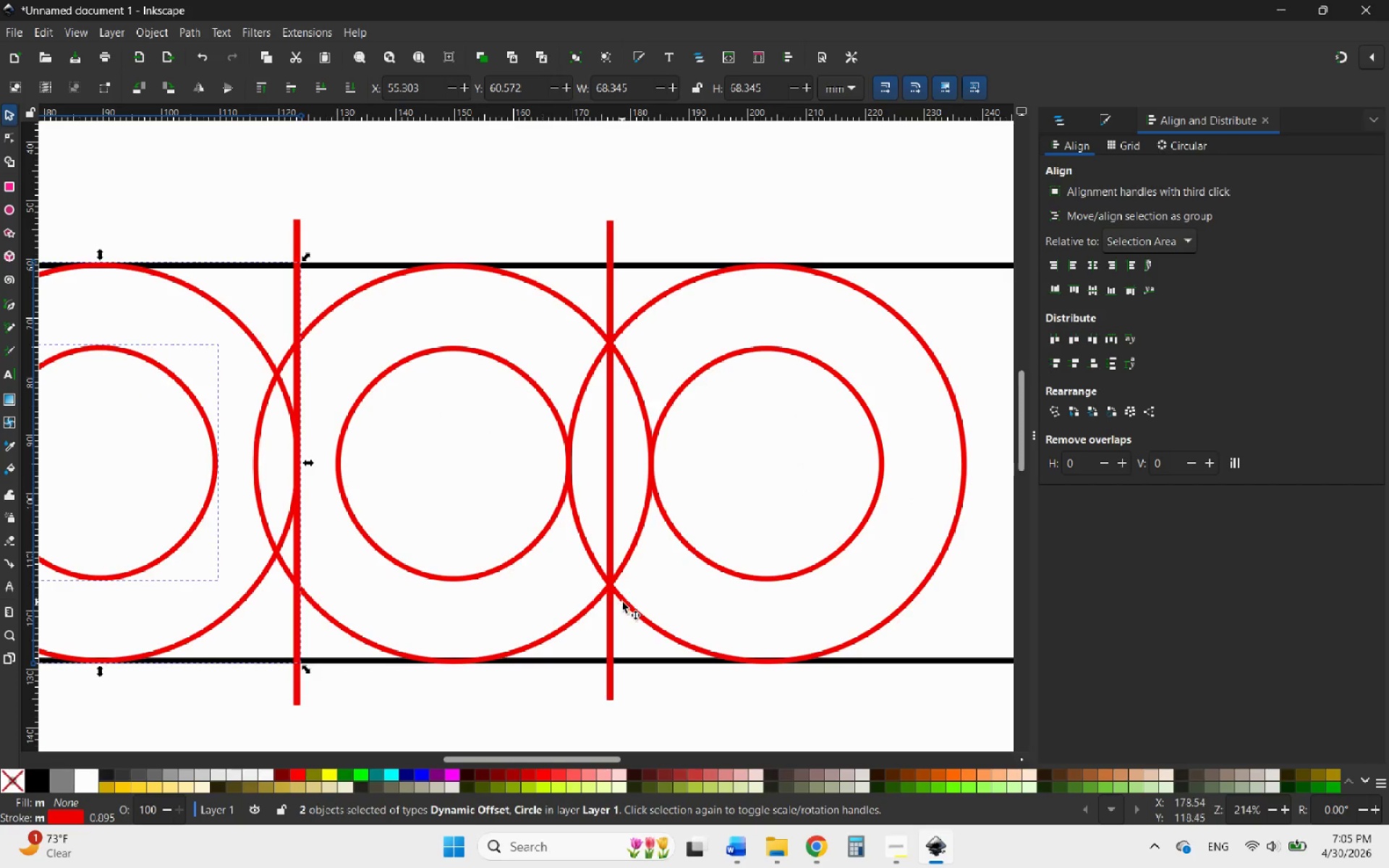 
left_click([622, 602])
 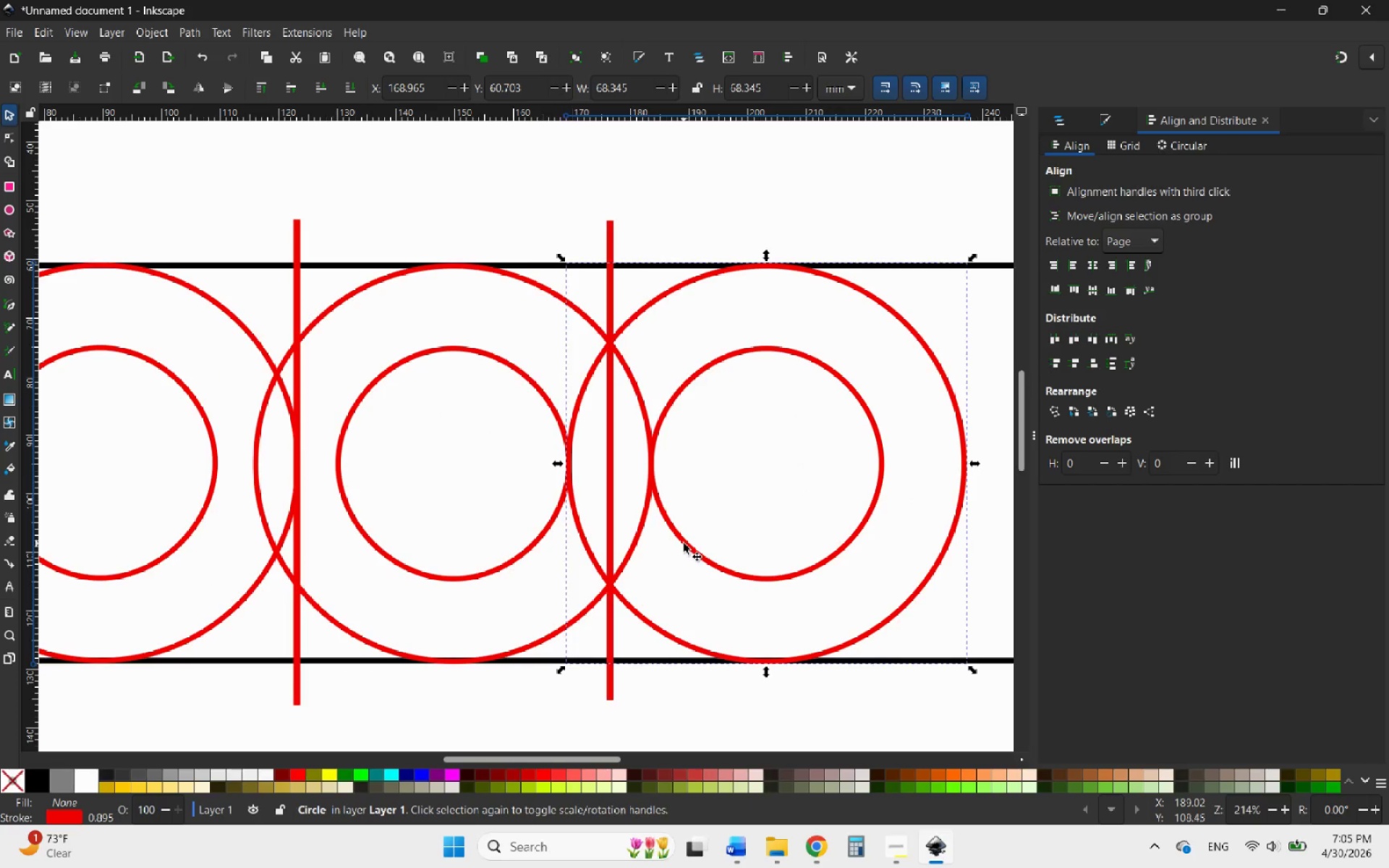 
hold_key(key=ControlLeft, duration=1.11)
left_click([684, 543])
 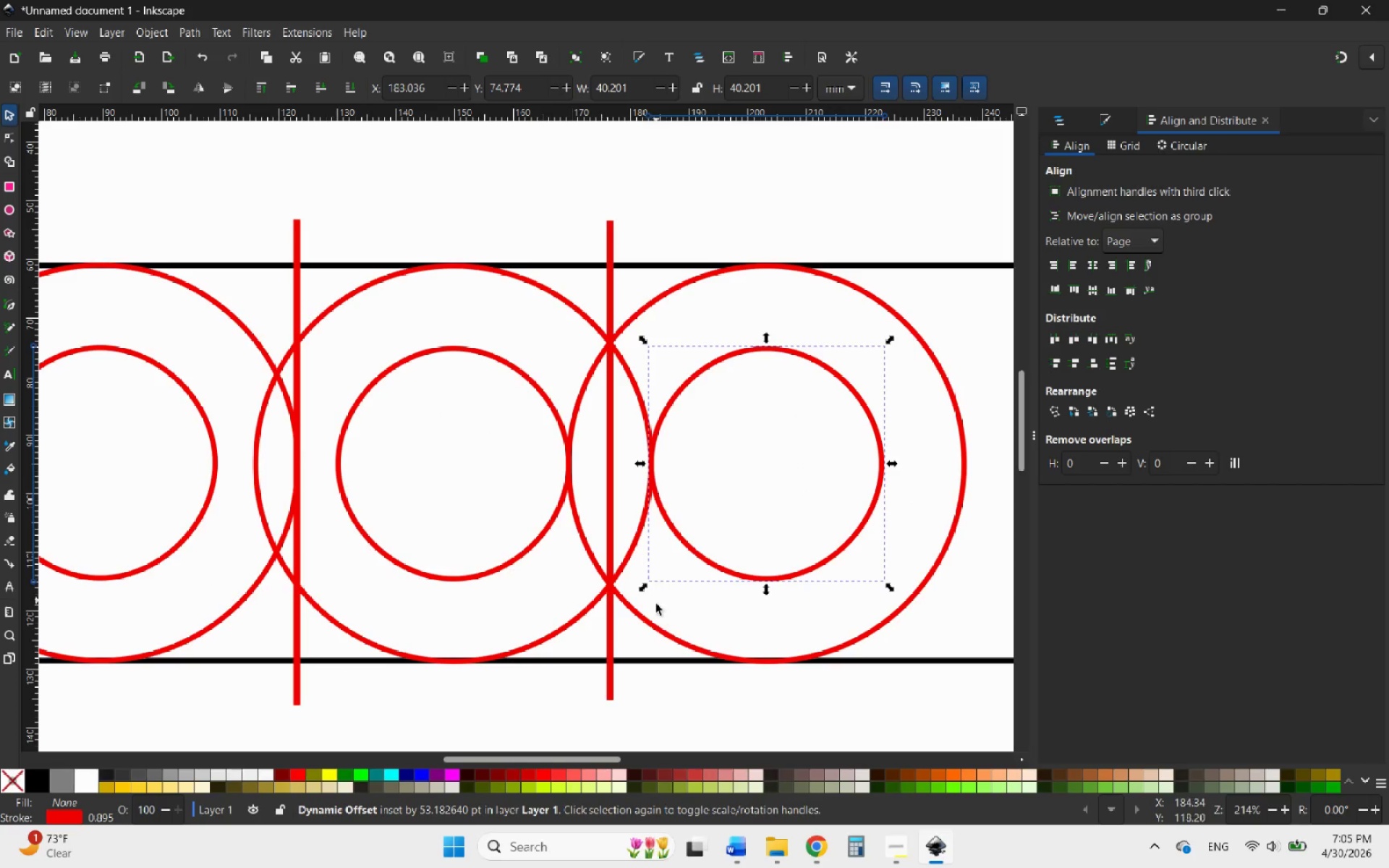 
hold_key(key=ShiftLeft, duration=0.92)
left_click([646, 623])
 